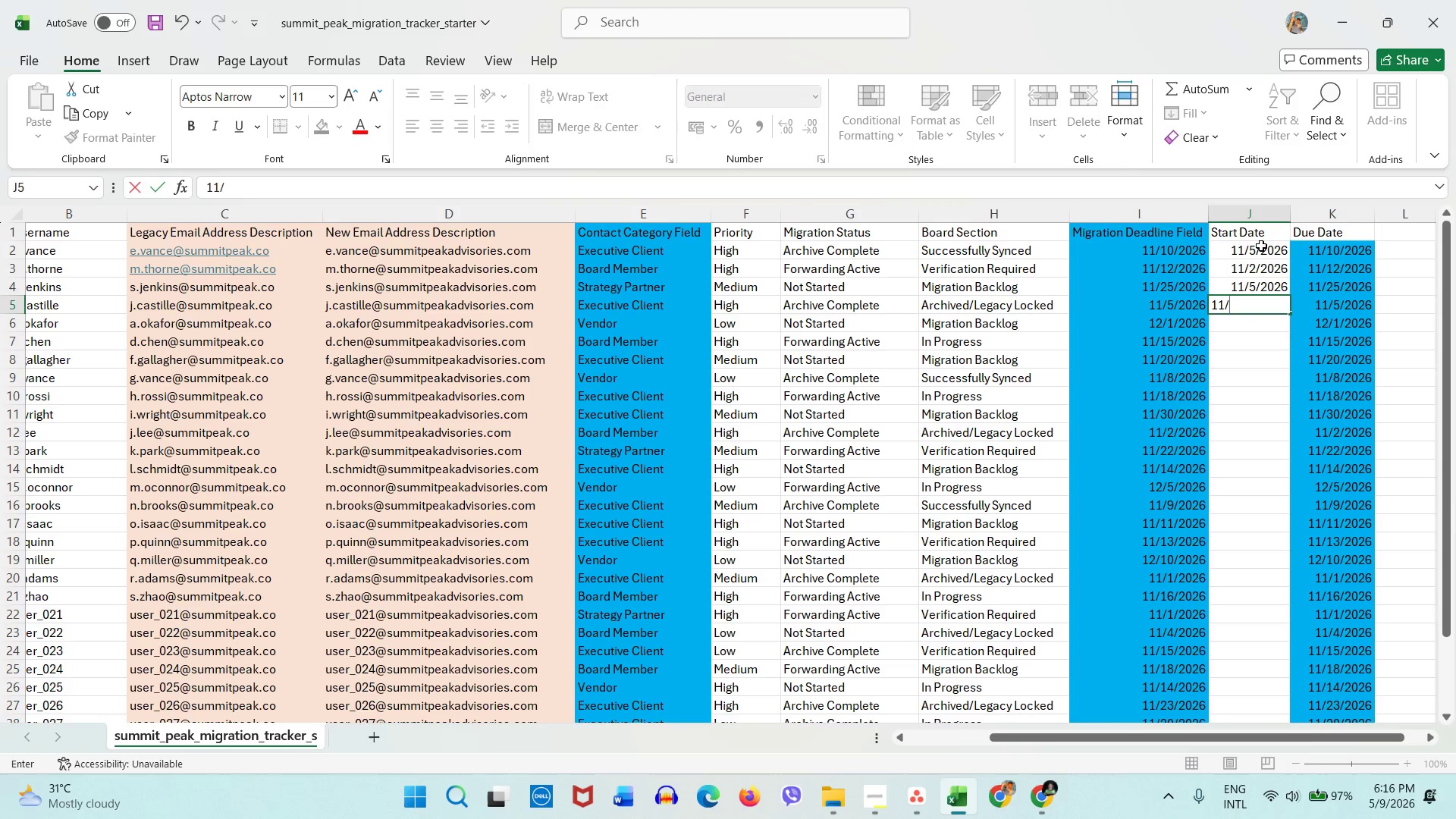 
key(Slash)
 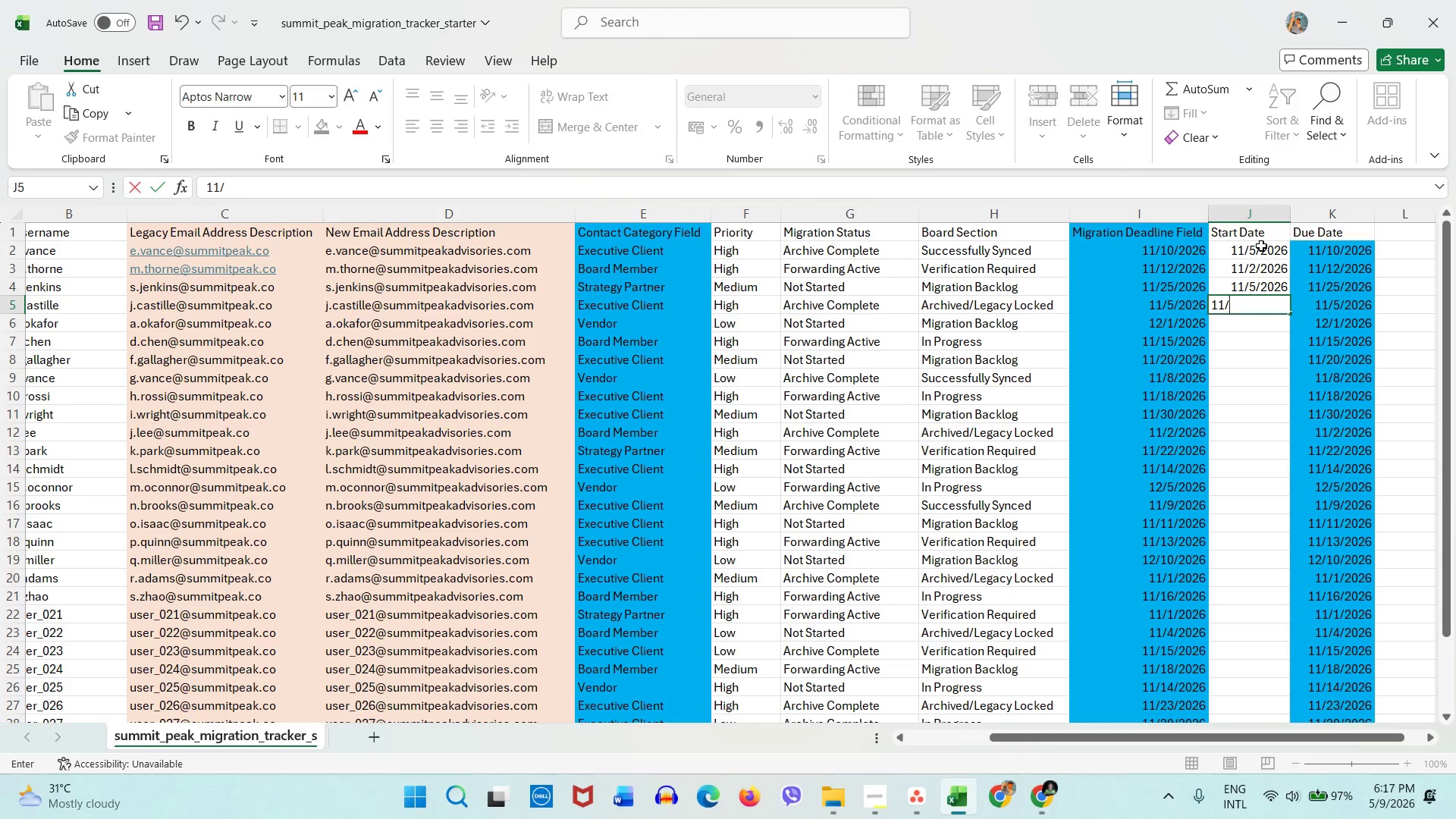 
key(Numpad2)
 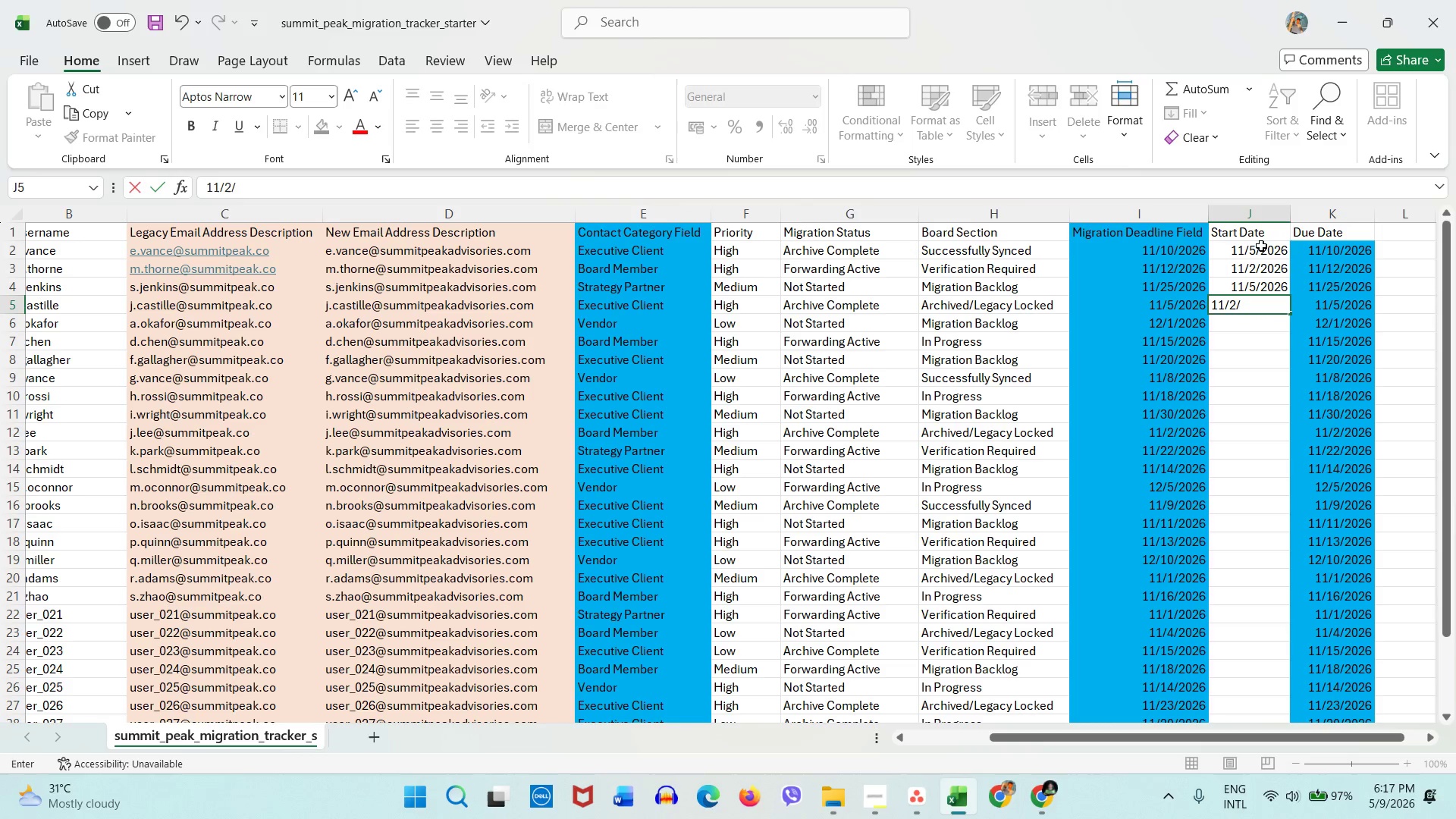 
key(Slash)
 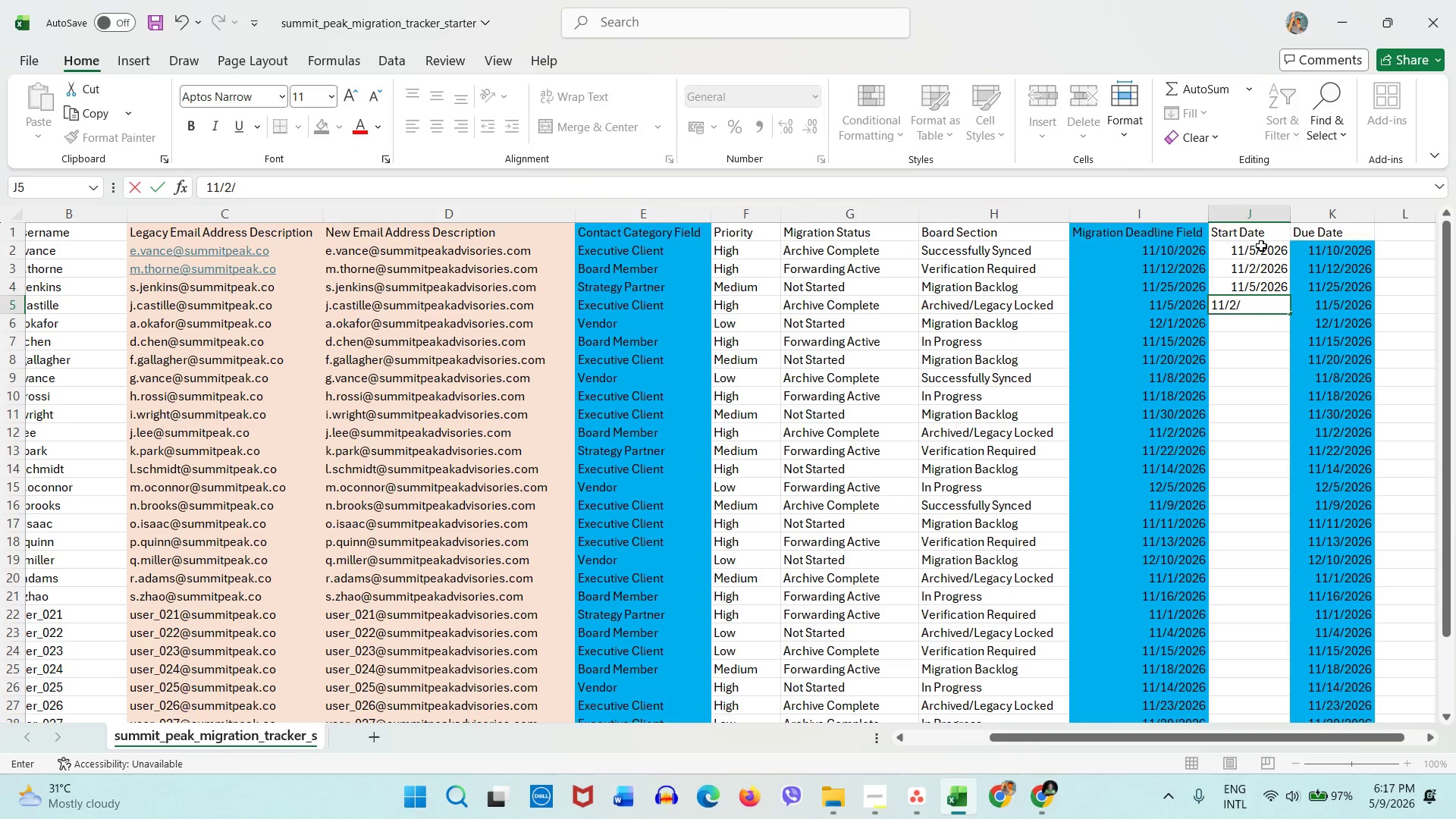 
key(Numpad2)
 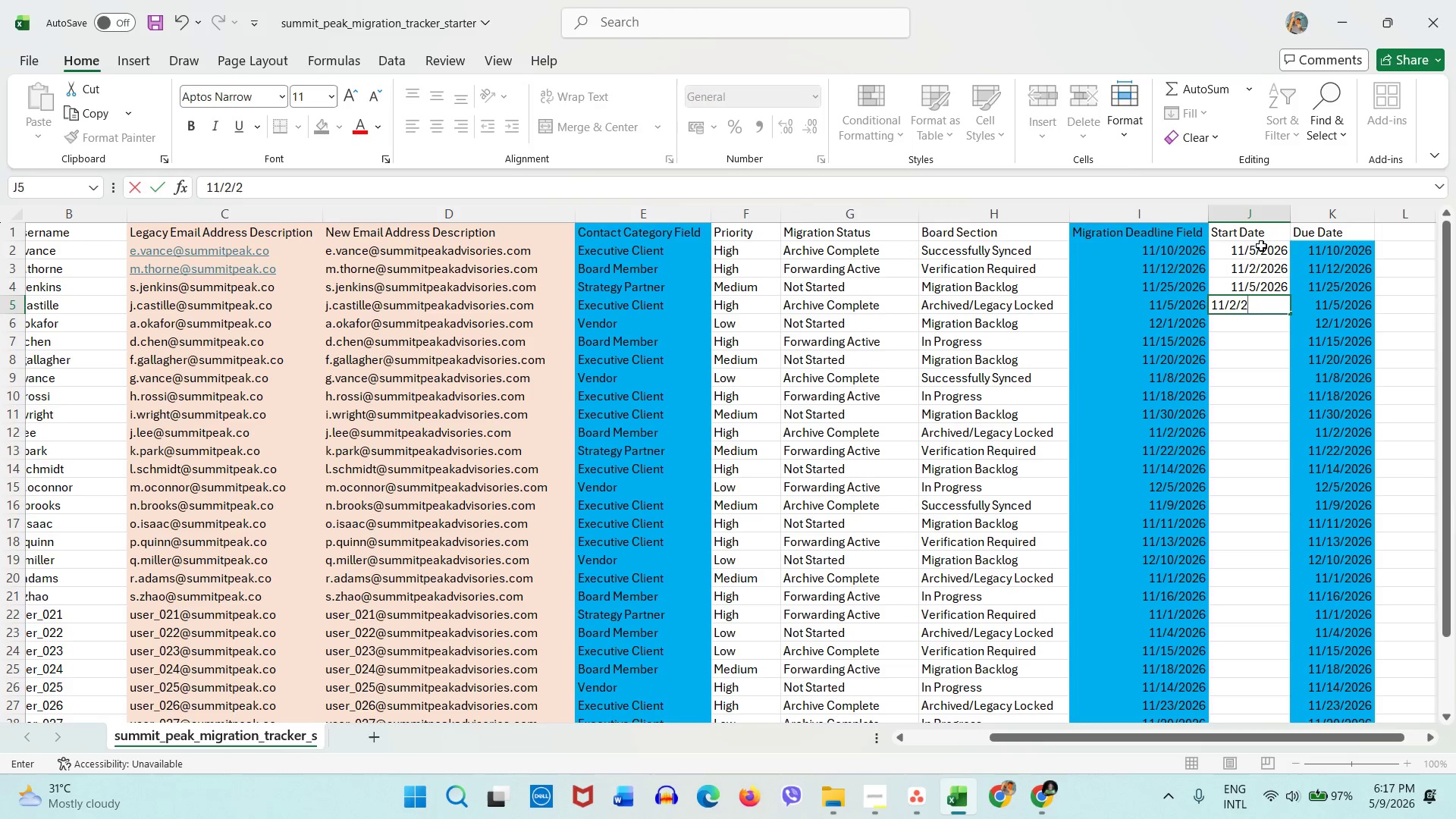 
key(Numpad6)
 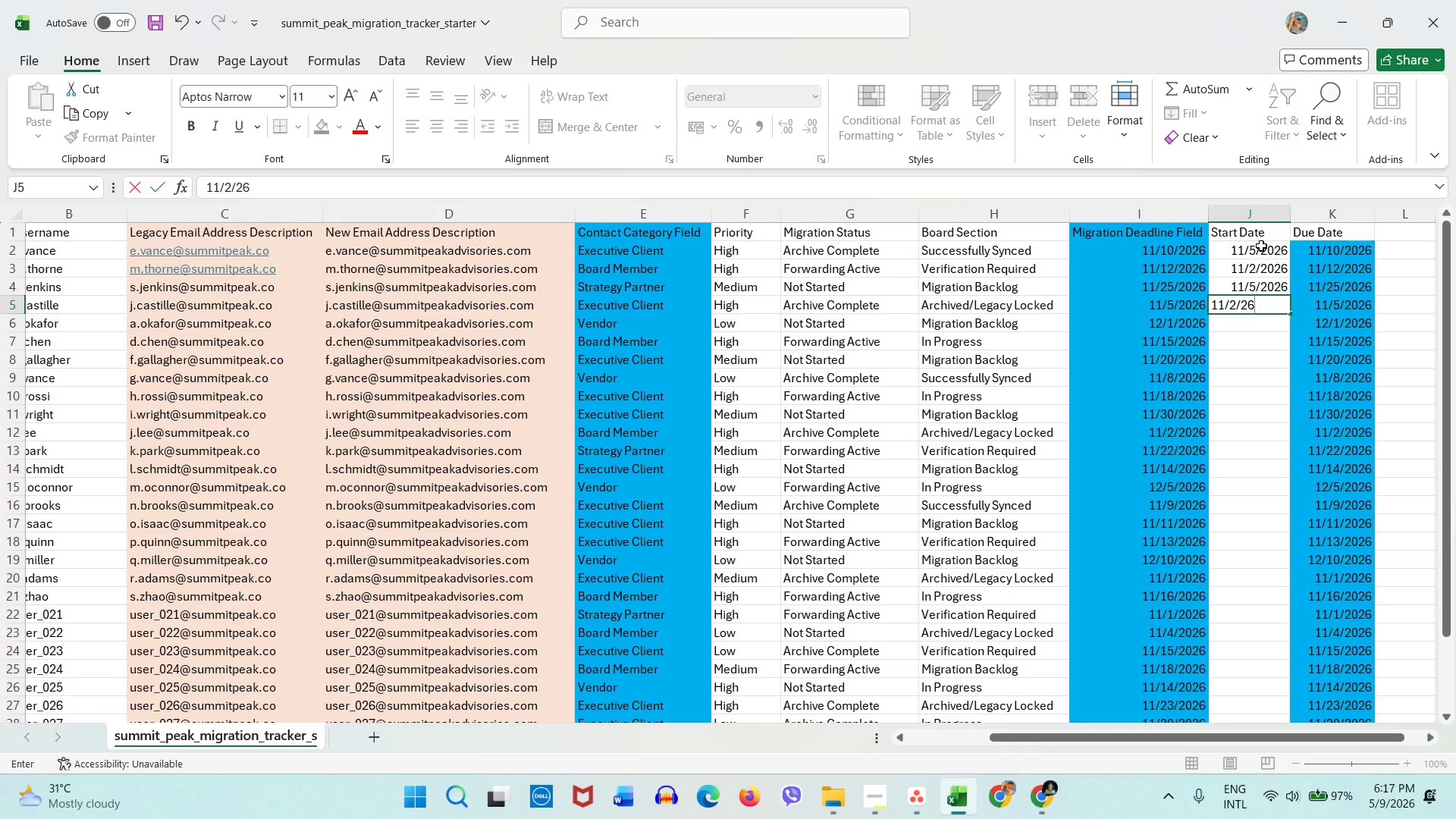 
key(ArrowDown)
 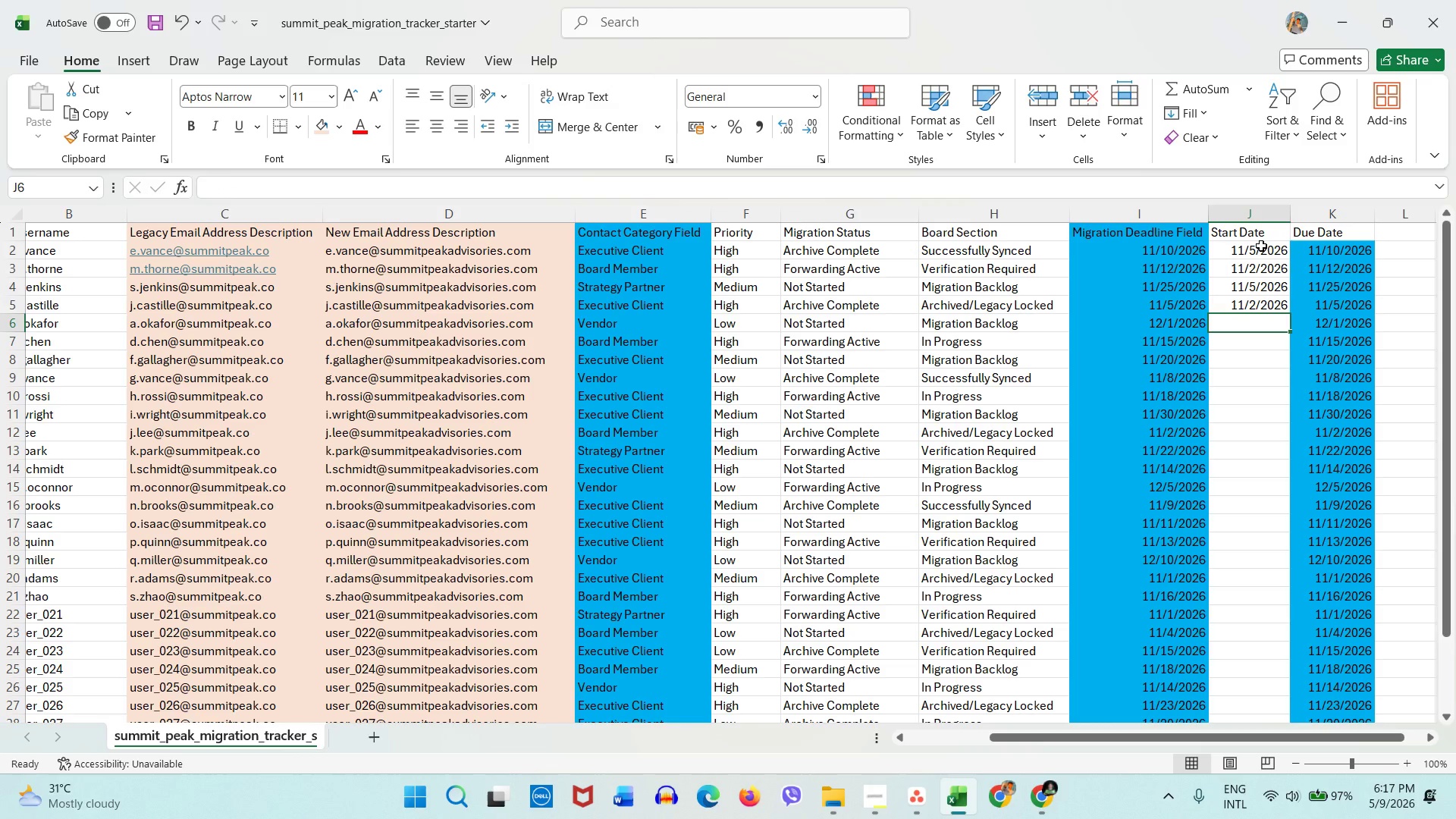 
key(Numpad1)
 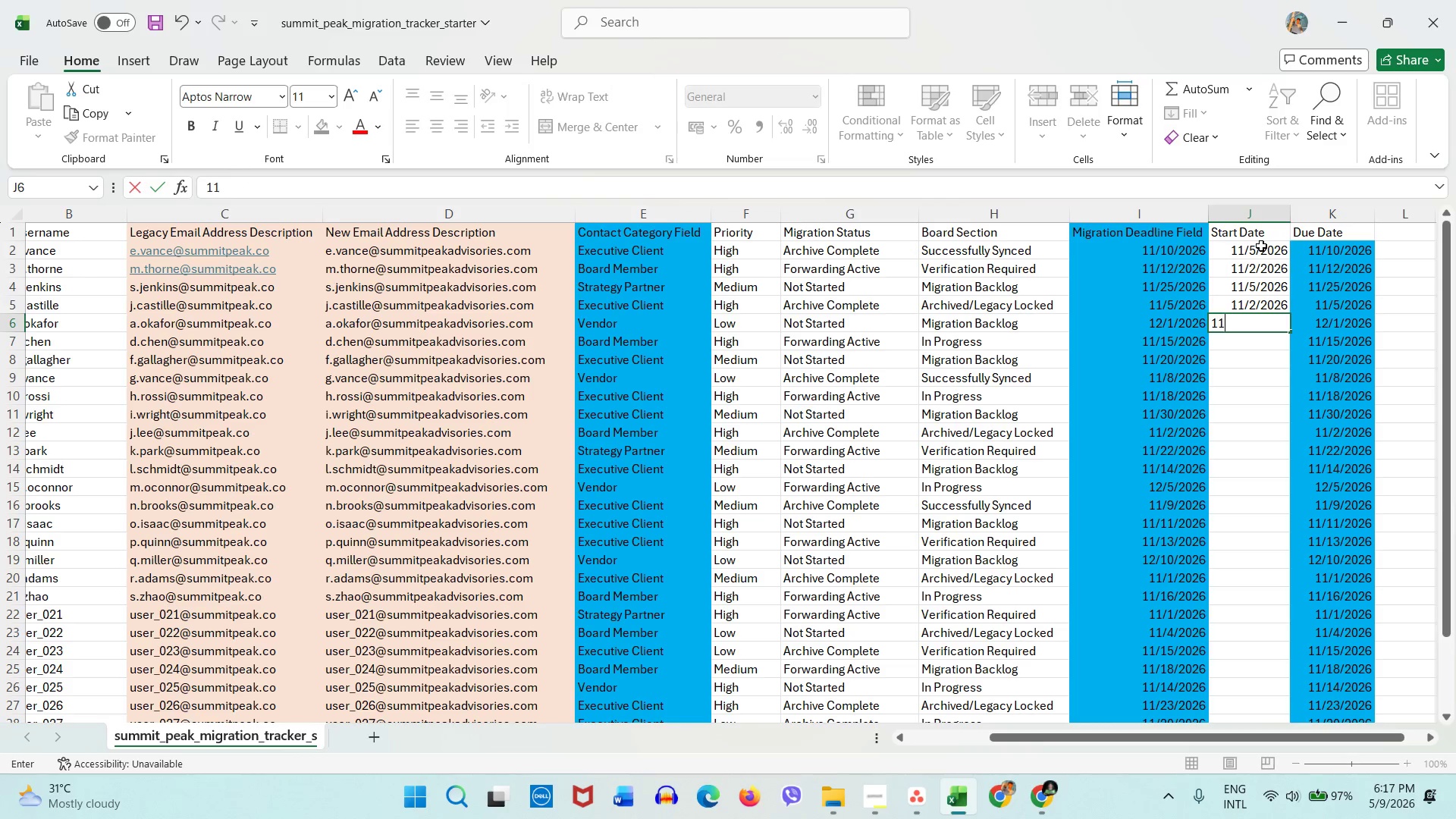 
key(Numpad1)
 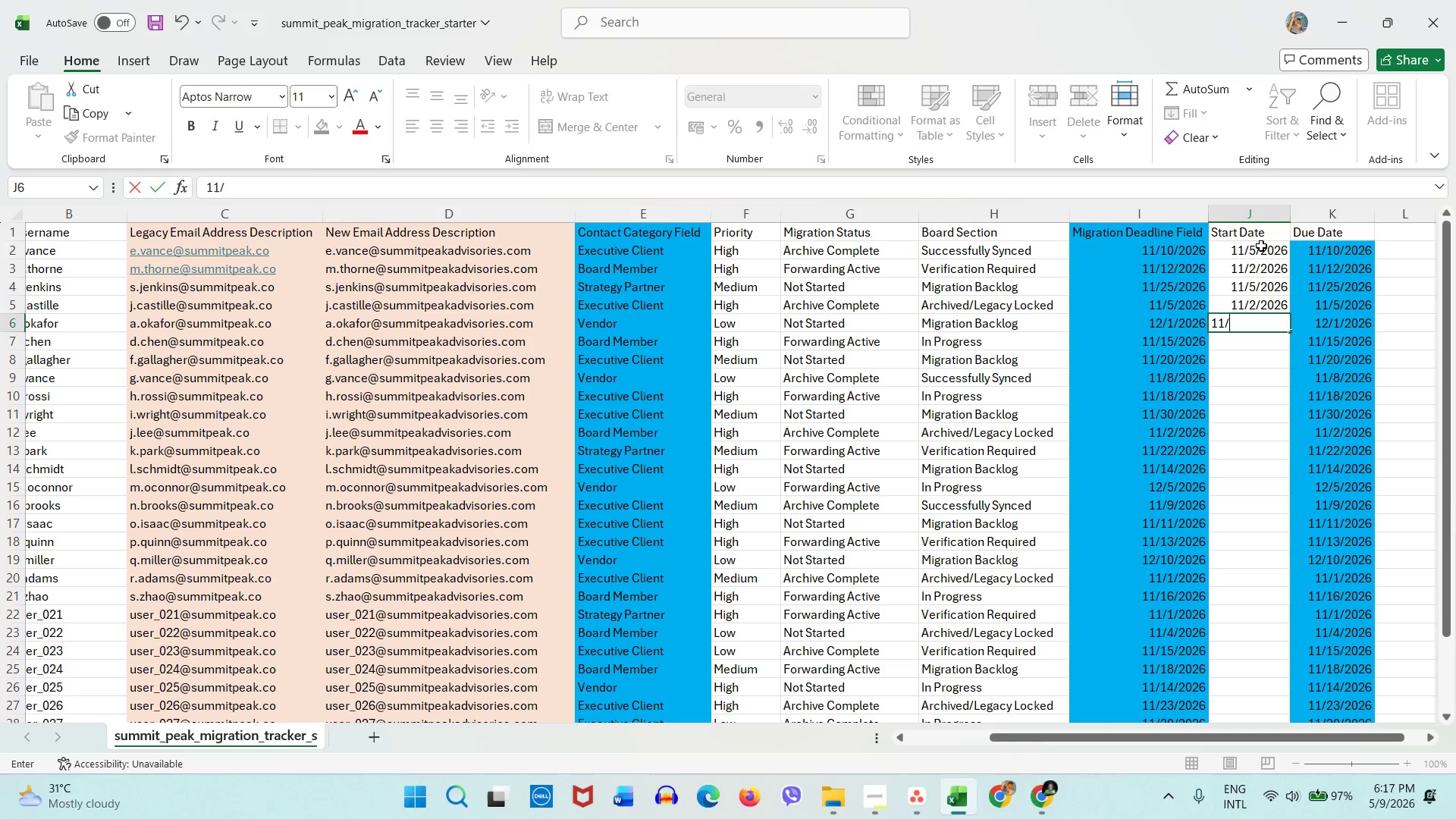 
key(Slash)
 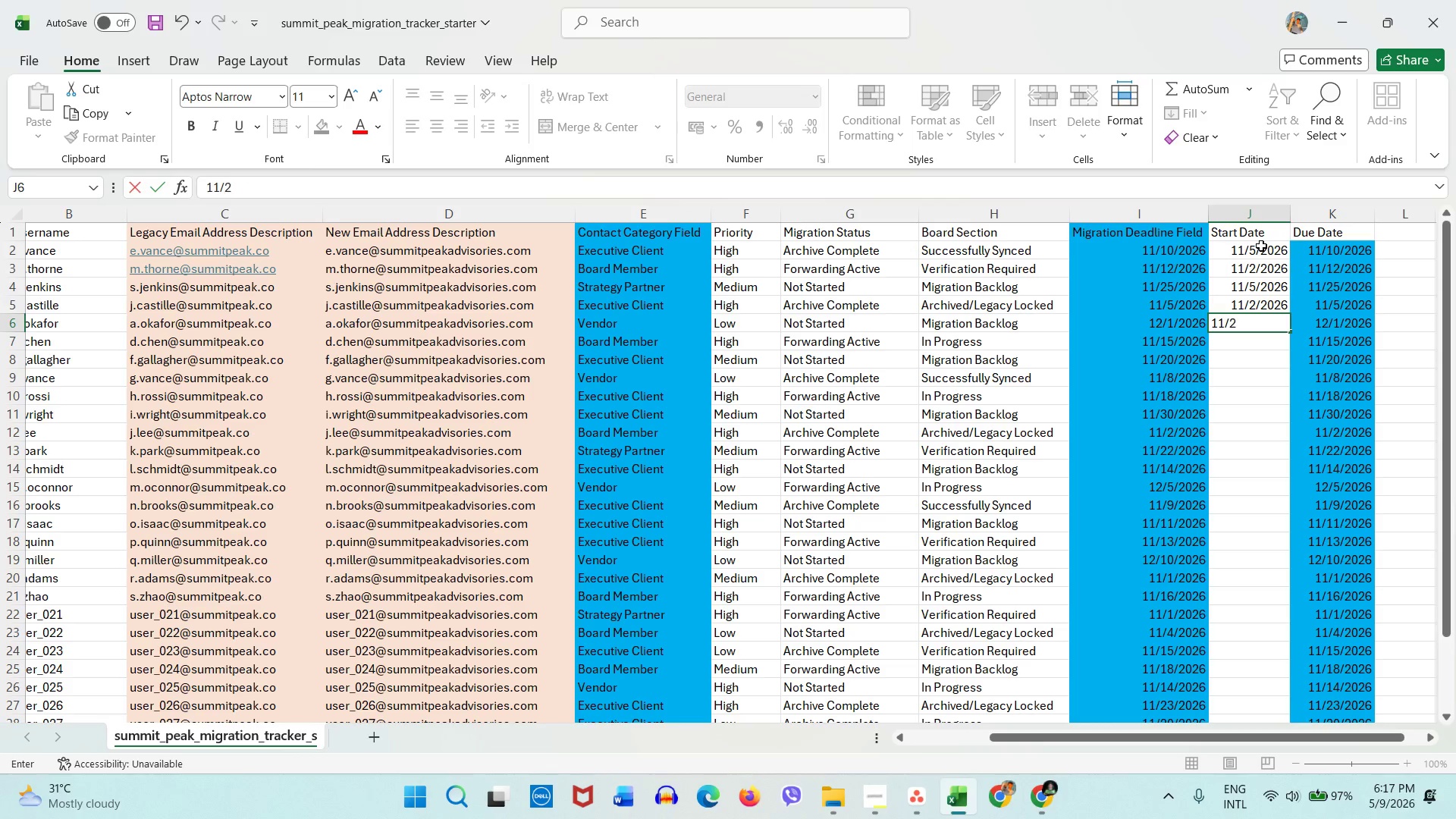 
key(Numpad2)
 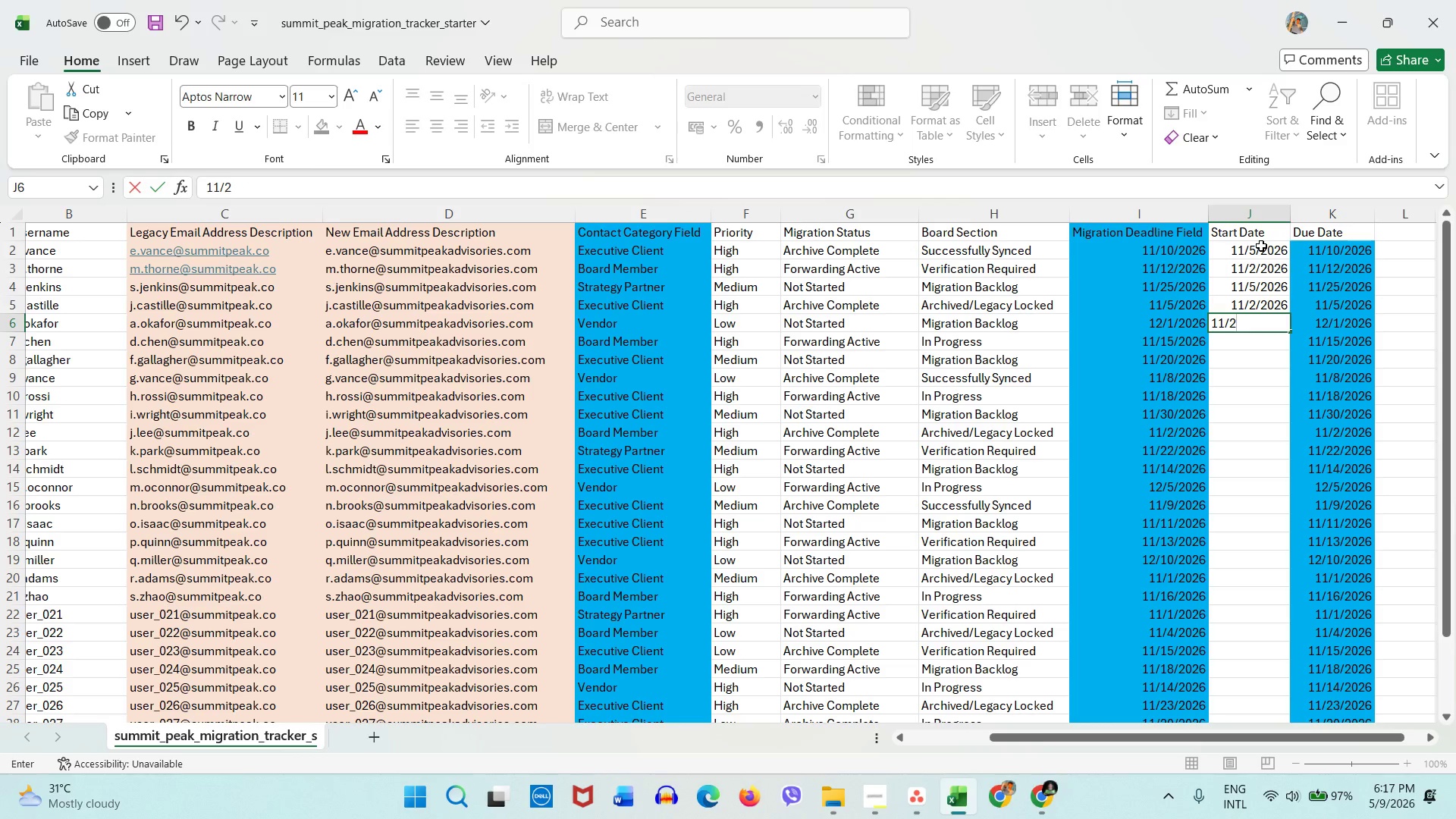 
key(Numpad5)
 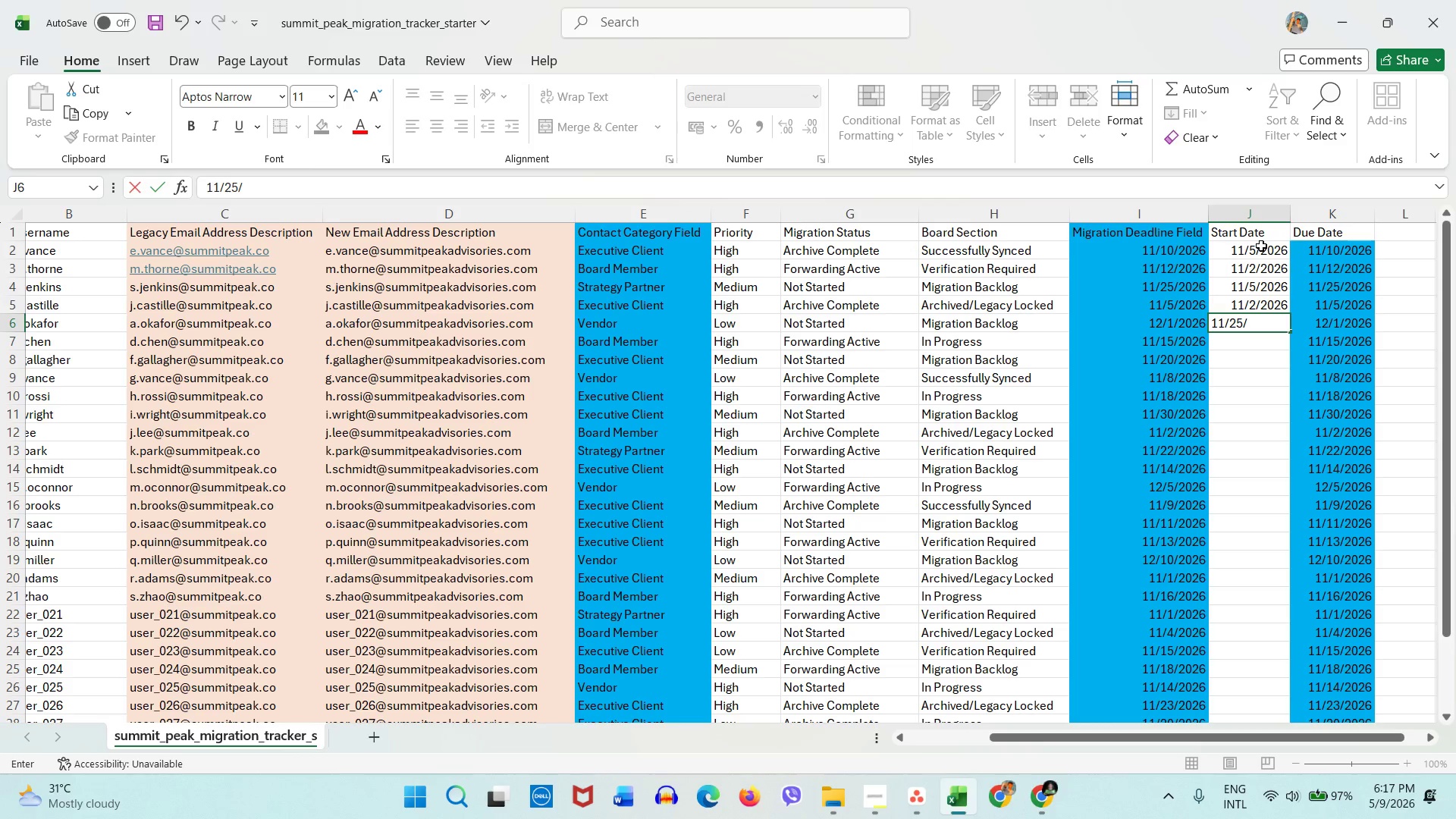 
key(Slash)
 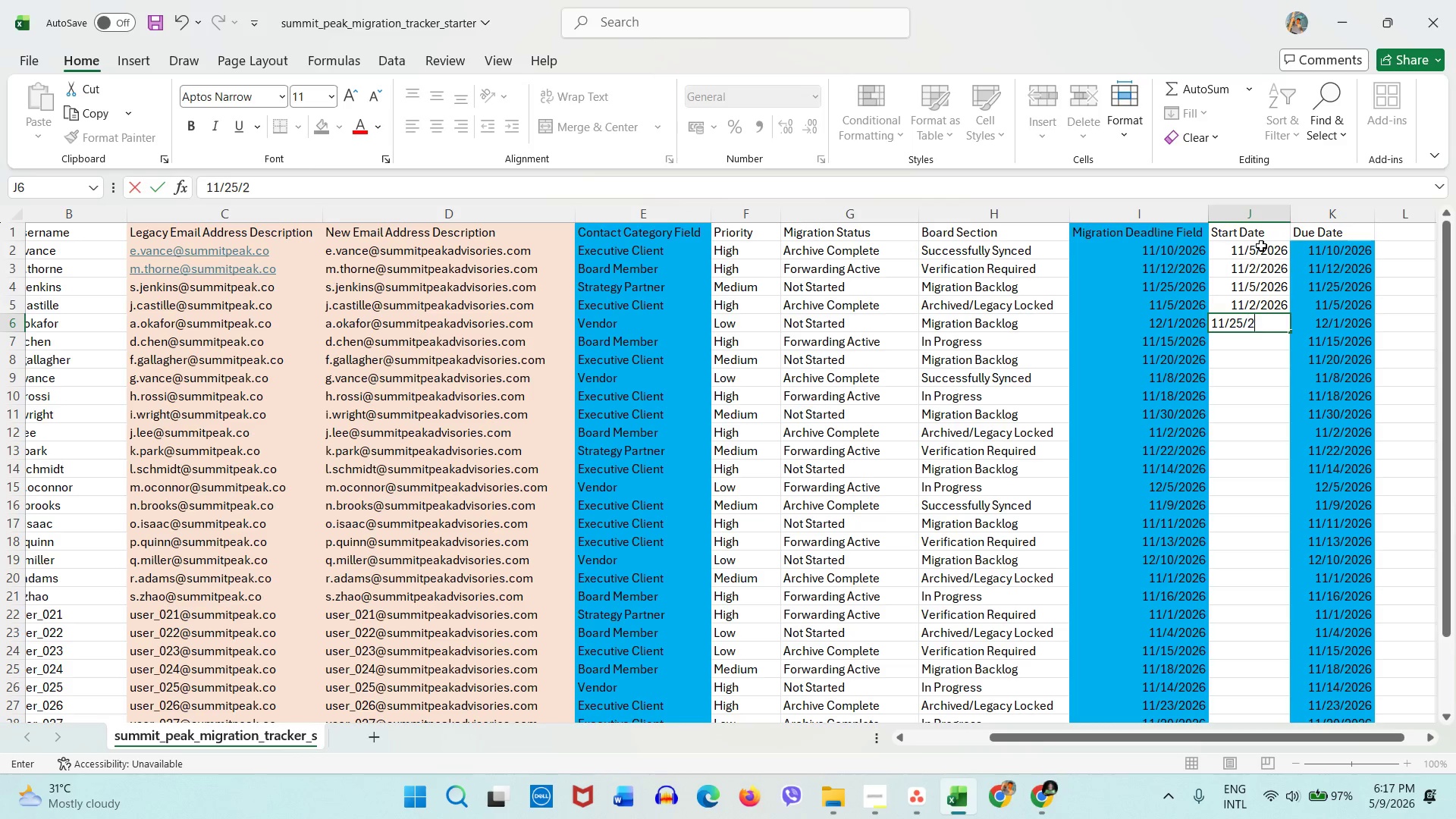 
key(Numpad2)
 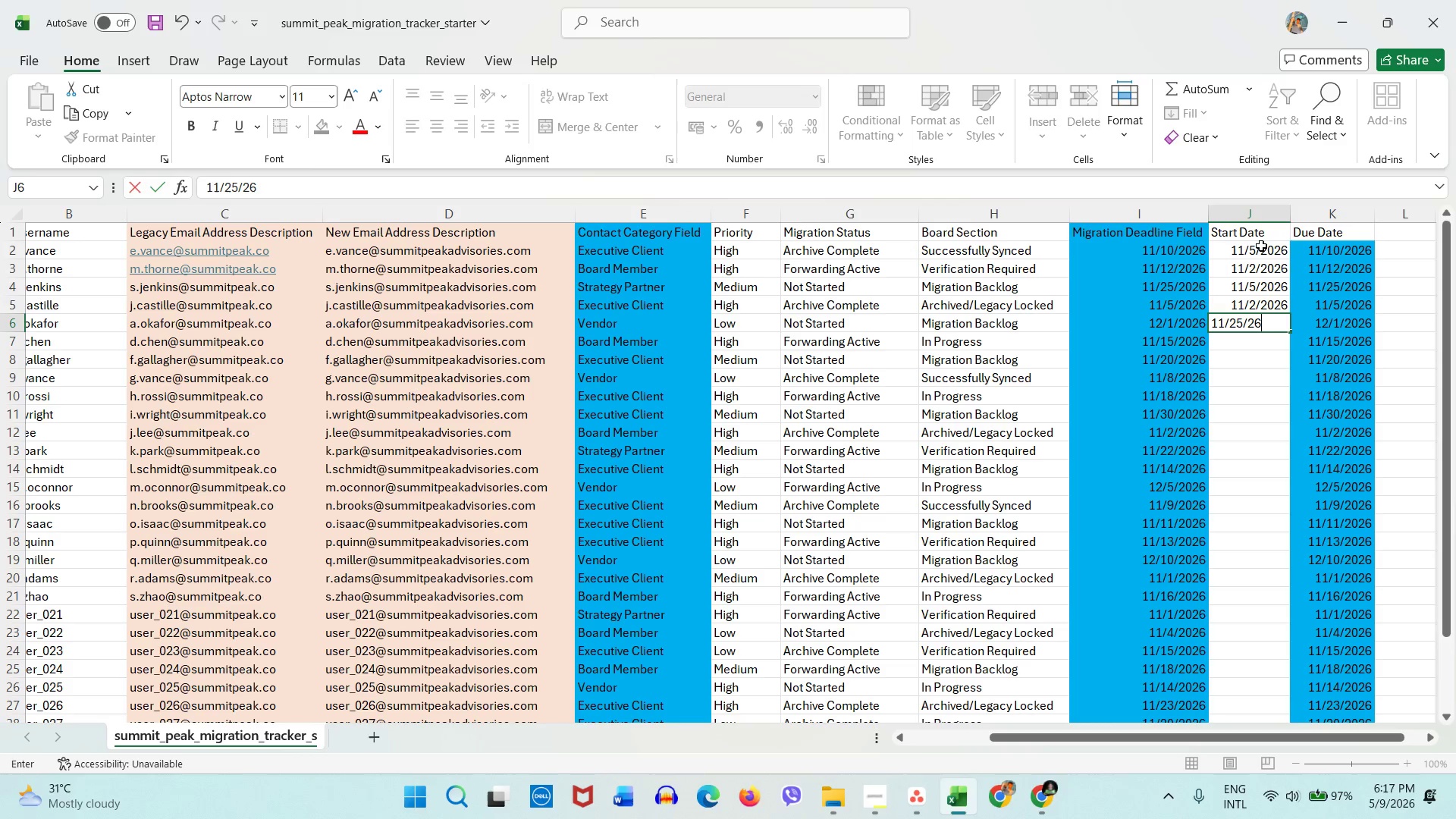 
key(Numpad6)
 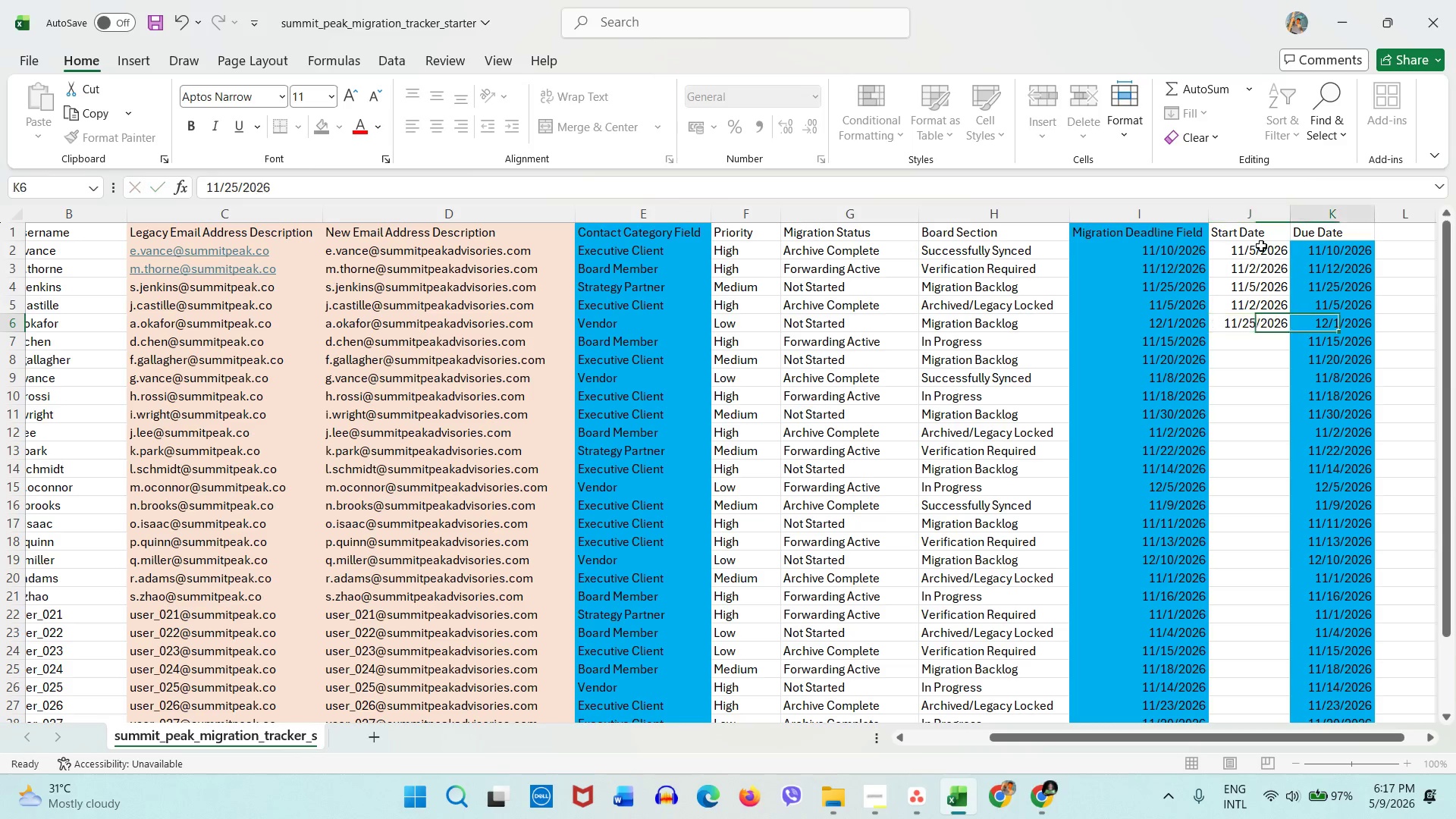 
key(ArrowRight)
 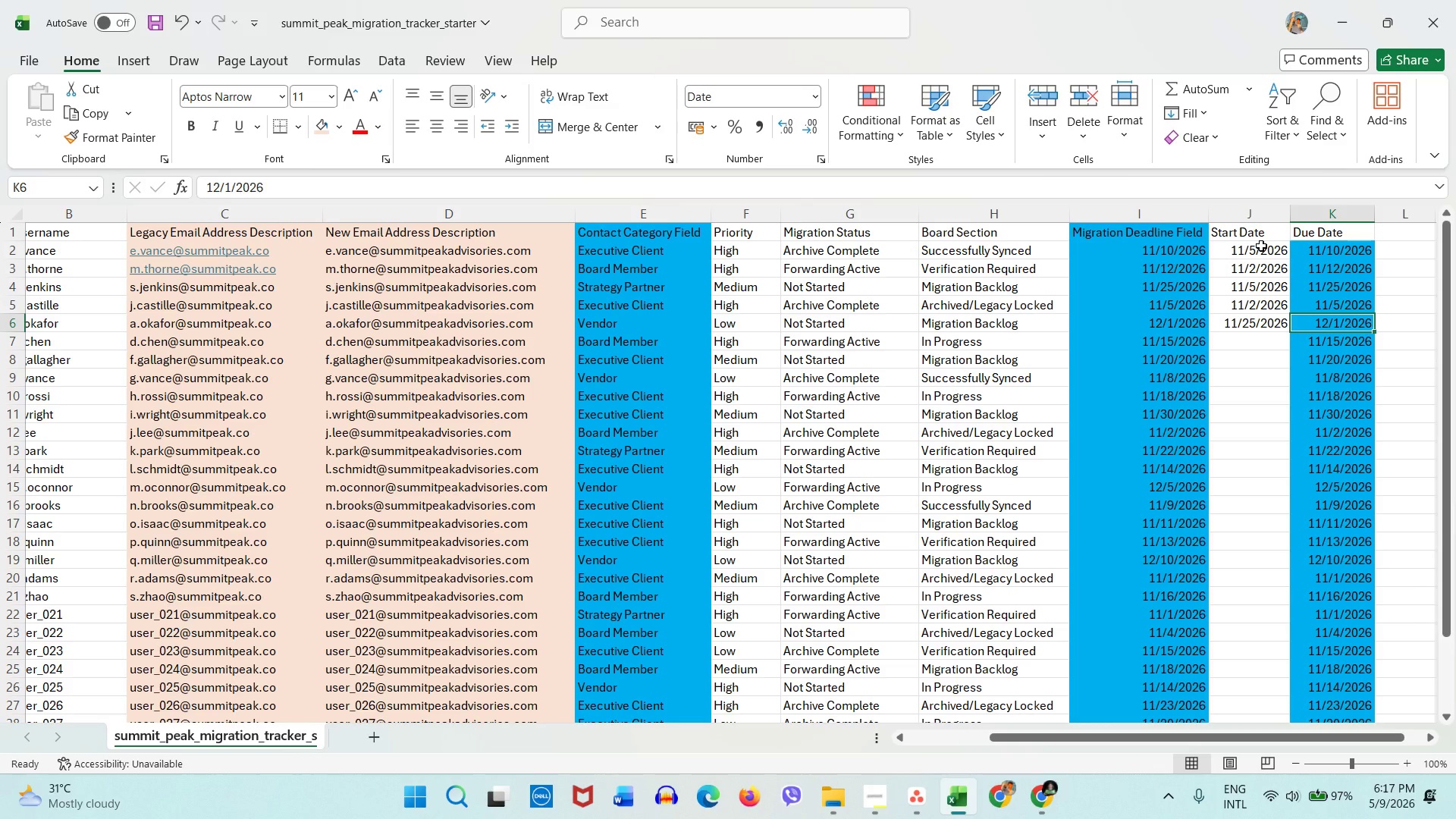 
key(ArrowDown)
 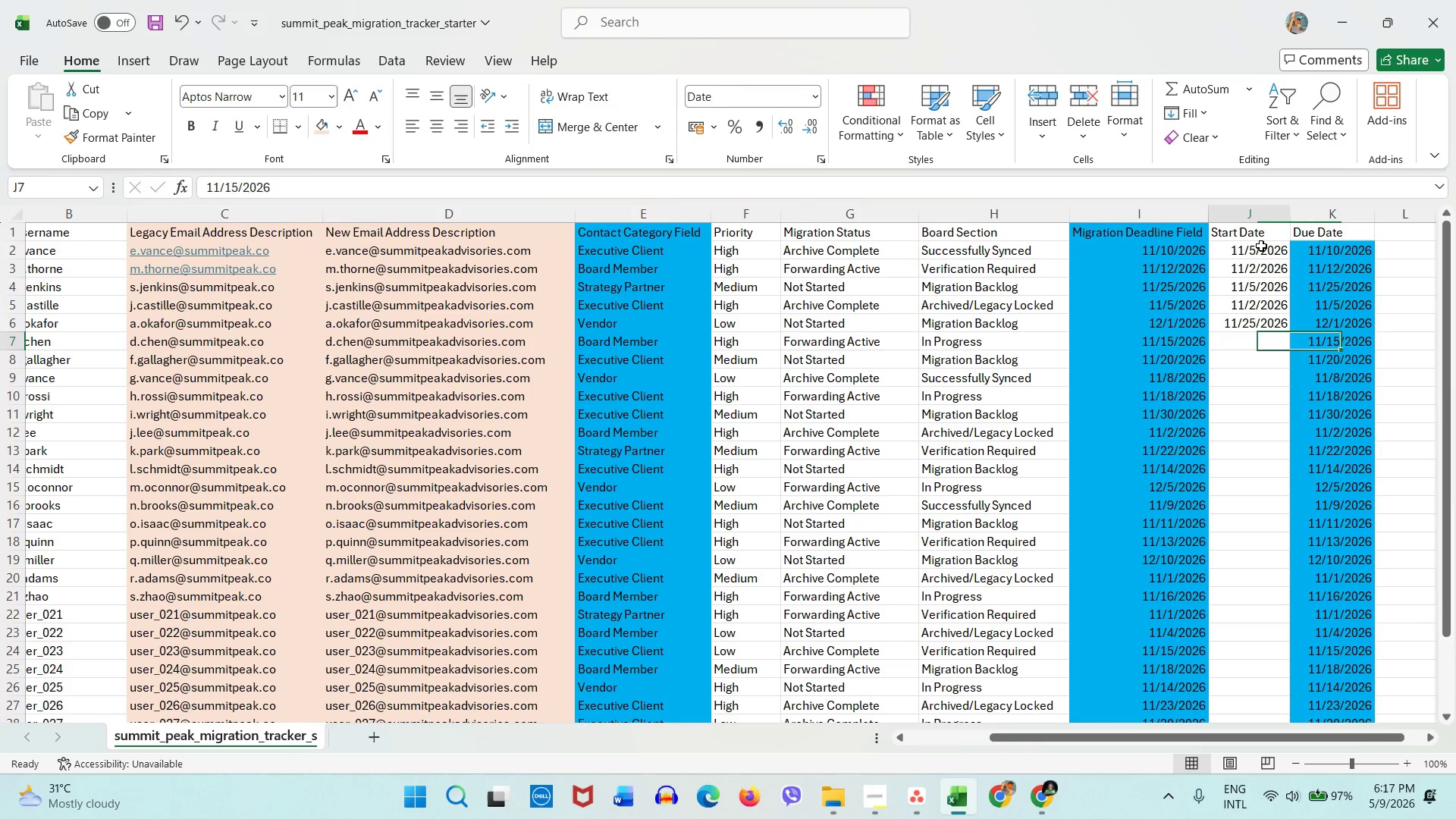 
key(ArrowLeft)
 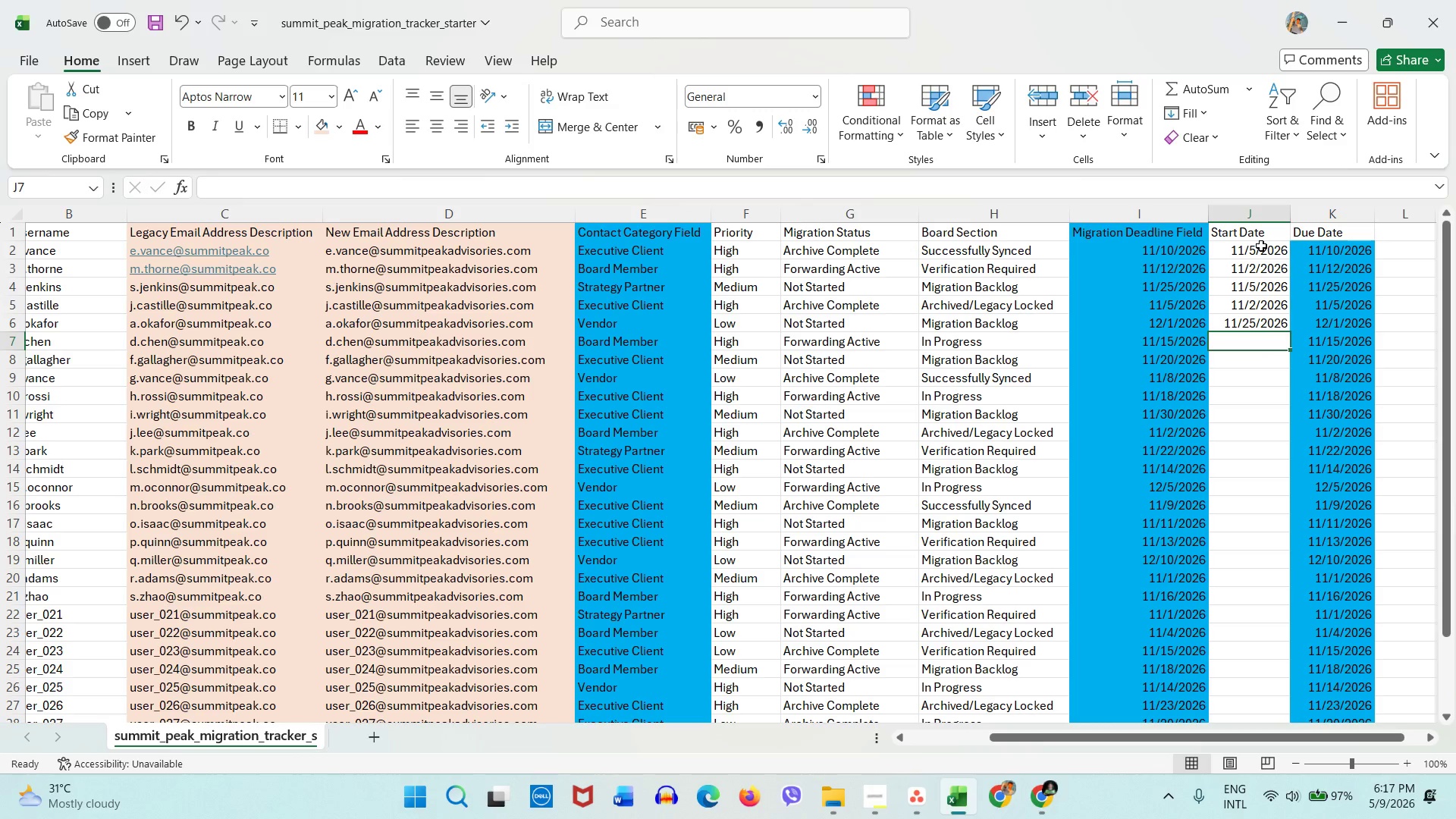 
key(Numpad1)
 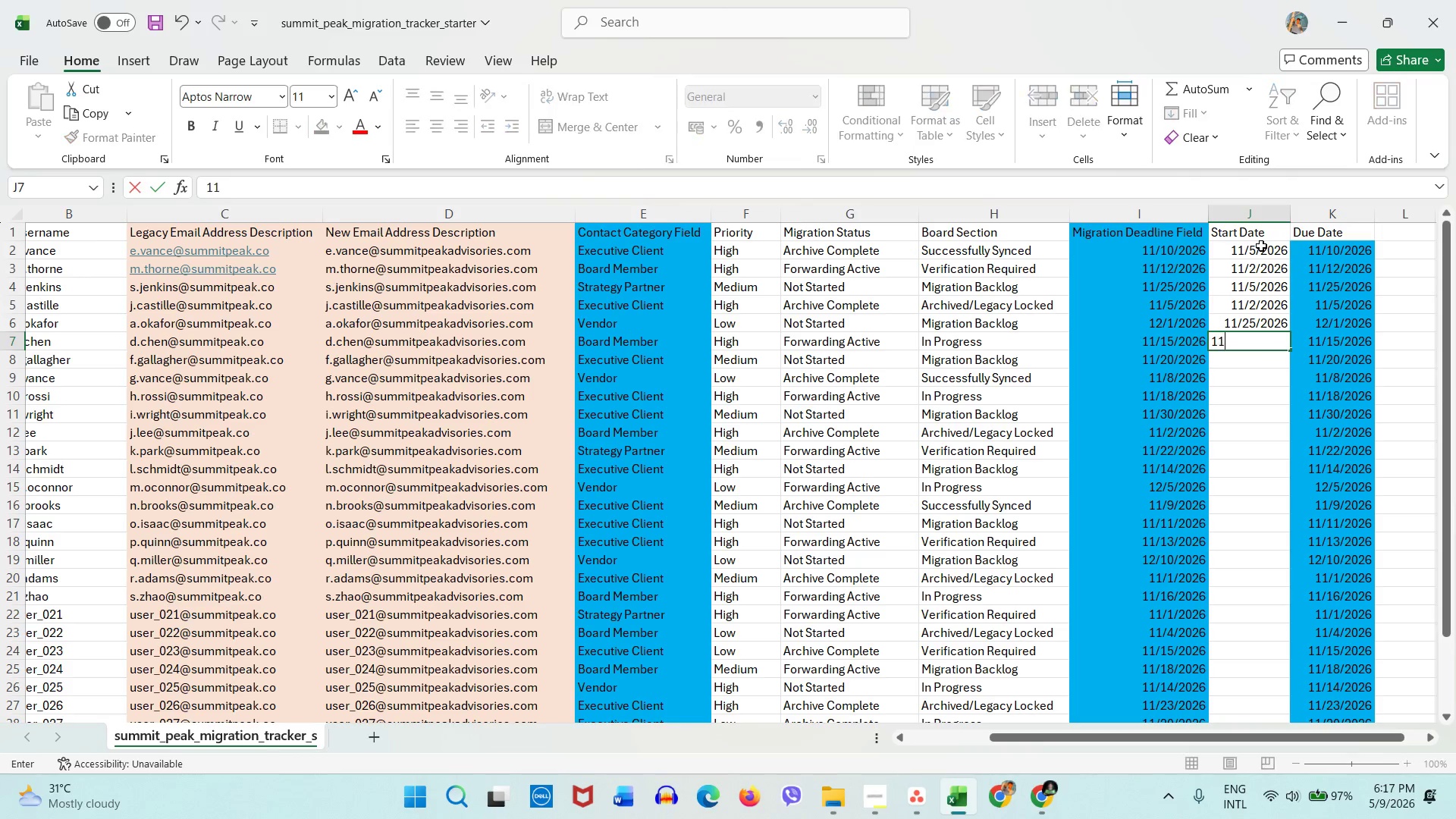 
key(Numpad1)
 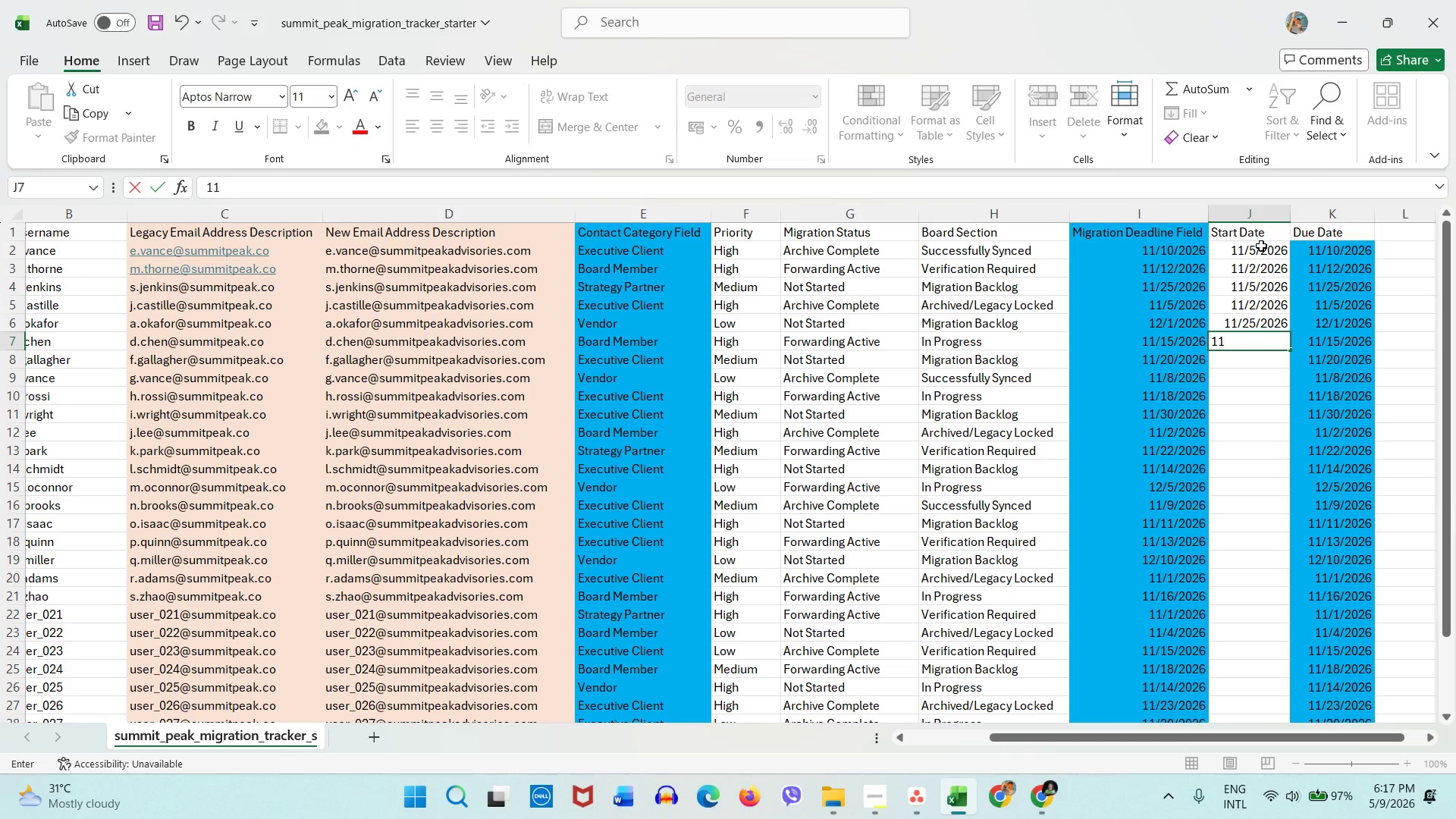 
key(Slash)
 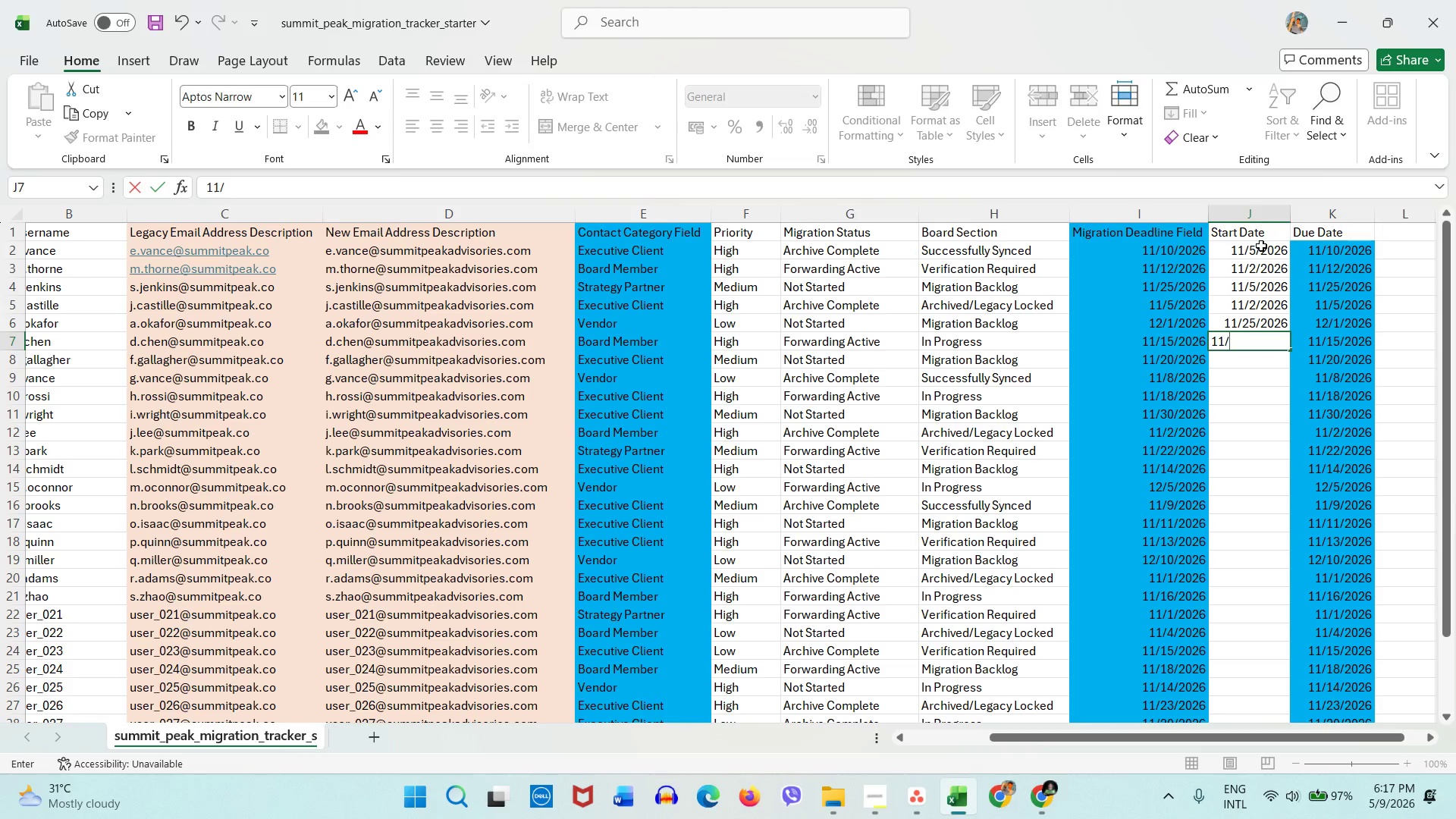 
key(Numpad1)
 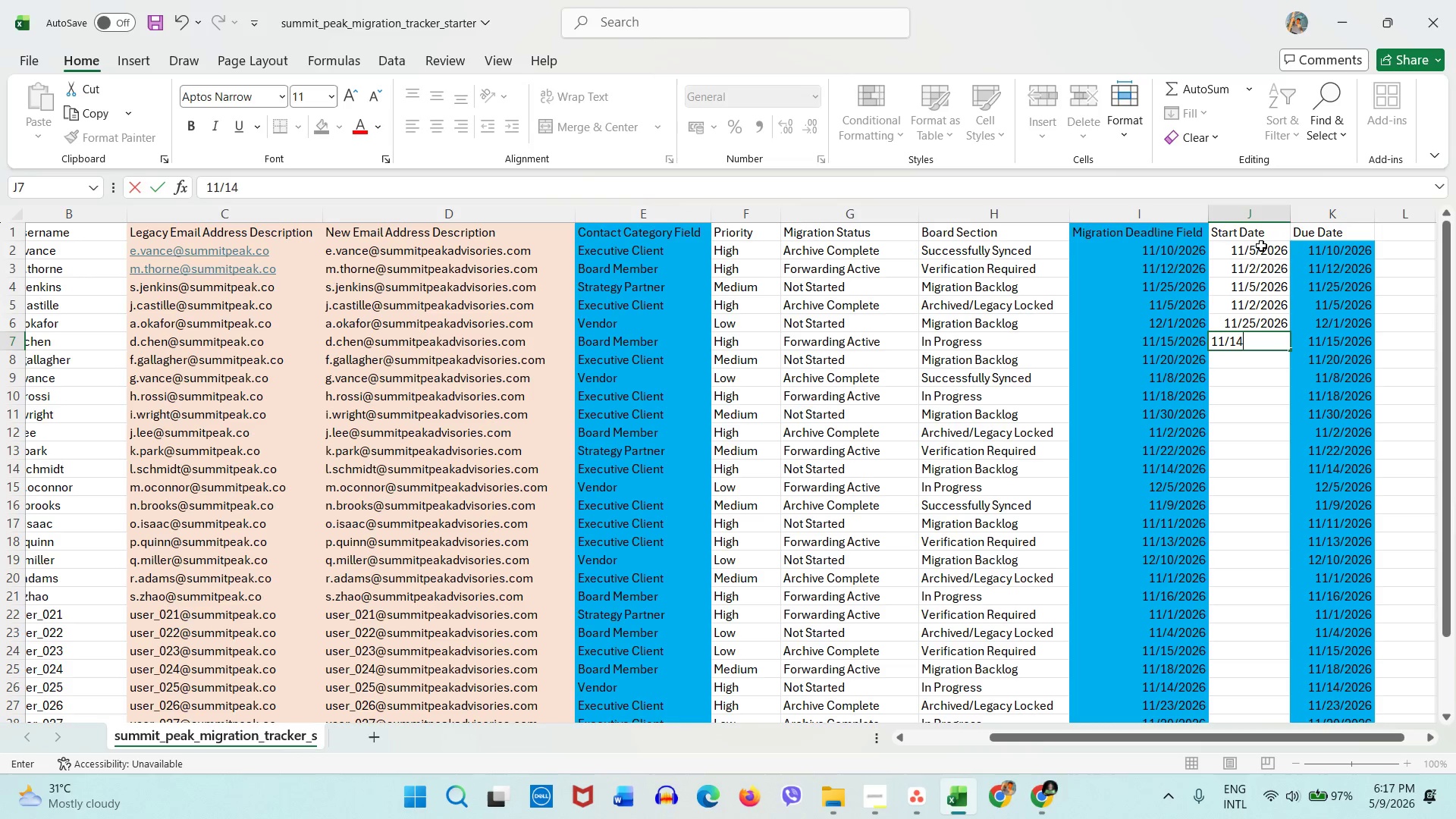 
key(Numpad4)
 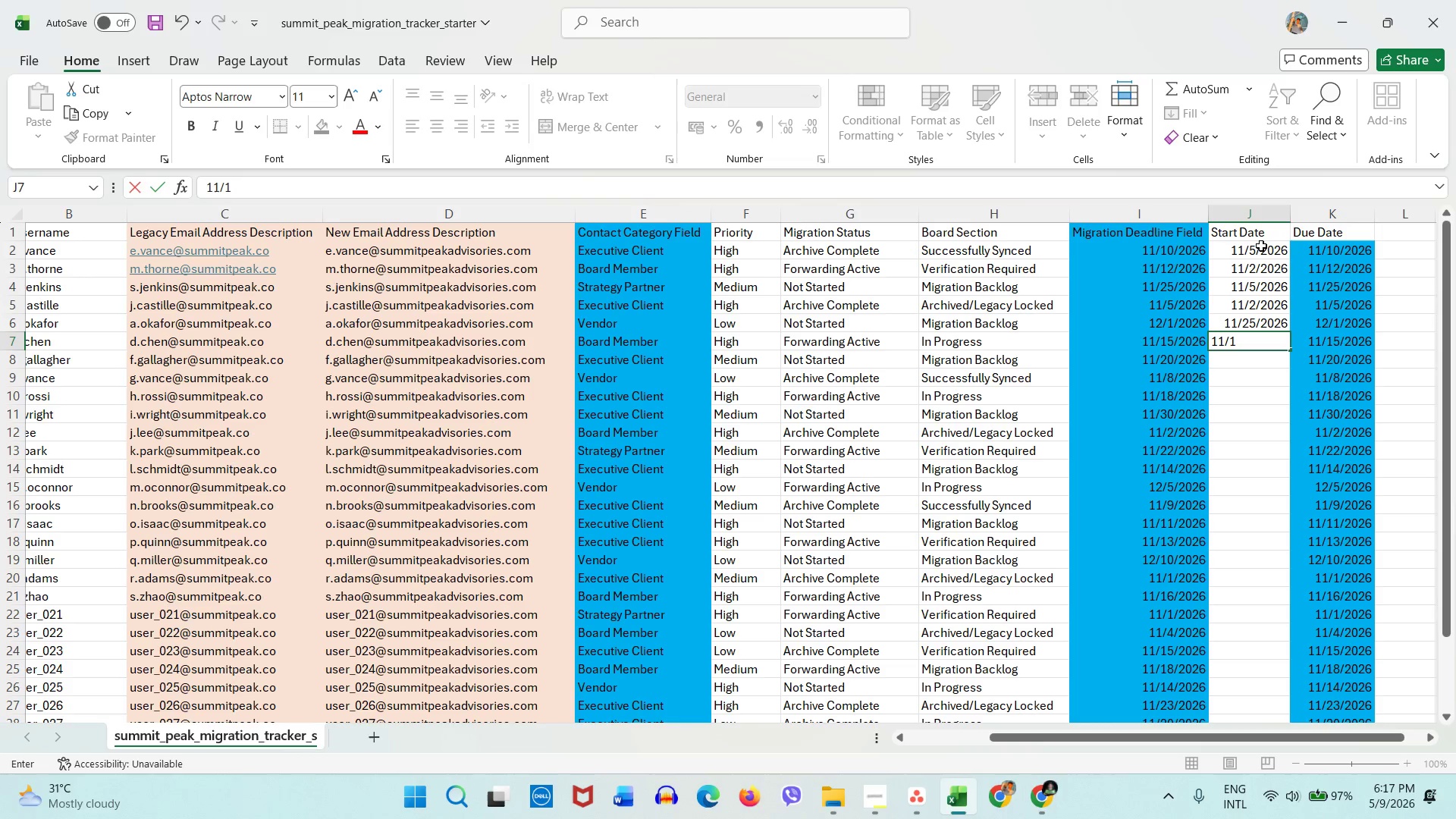 
key(Backspace)
 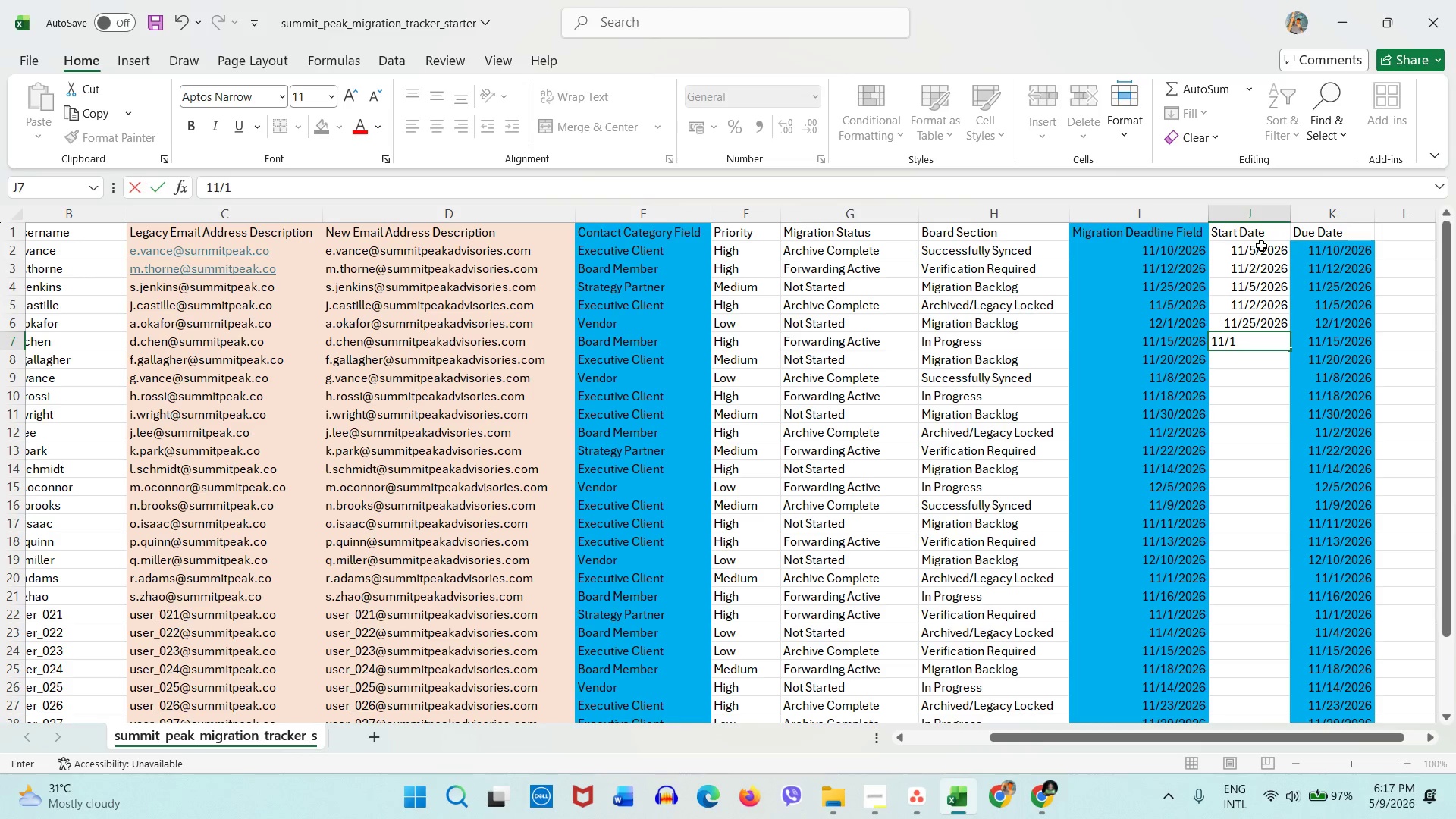 
key(Numpad0)
 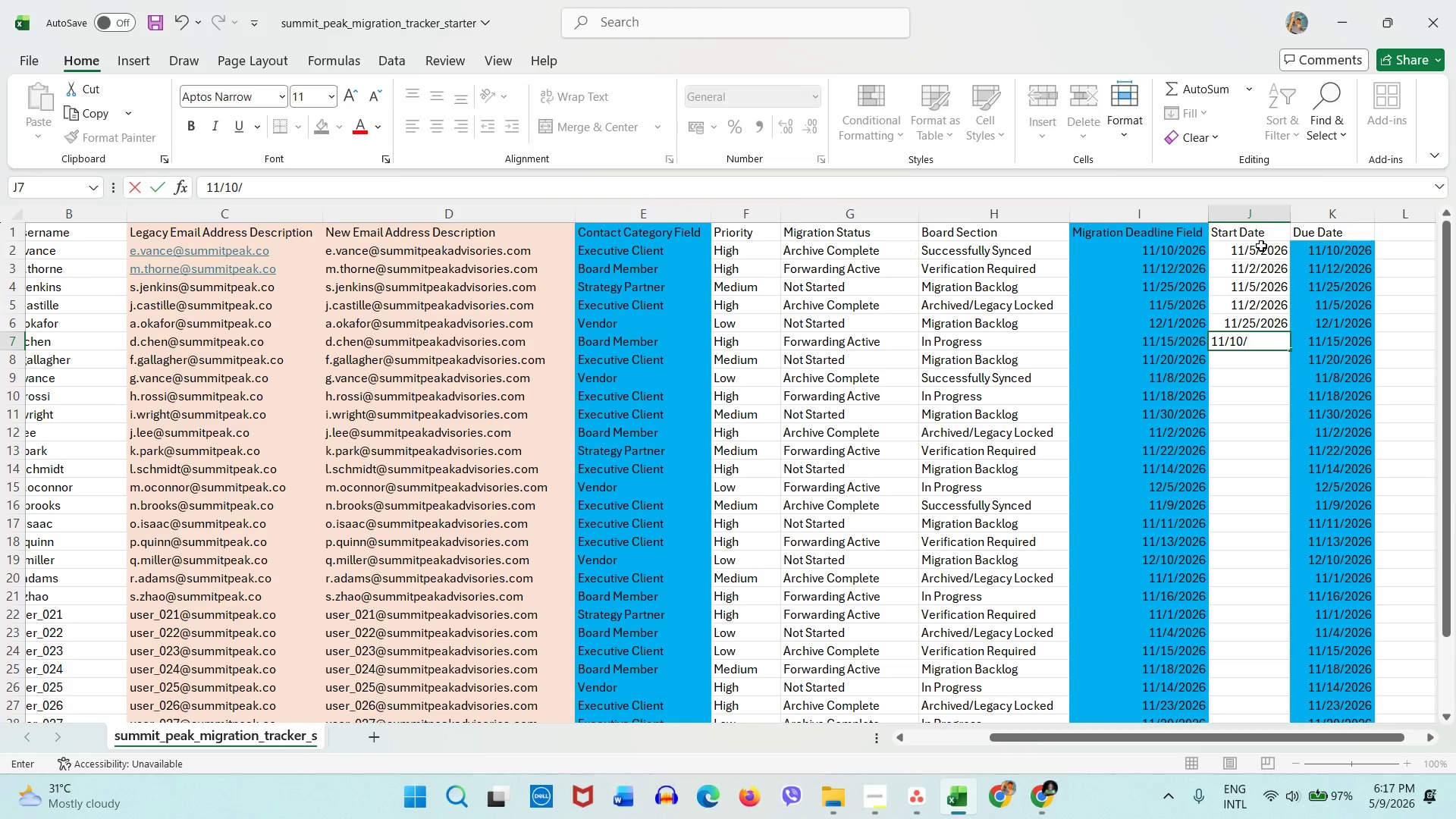 
key(Slash)
 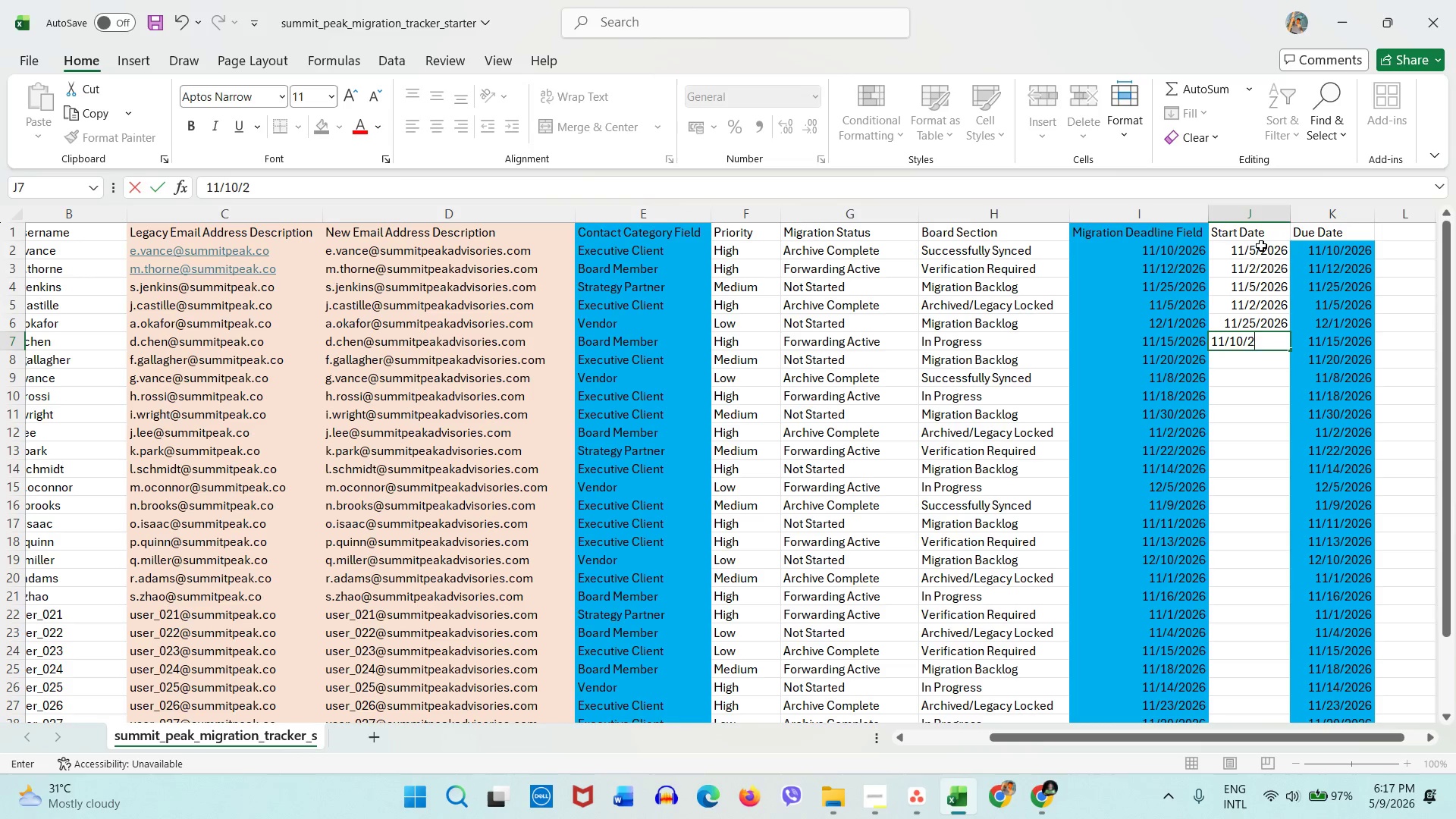 
key(Numpad2)
 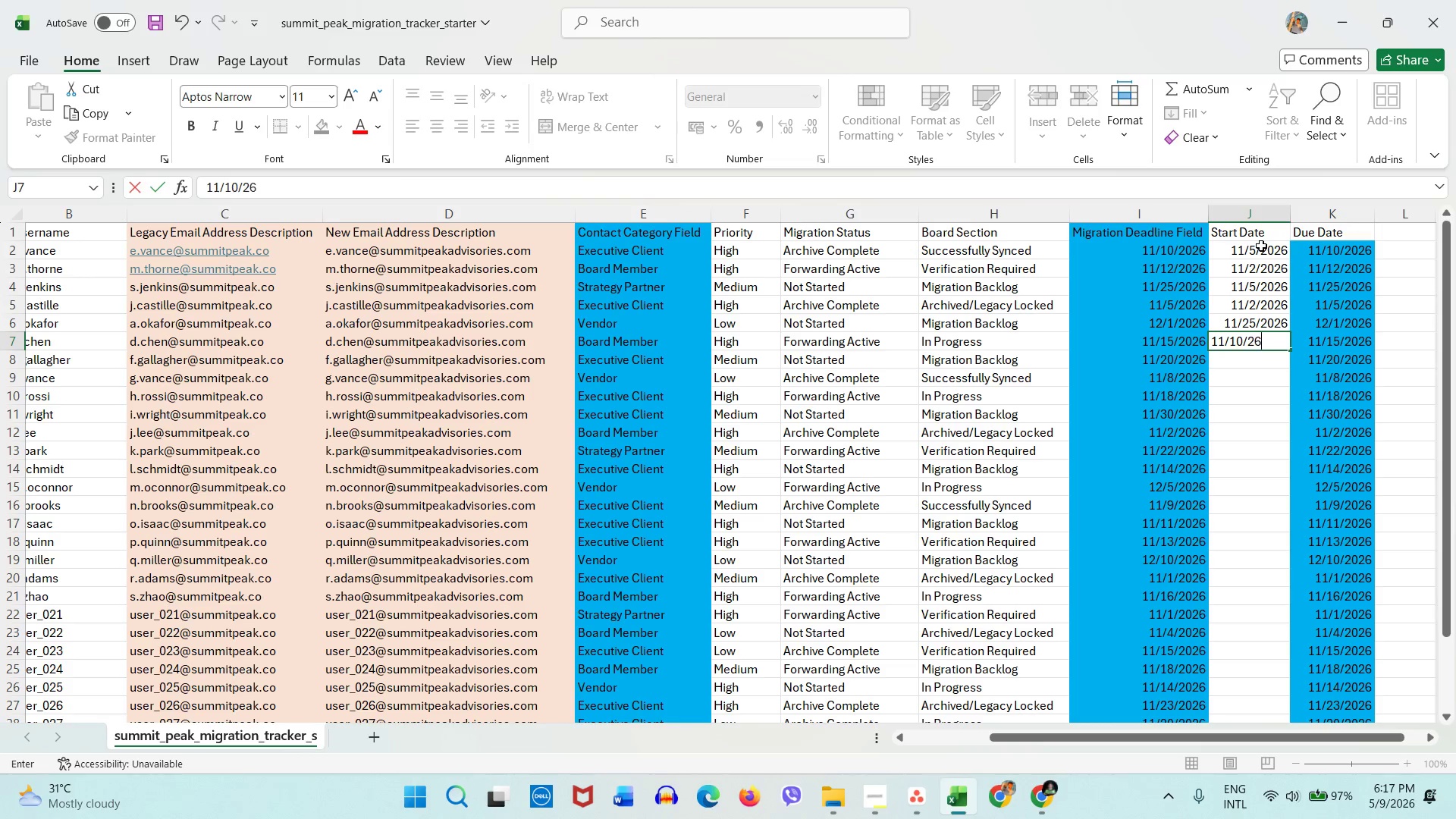 
key(Numpad6)
 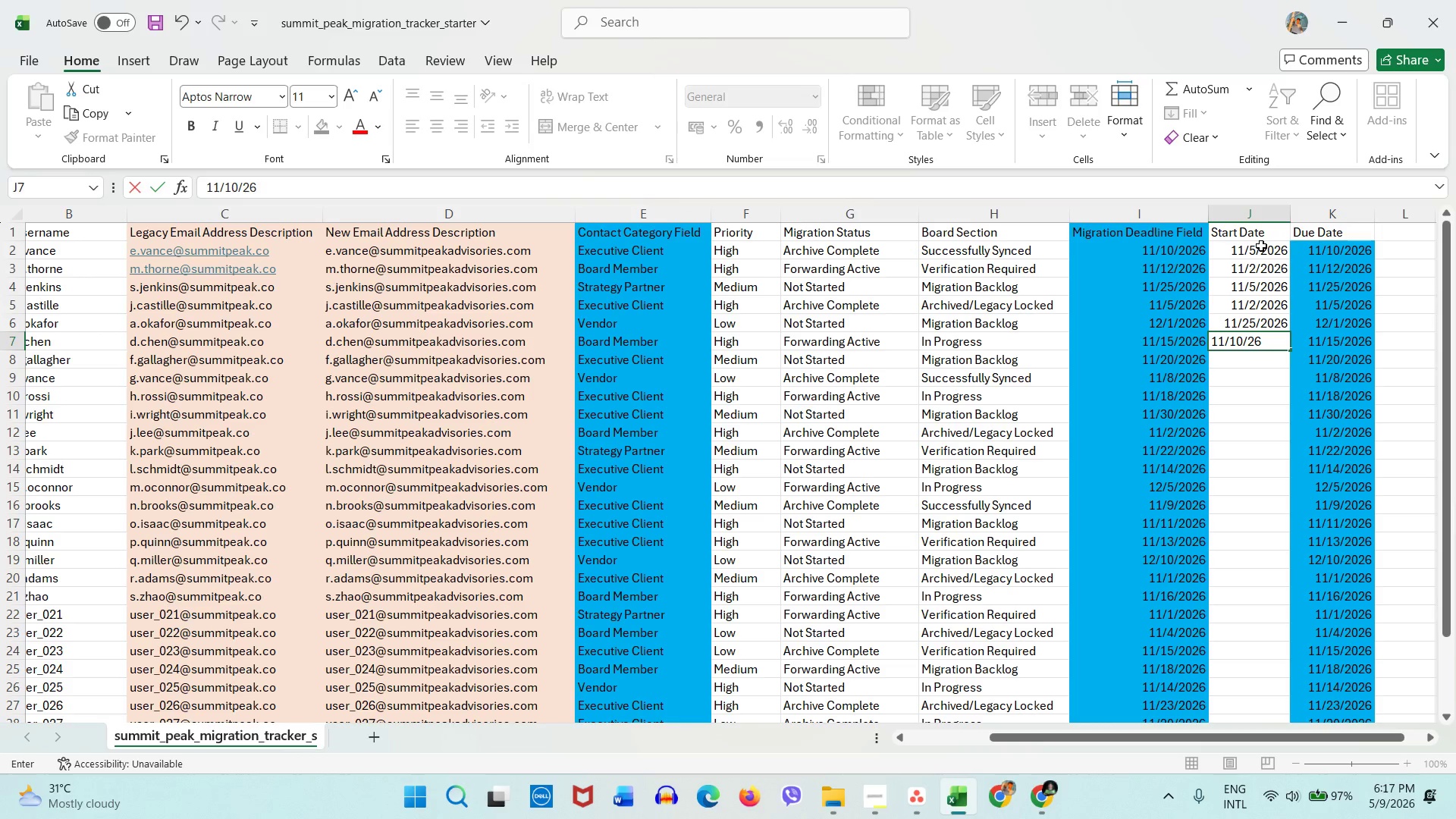 
key(ArrowDown)
 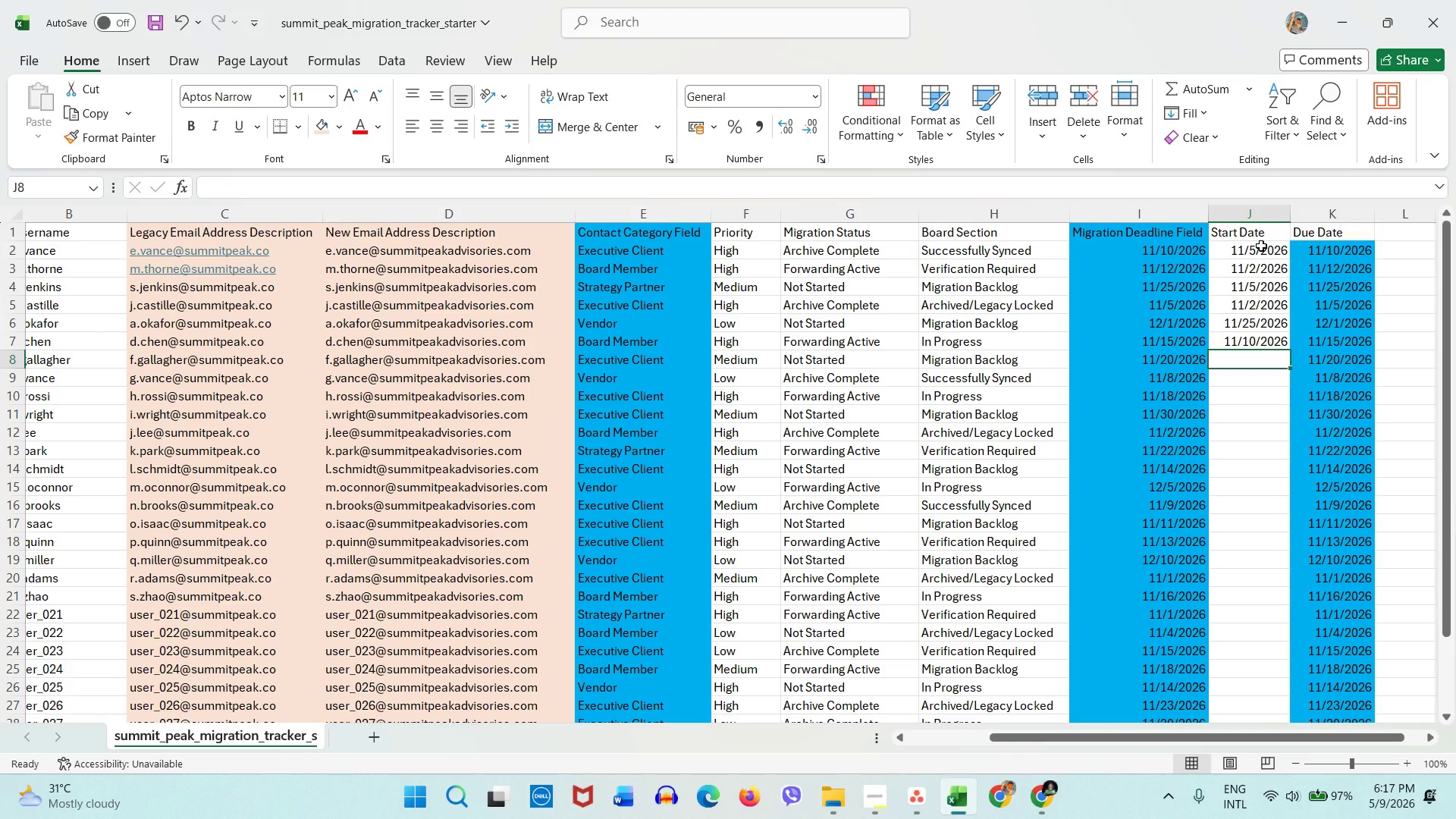 
key(Numpad1)
 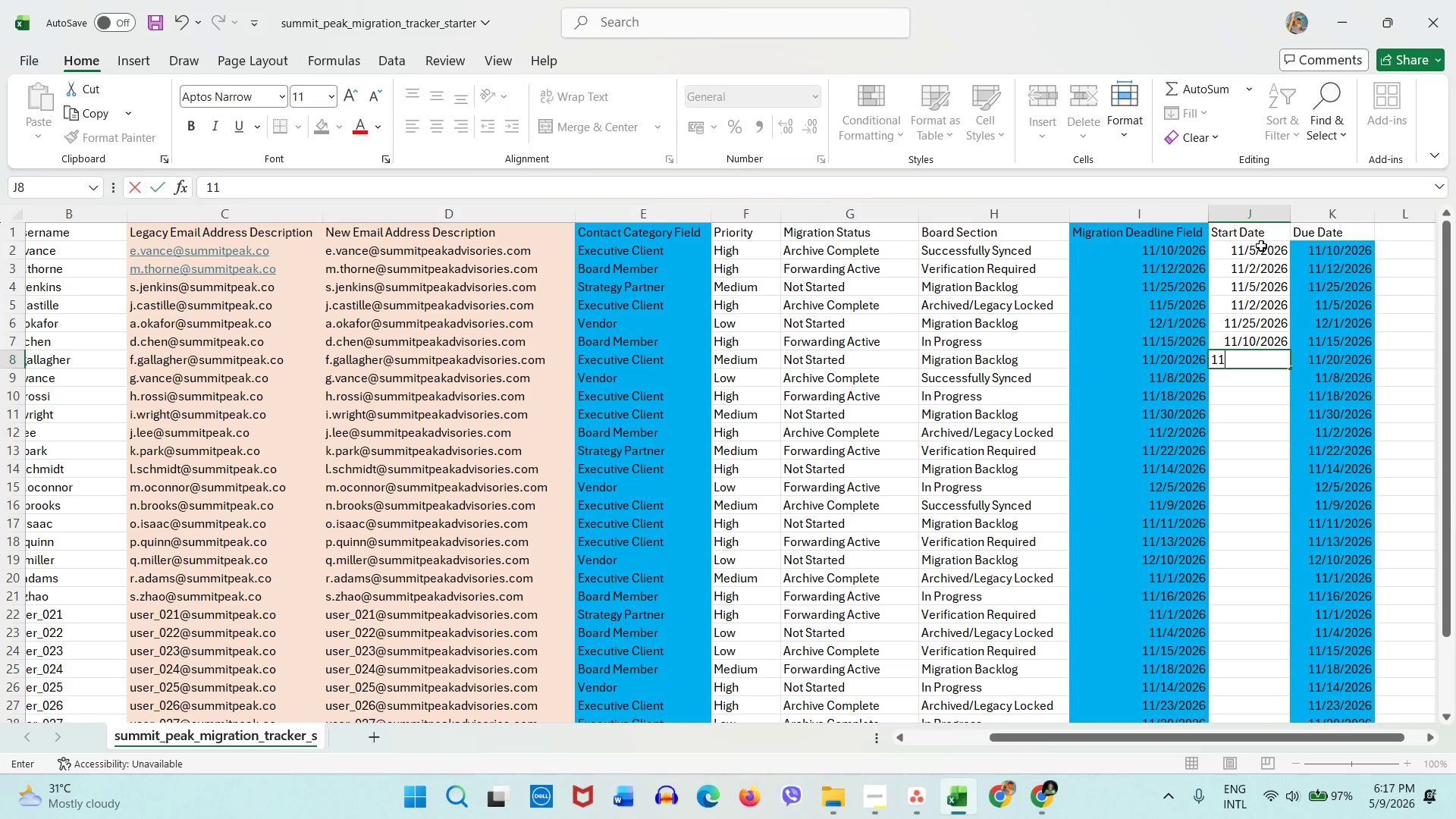 
key(Numpad1)
 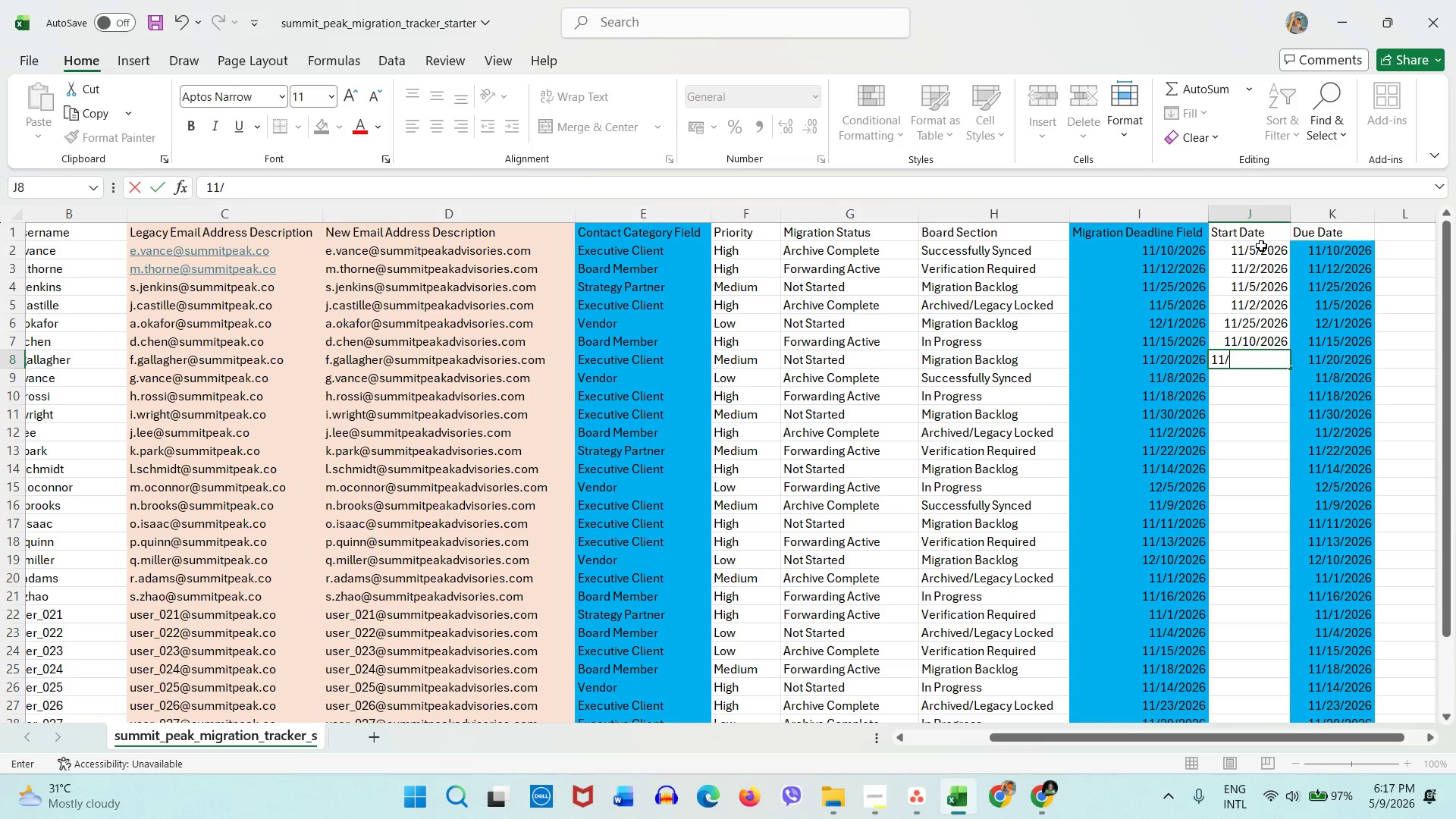 
key(Slash)
 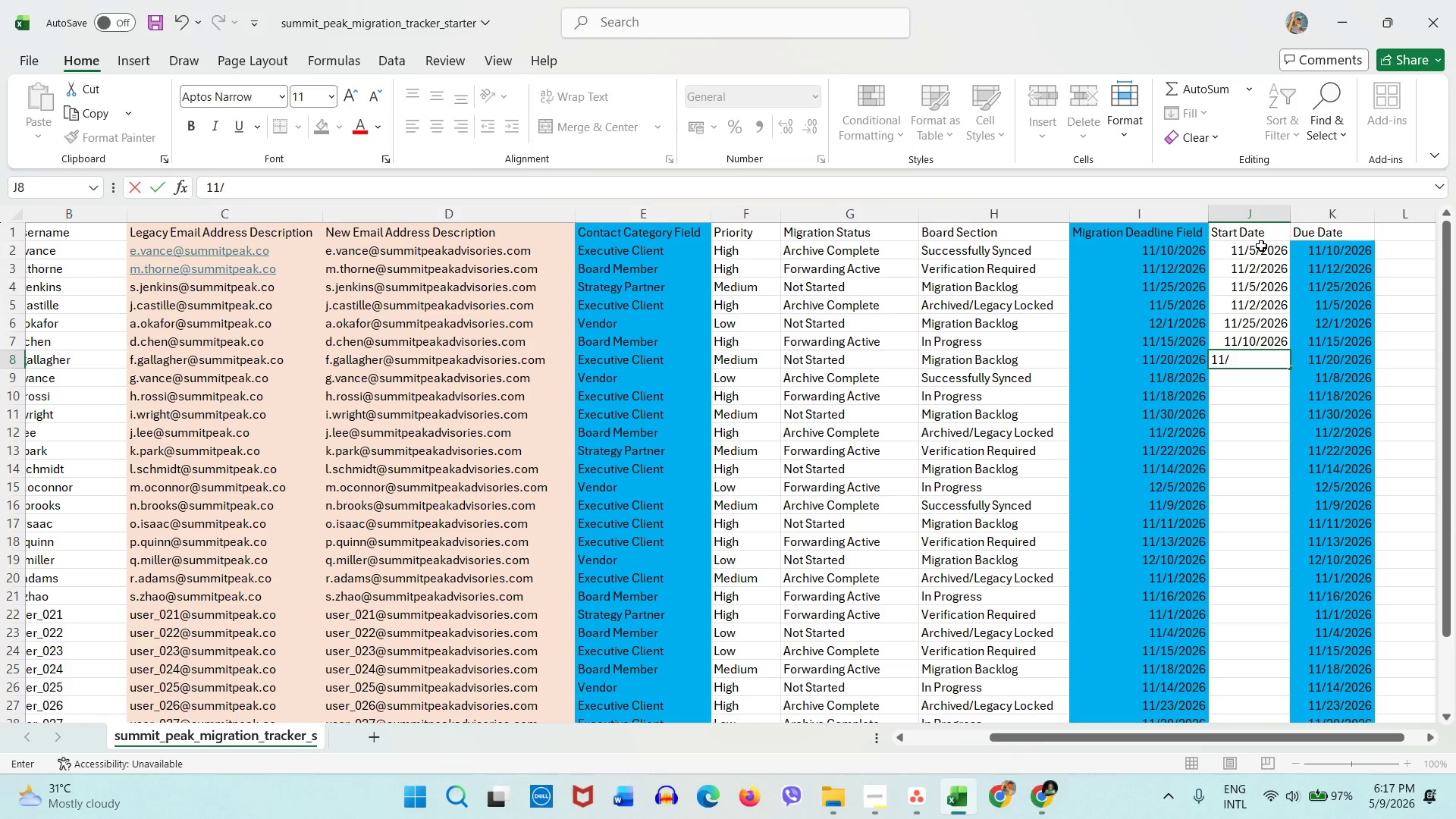 
key(Numpad1)
 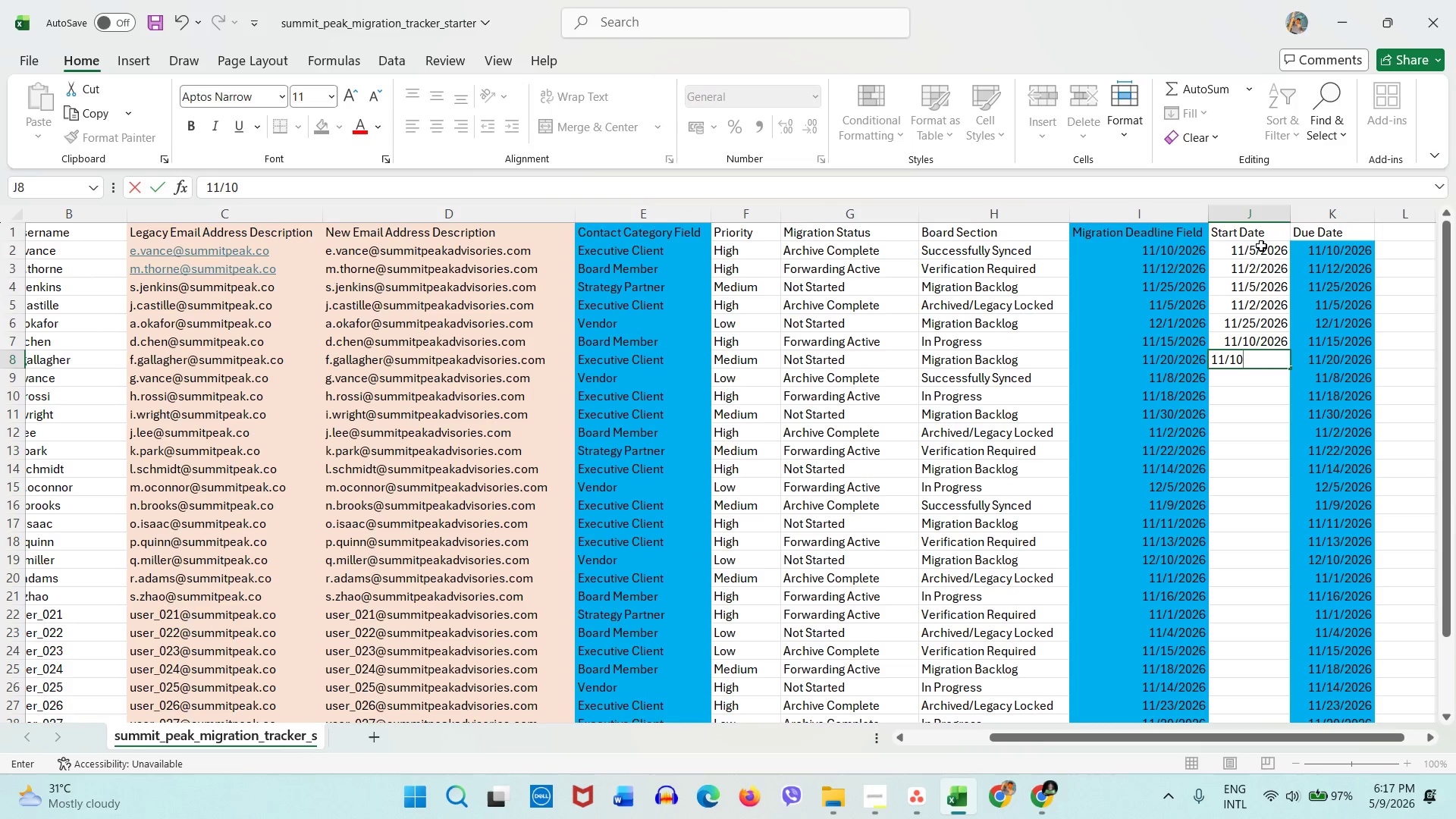 
key(Numpad0)
 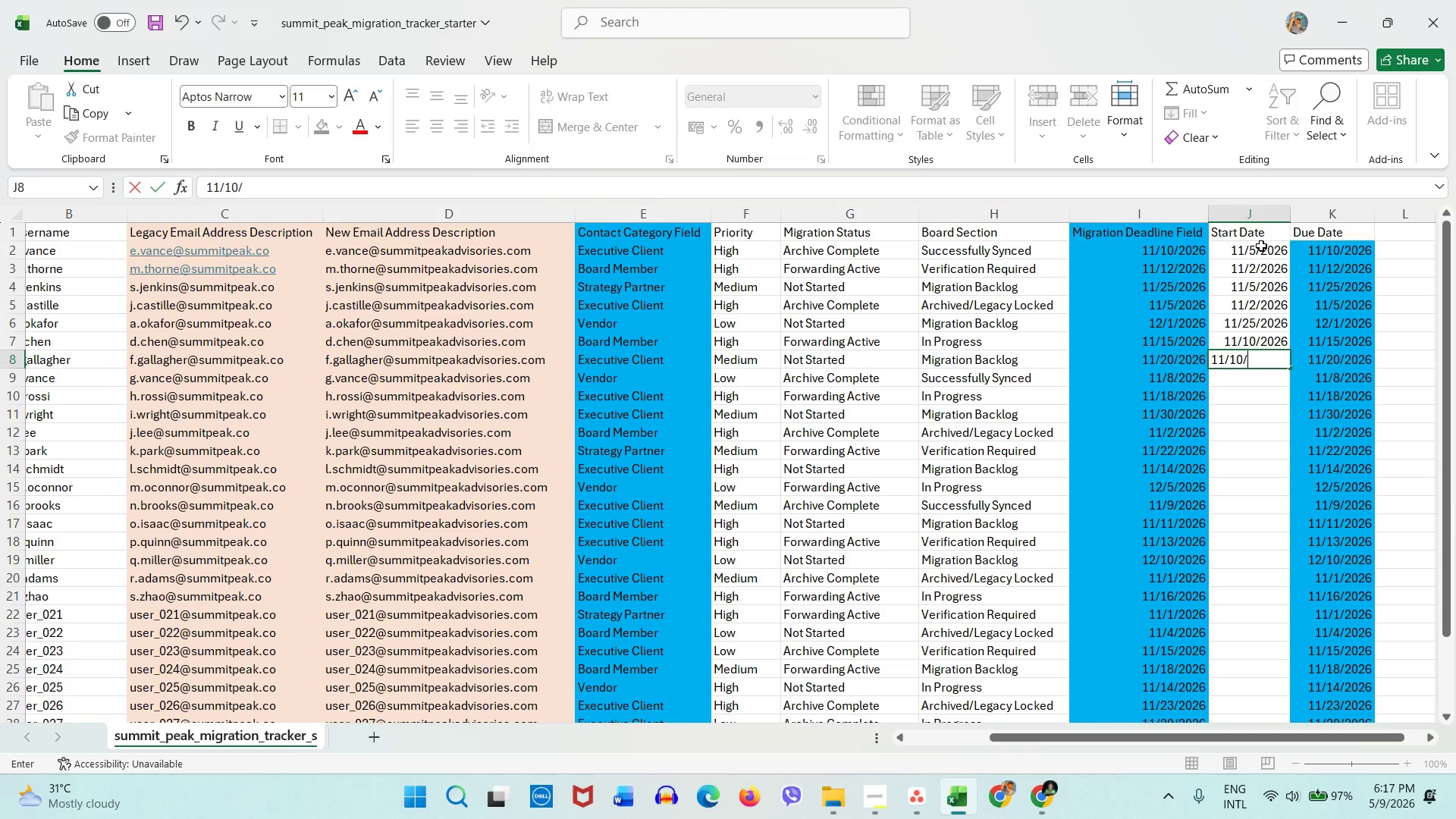 
key(Slash)
 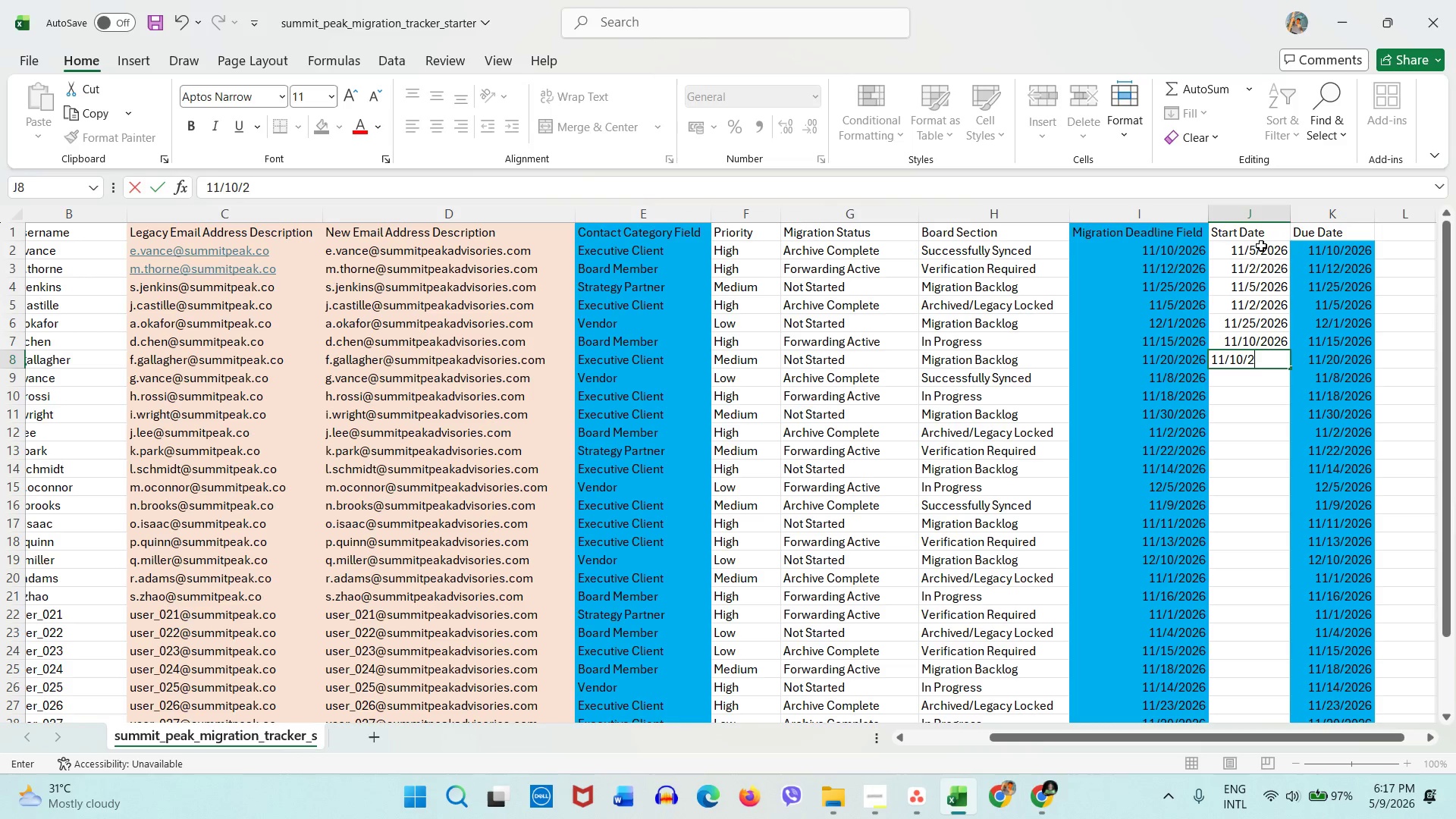 
key(Numpad2)
 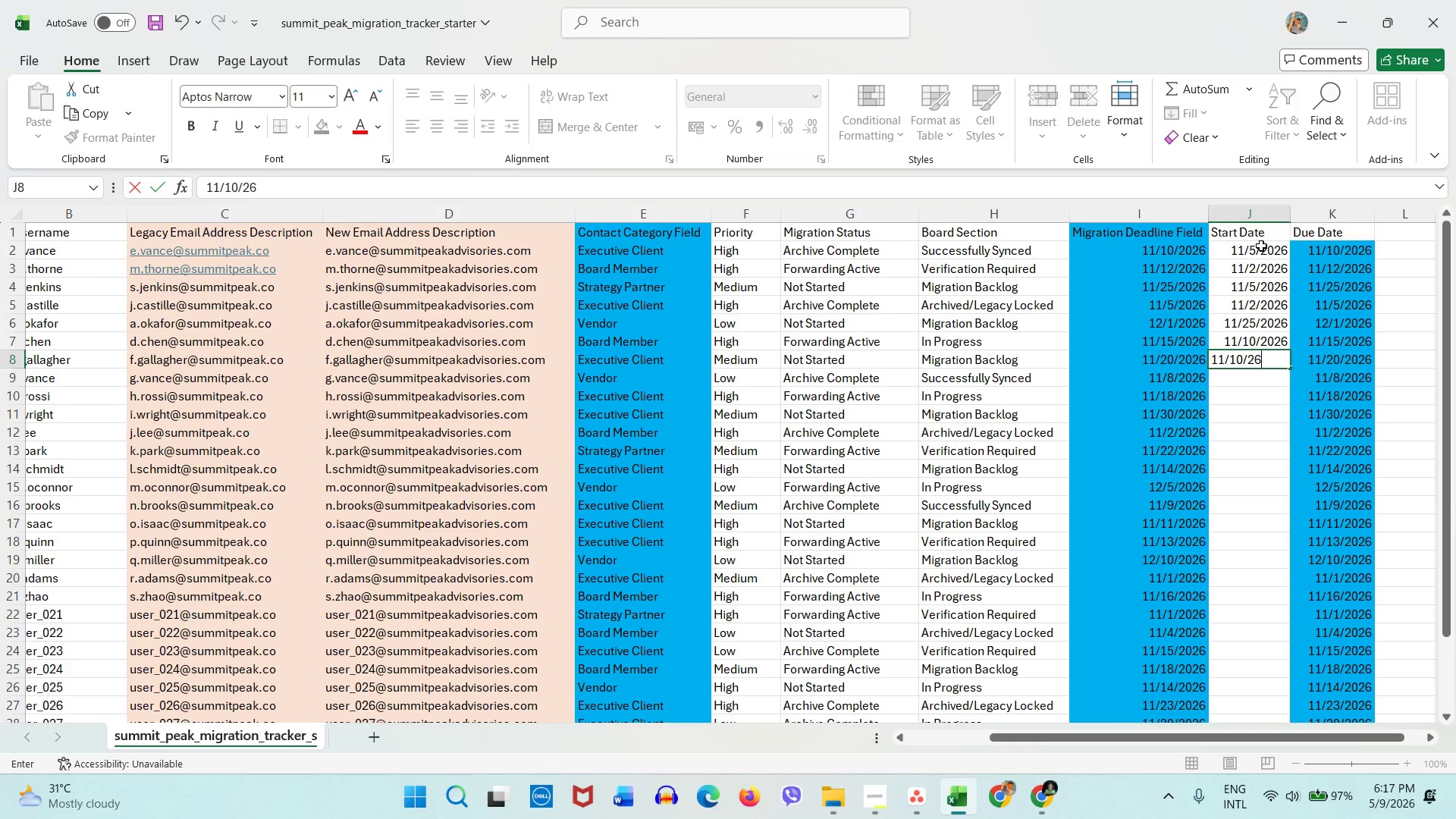 
key(Numpad6)
 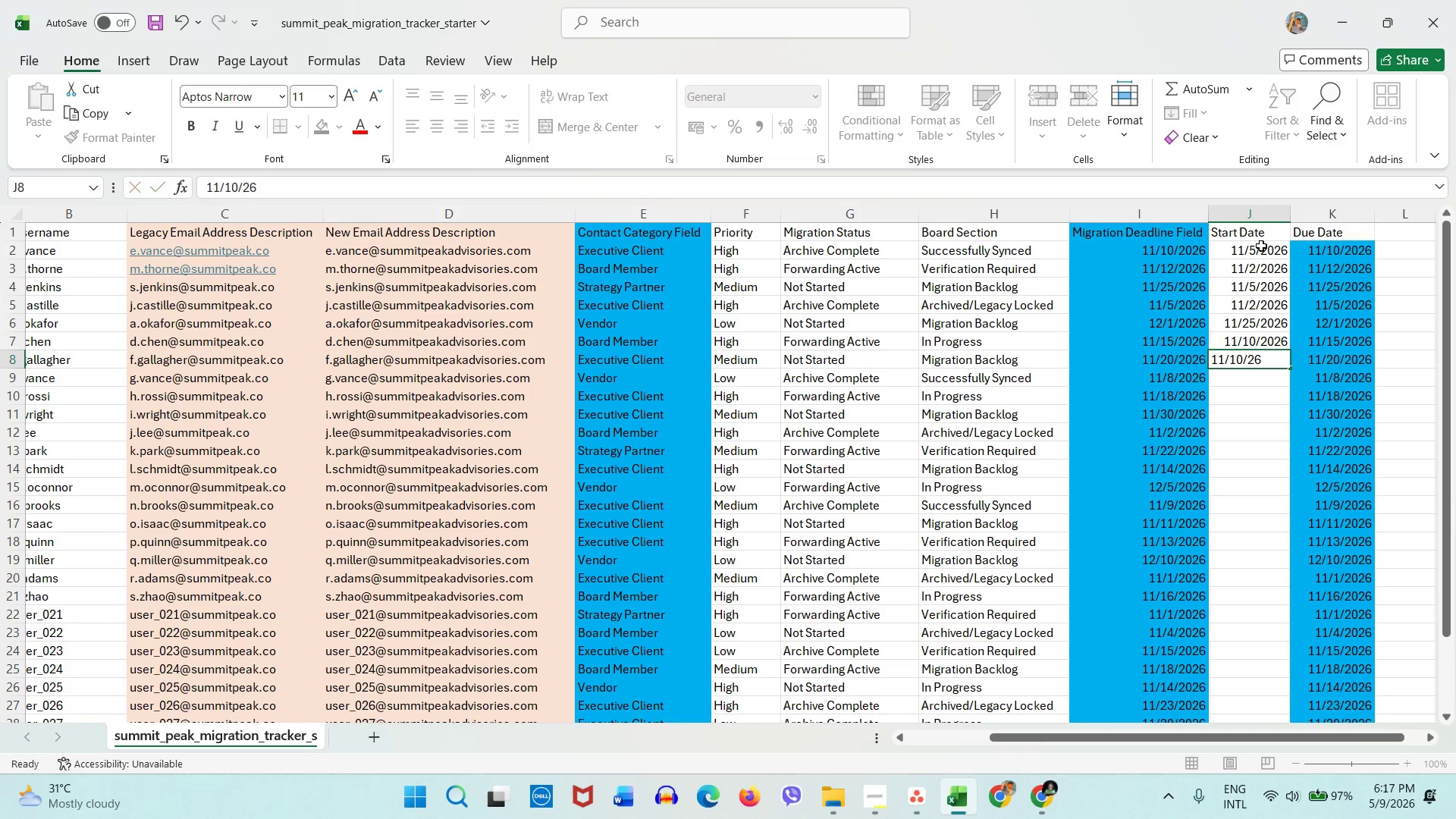 
key(ArrowDown)
 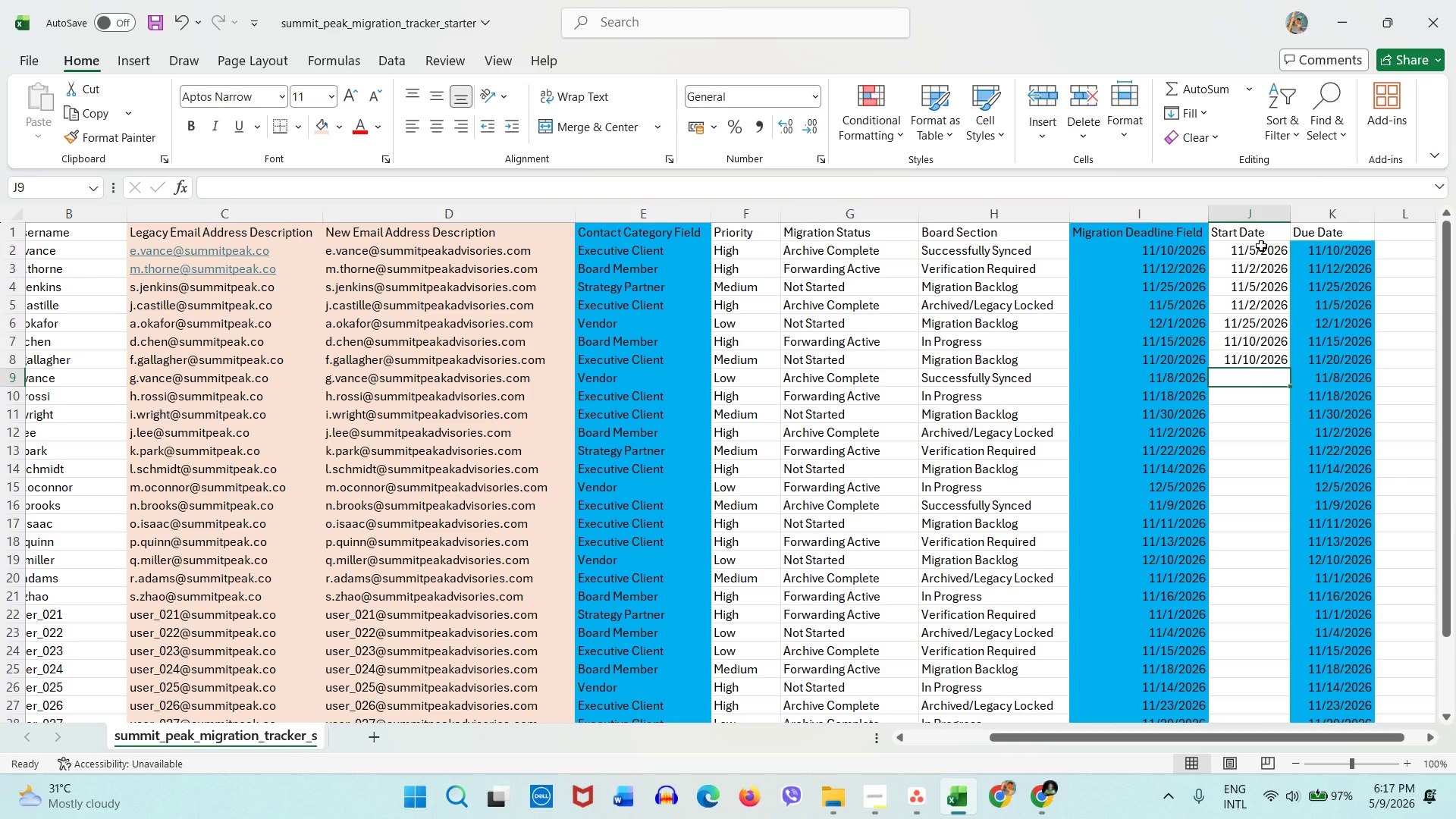 
key(Numpad1)
 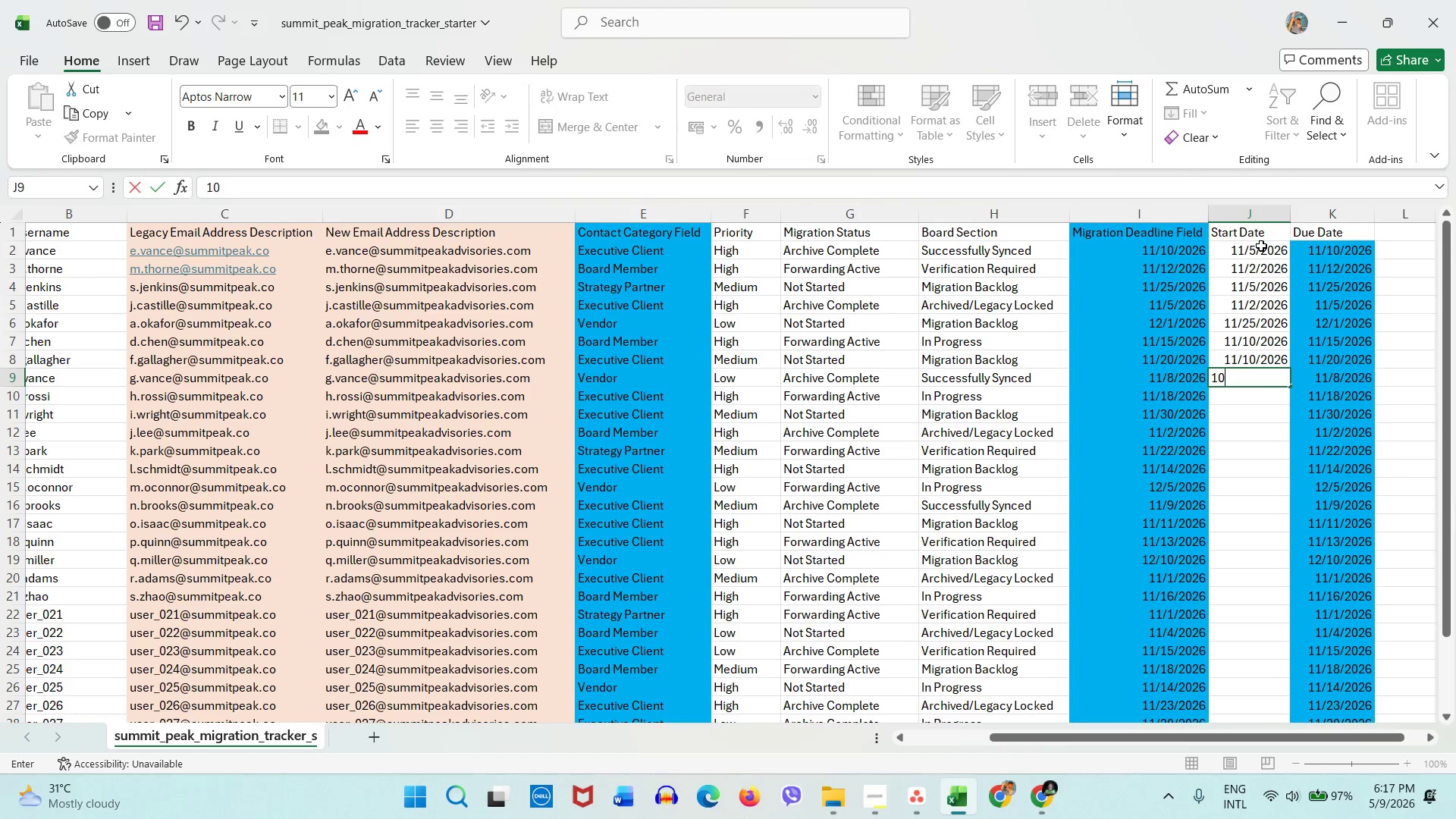 
key(Numpad0)
 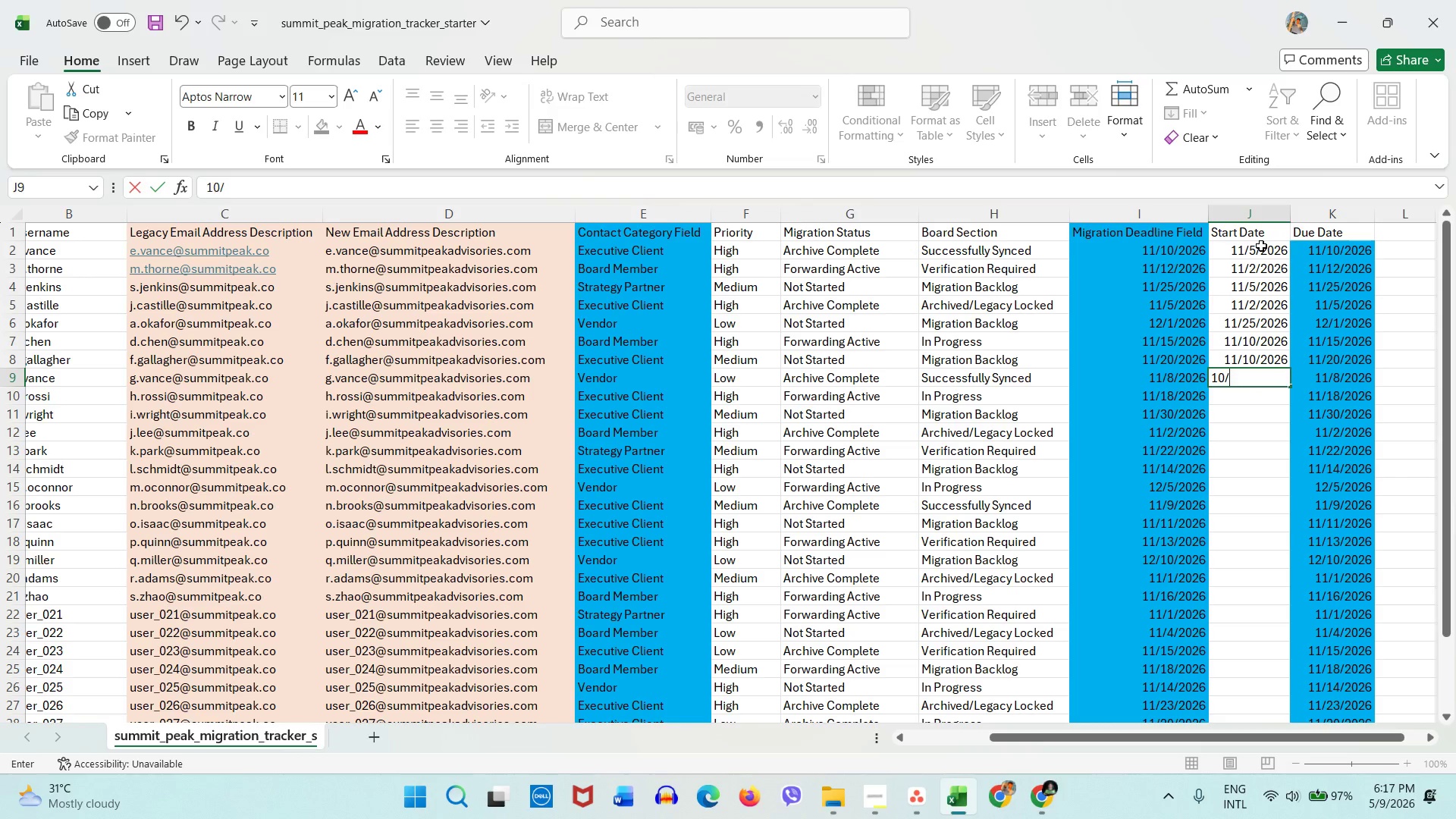 
key(Slash)
 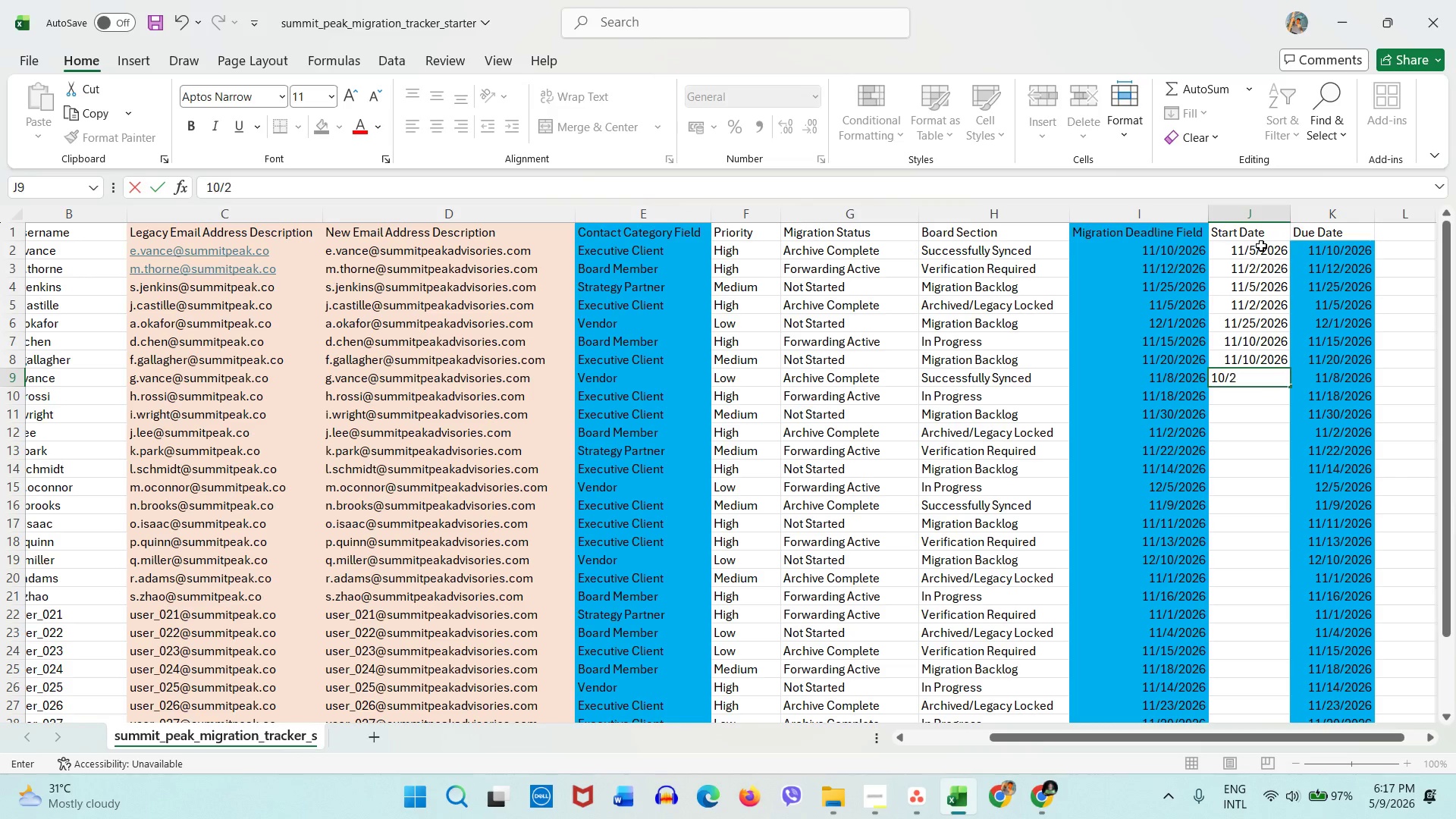 
key(Numpad2)
 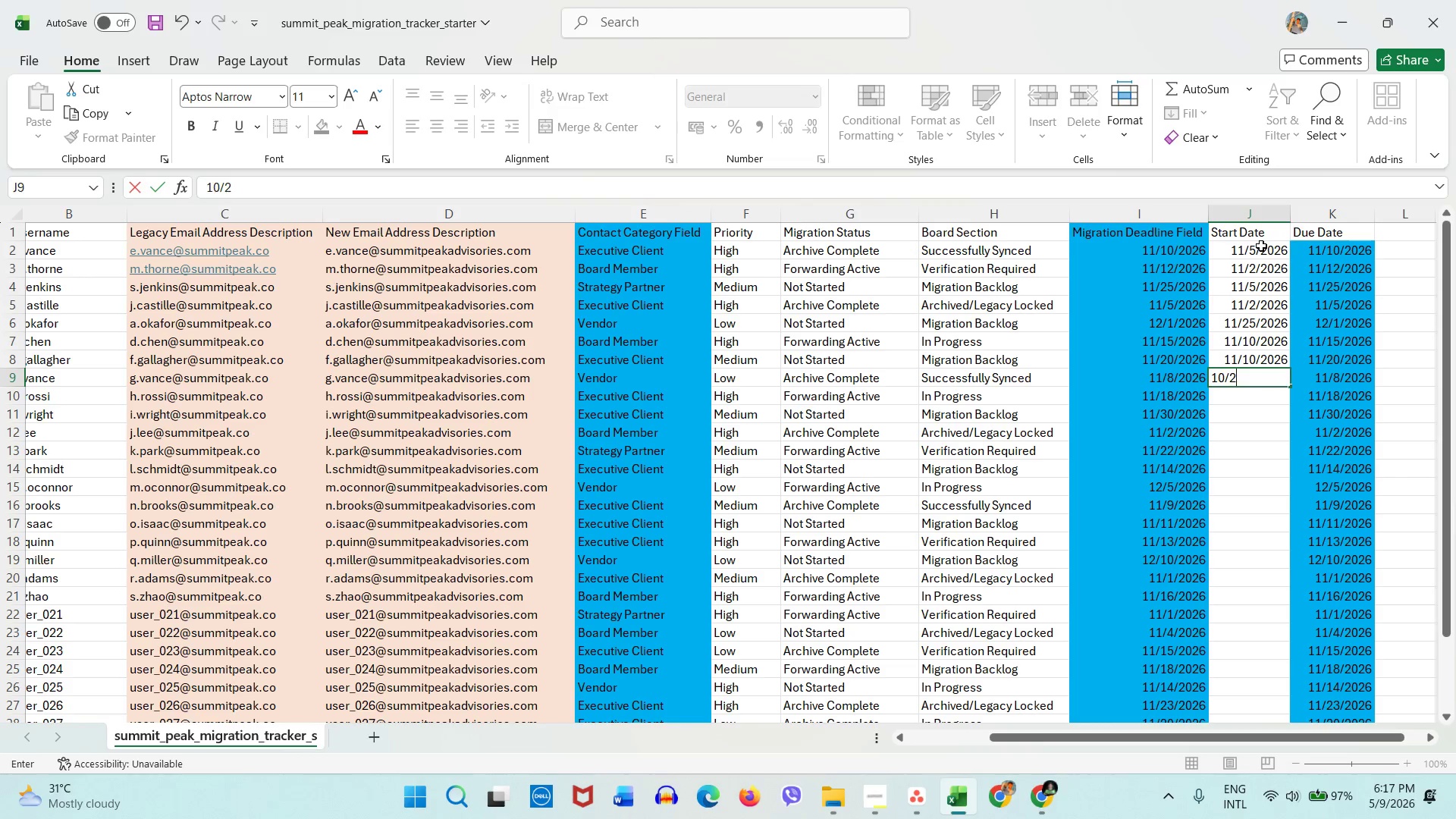 
key(Numpad8)
 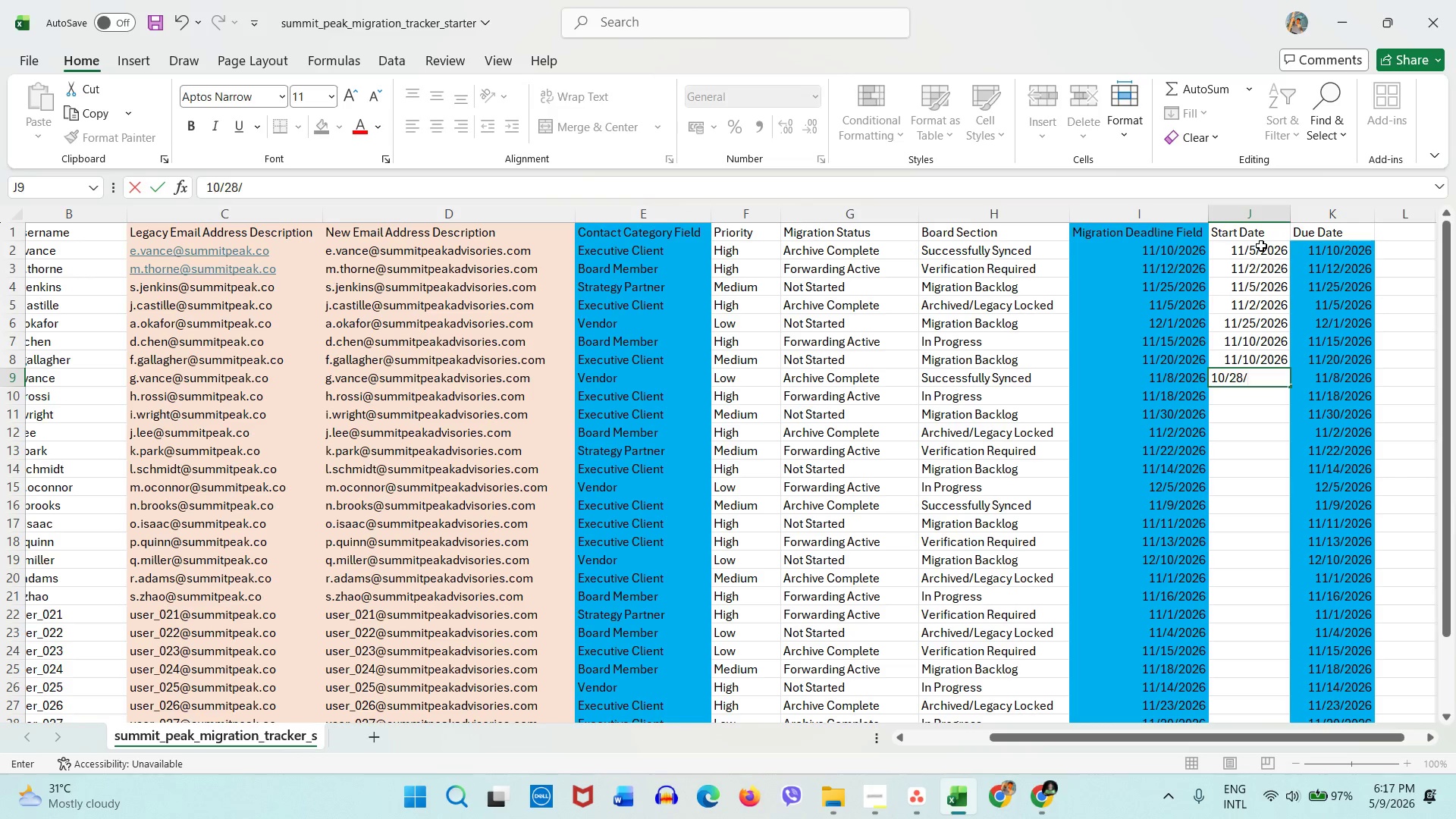 
key(Slash)
 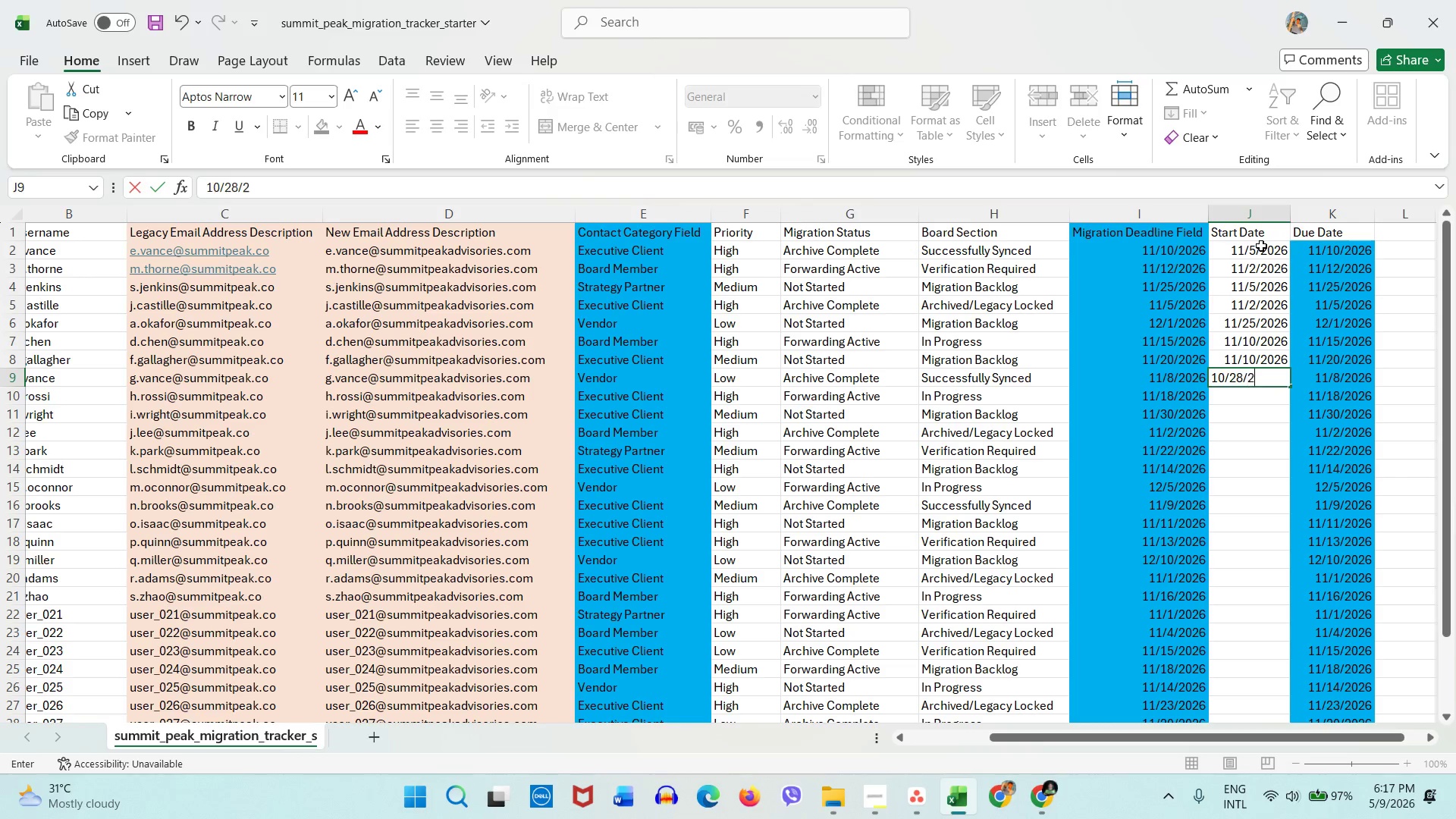 
key(Numpad2)
 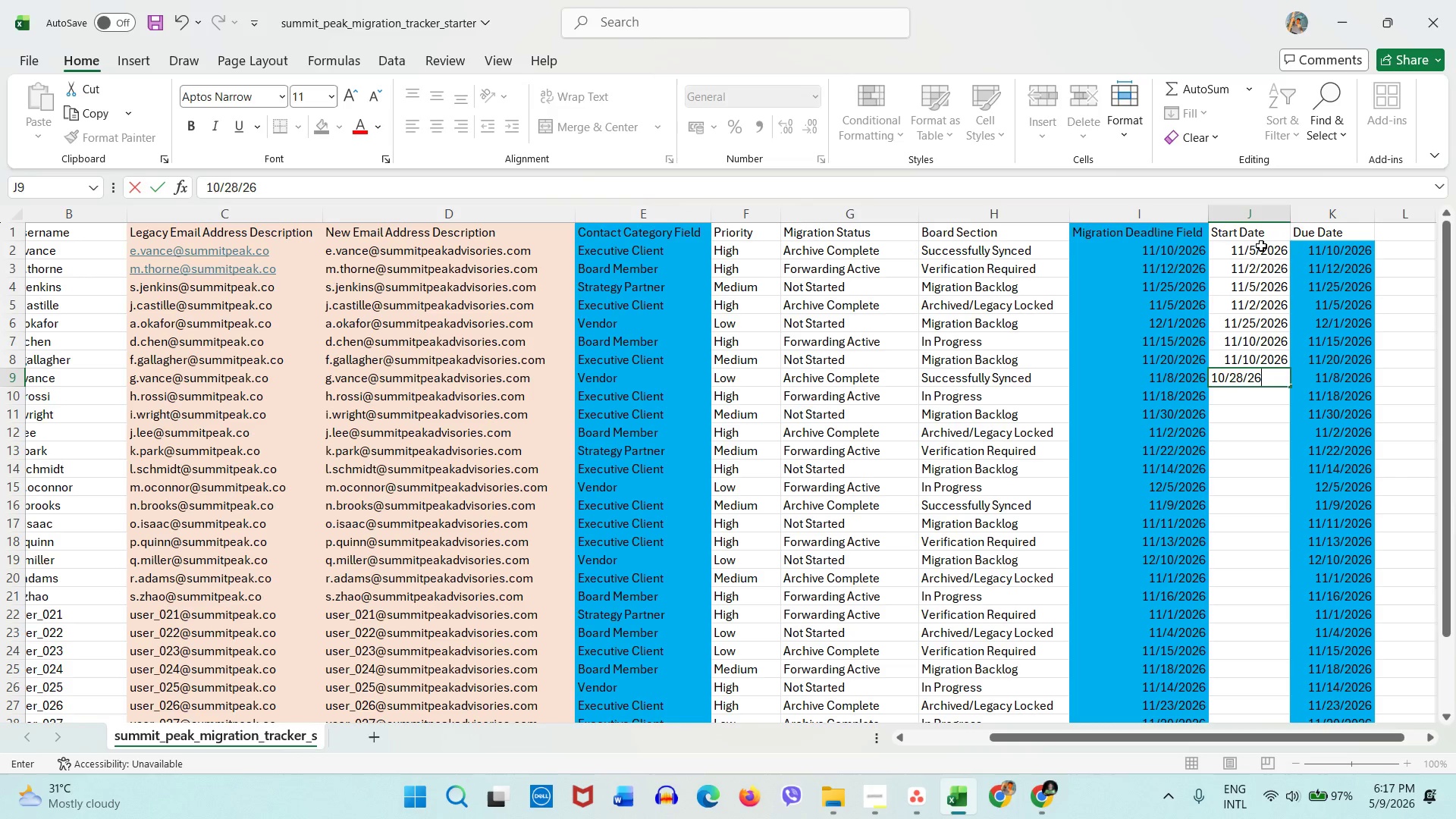 
key(Numpad6)
 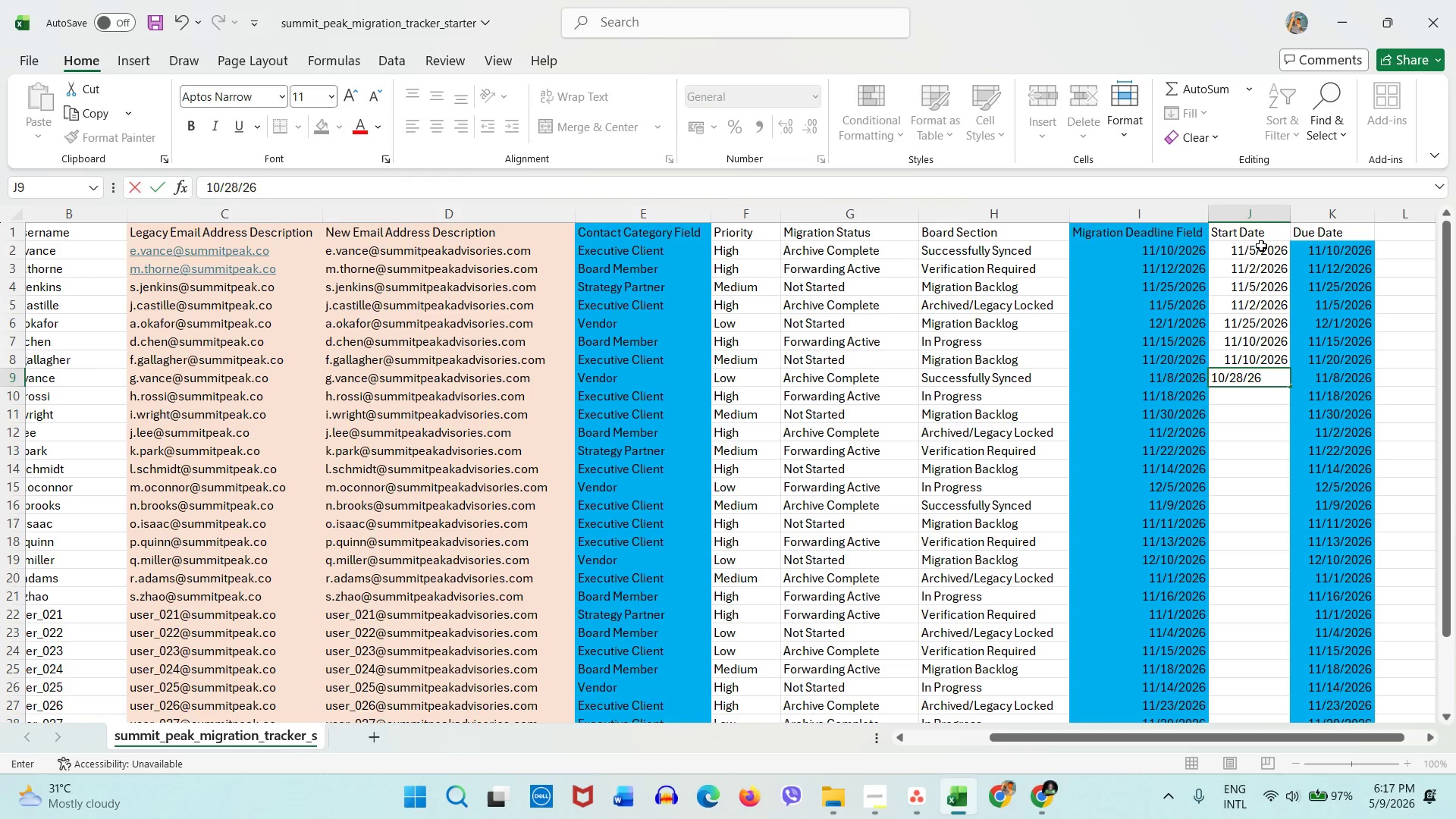 
key(ArrowDown)
 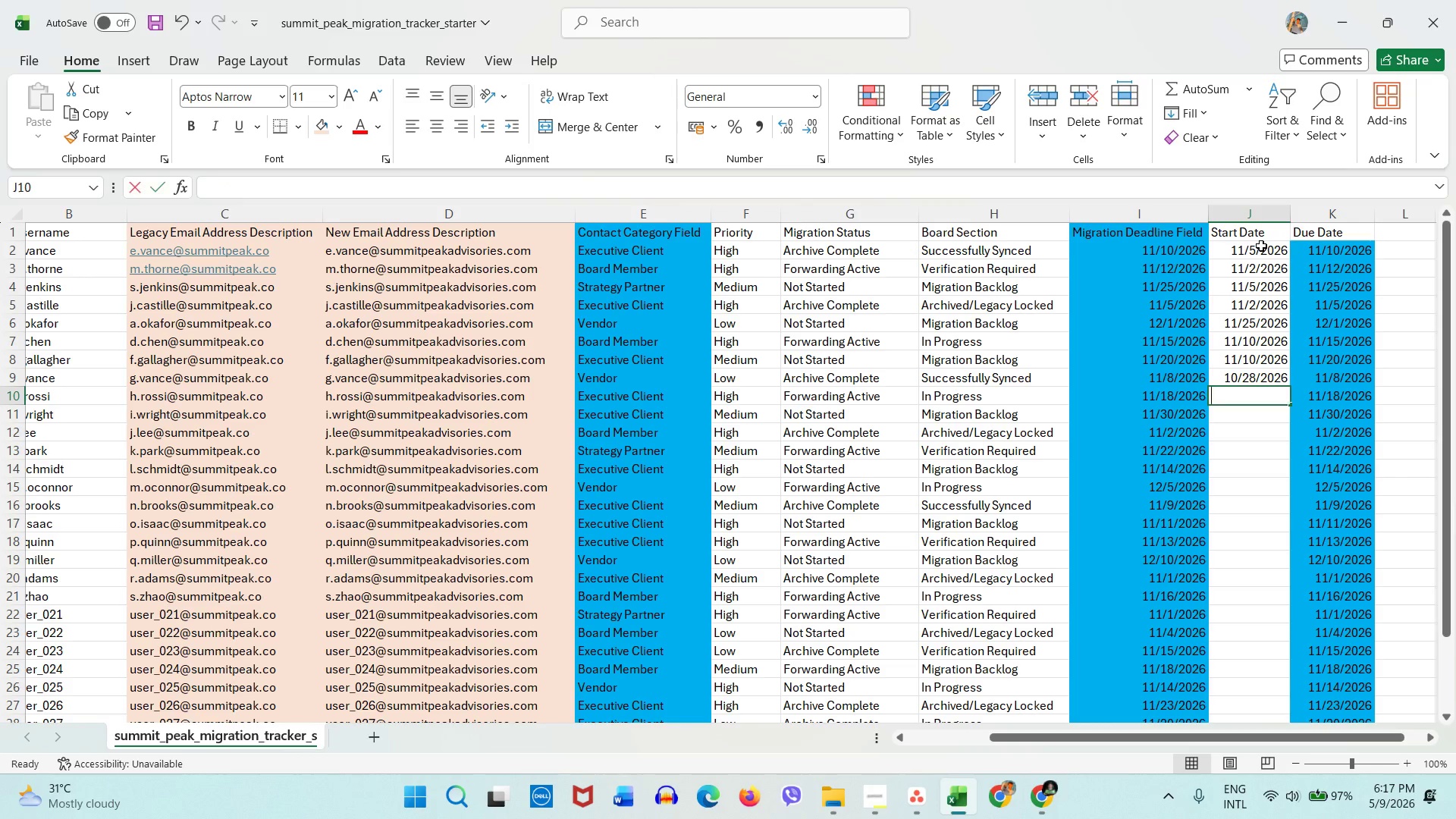 
key(Numpad1)
 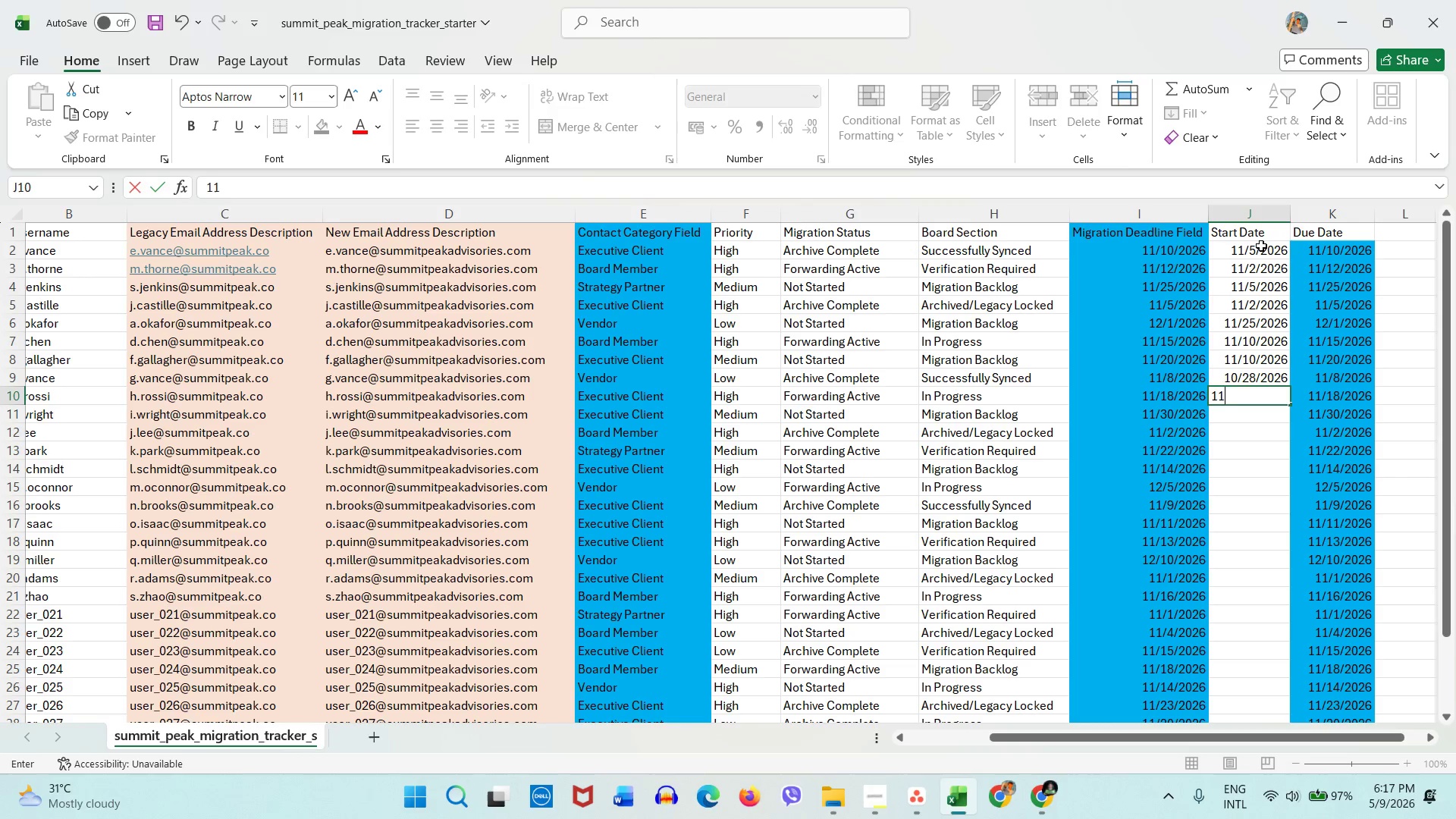 
key(Numpad1)
 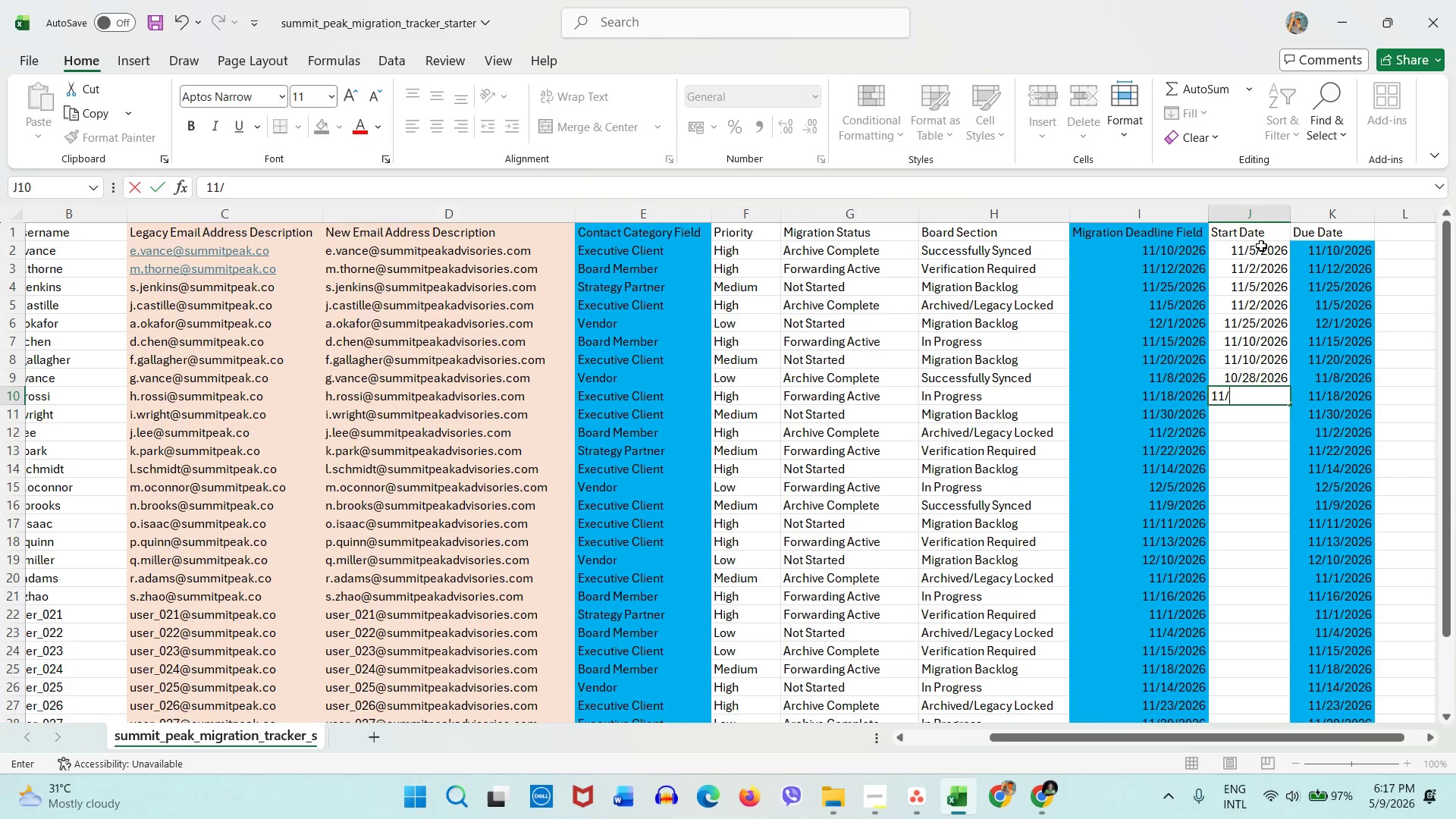 
key(Slash)
 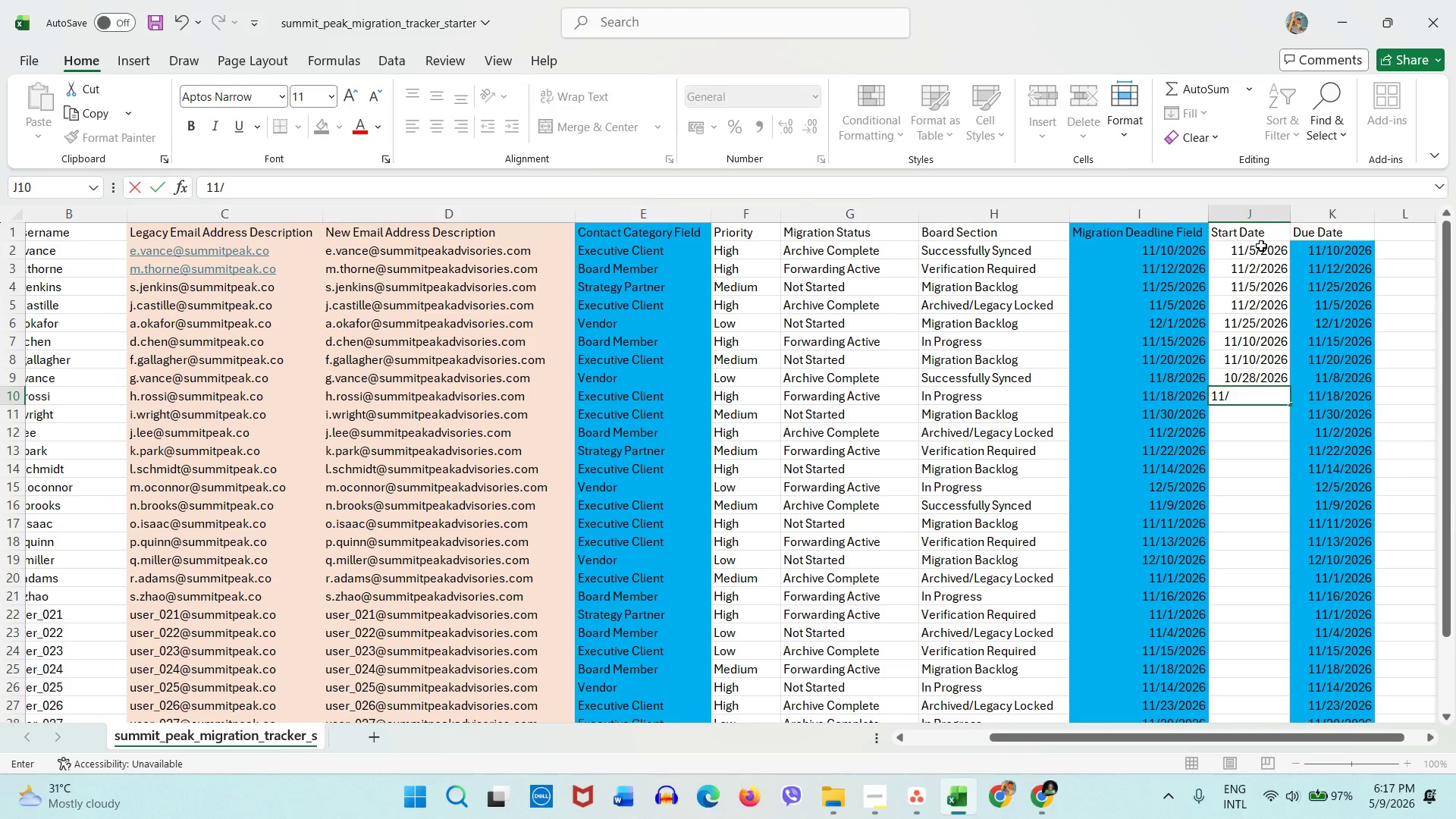 
key(Numpad1)
 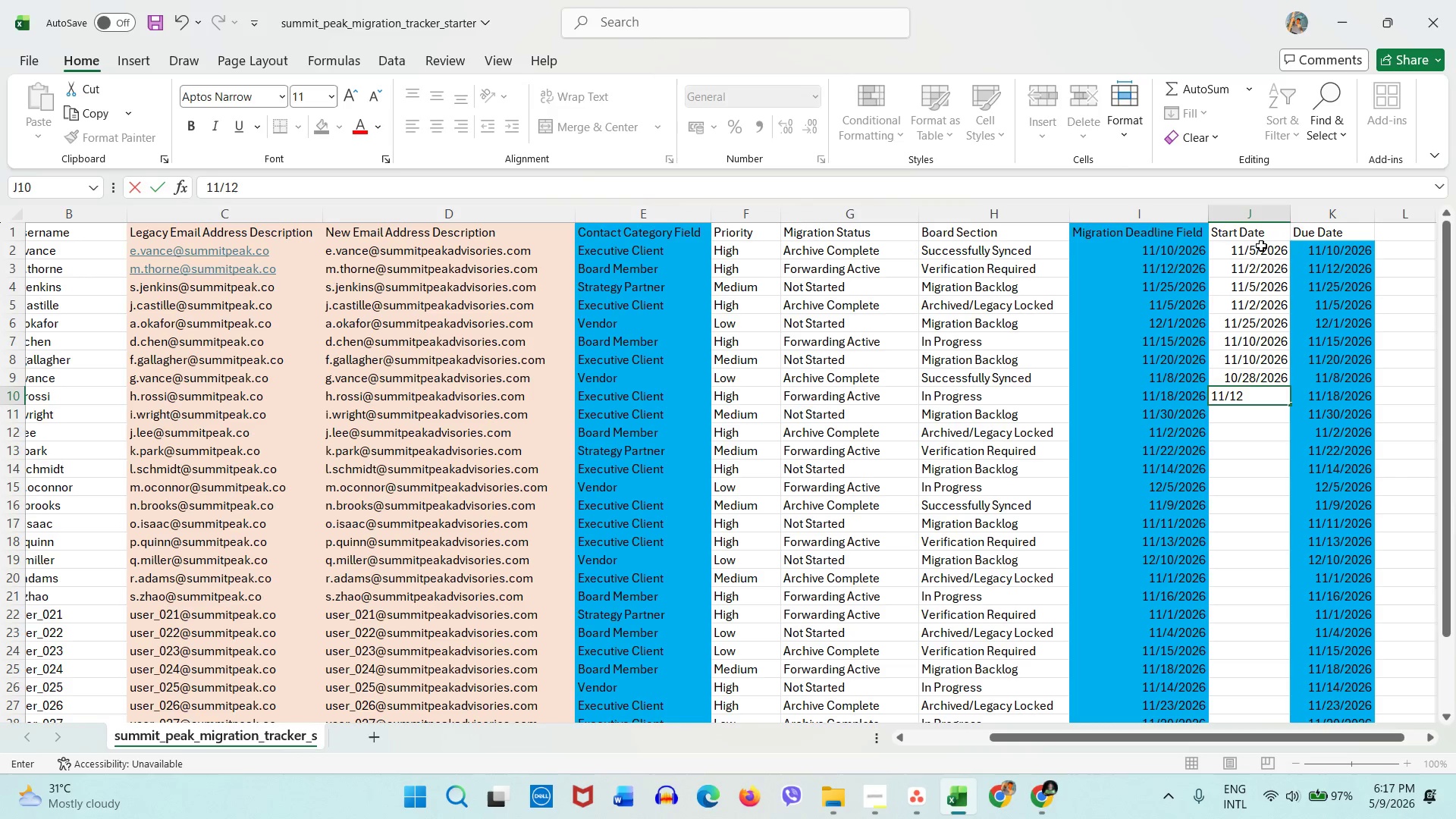 
key(Numpad2)
 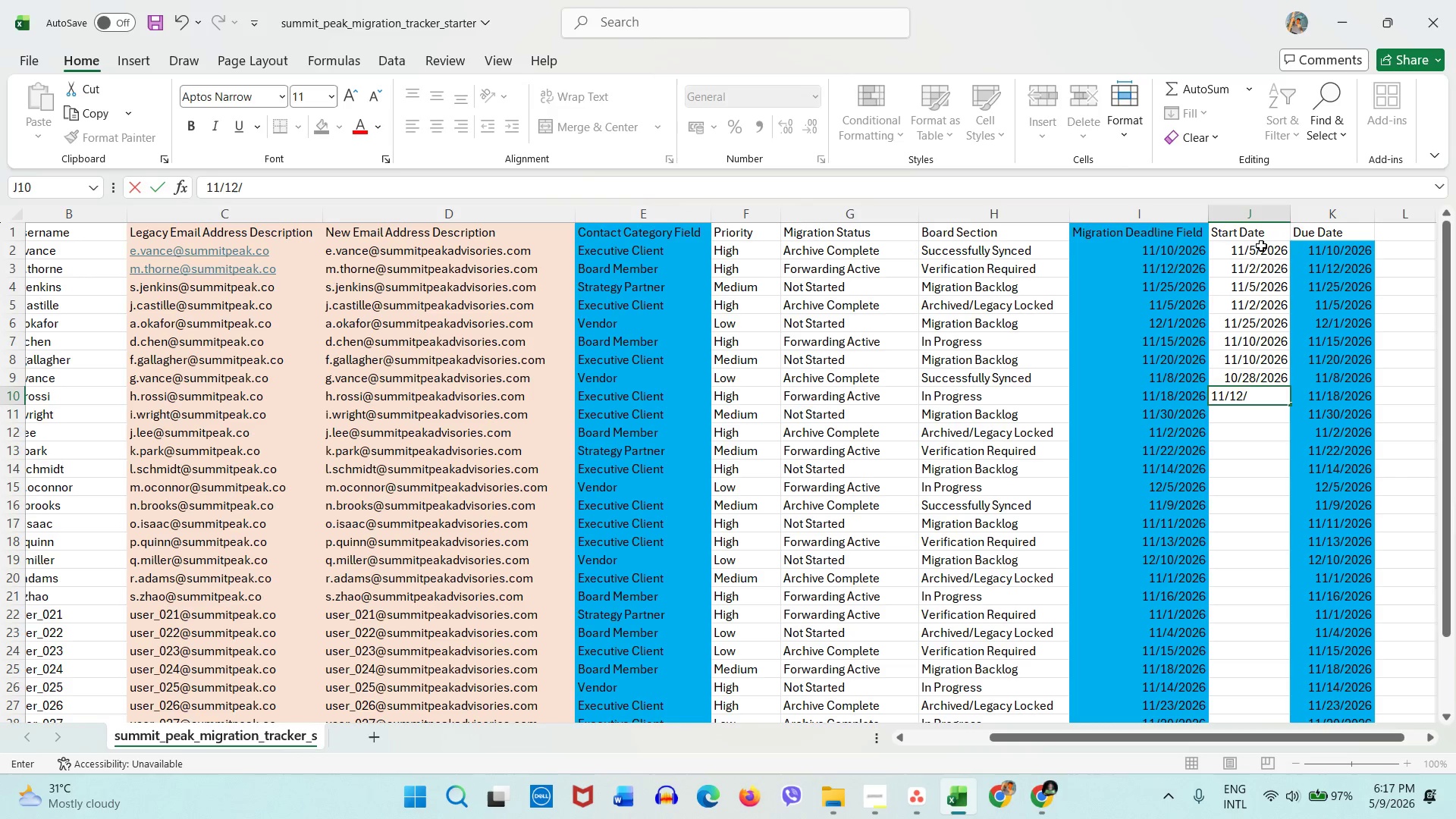 
key(Slash)
 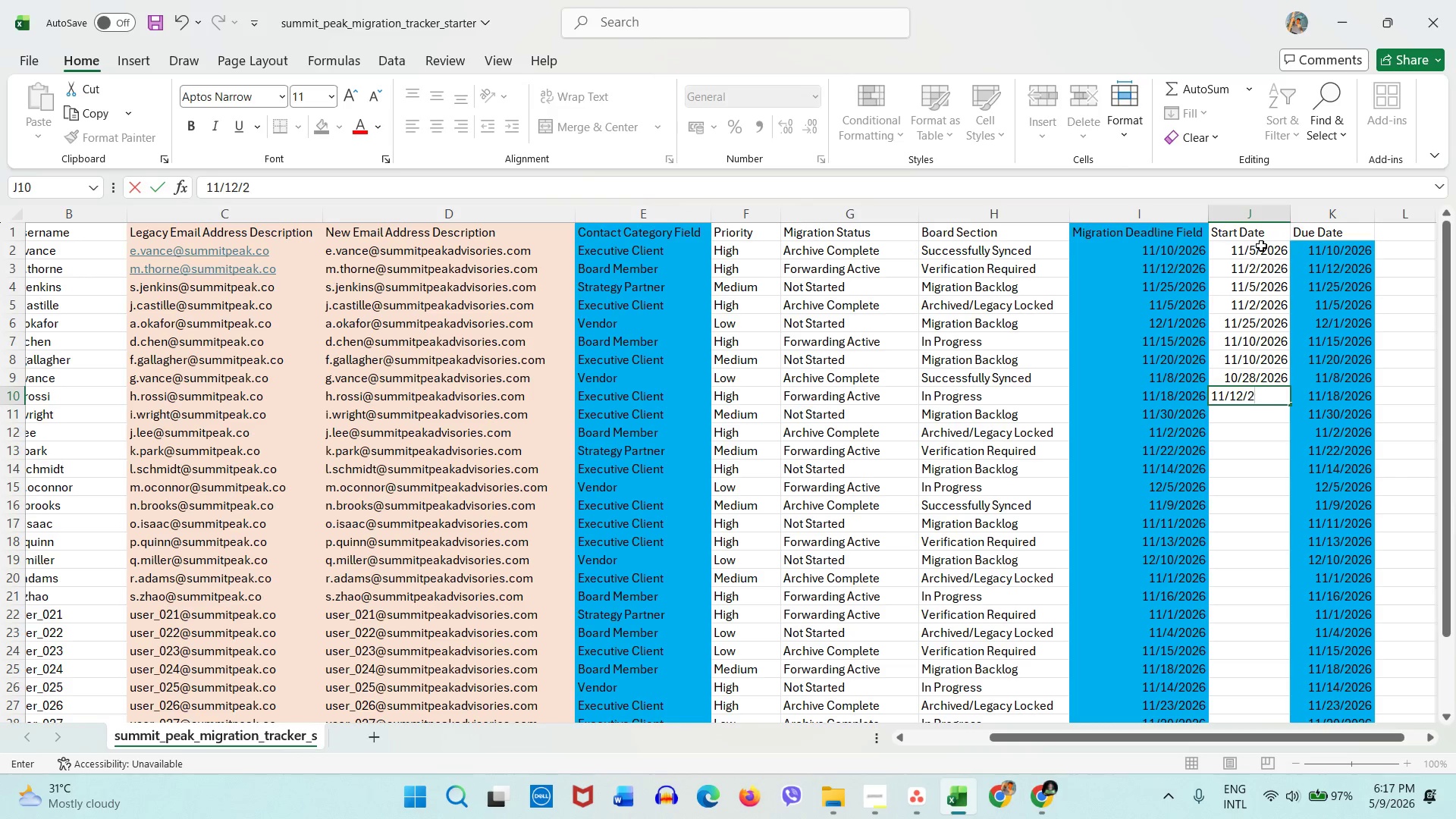 
key(Numpad2)
 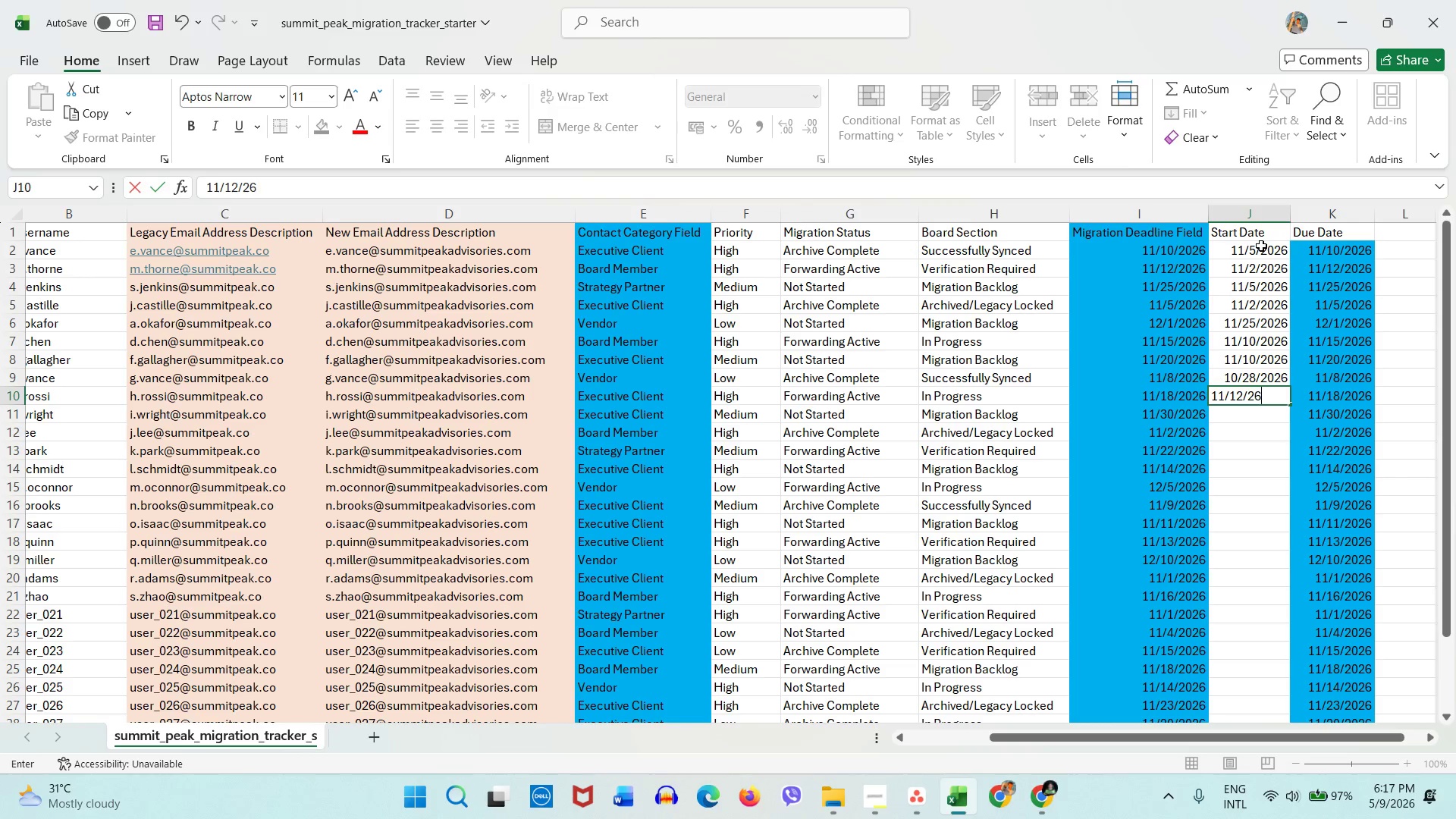 
key(Numpad6)
 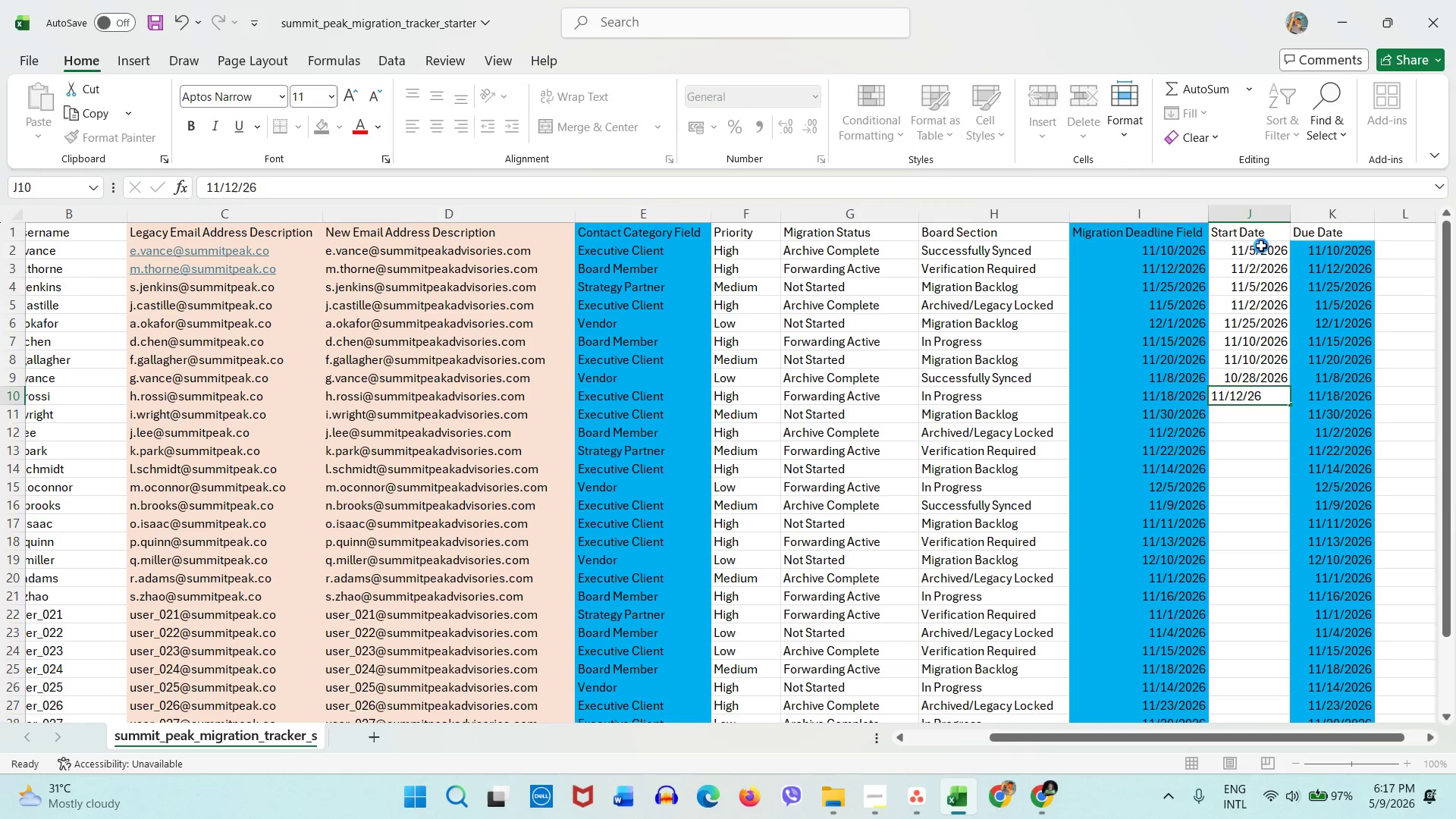 
key(ArrowDown)
 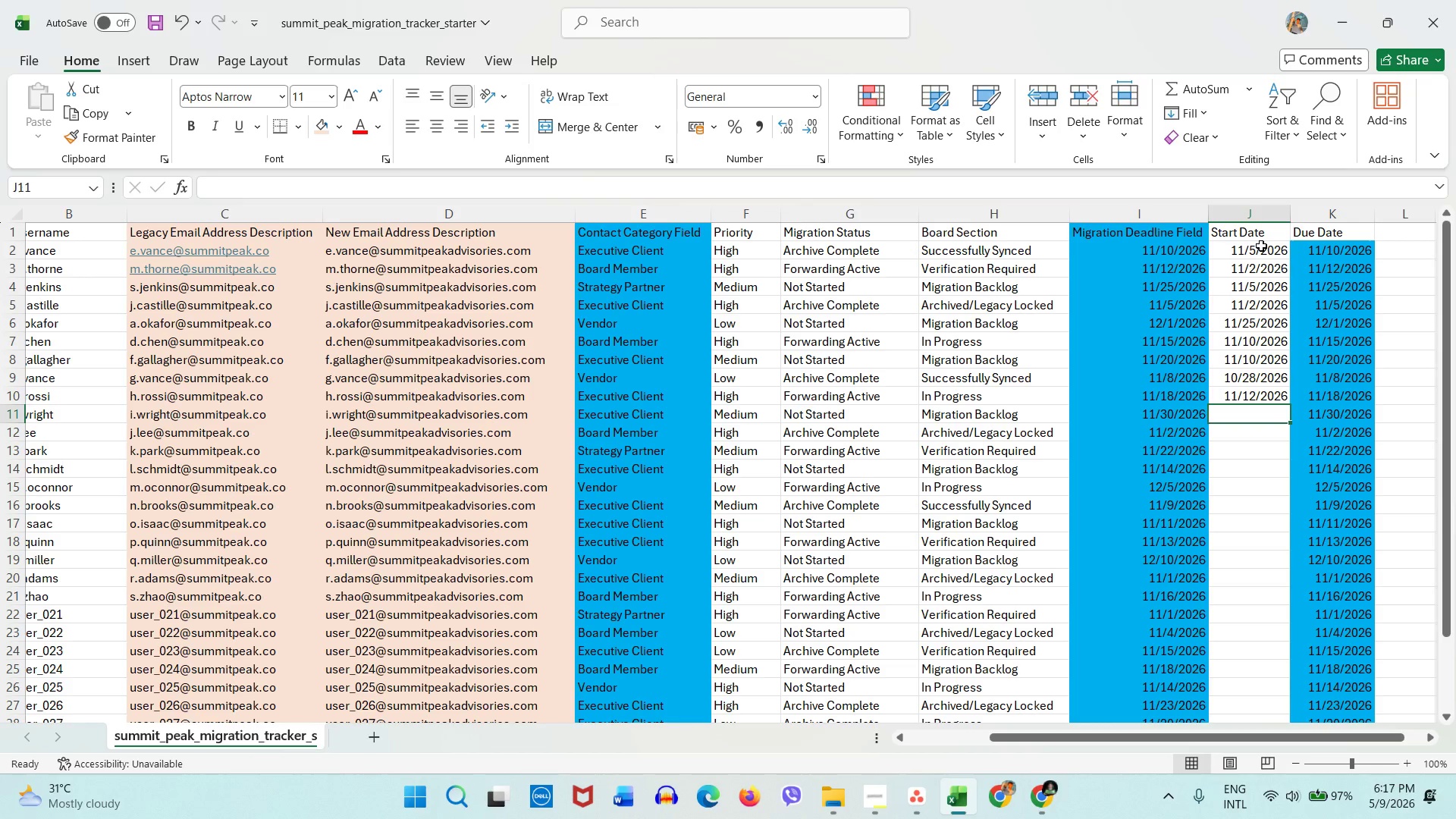 
key(Numpad1)
 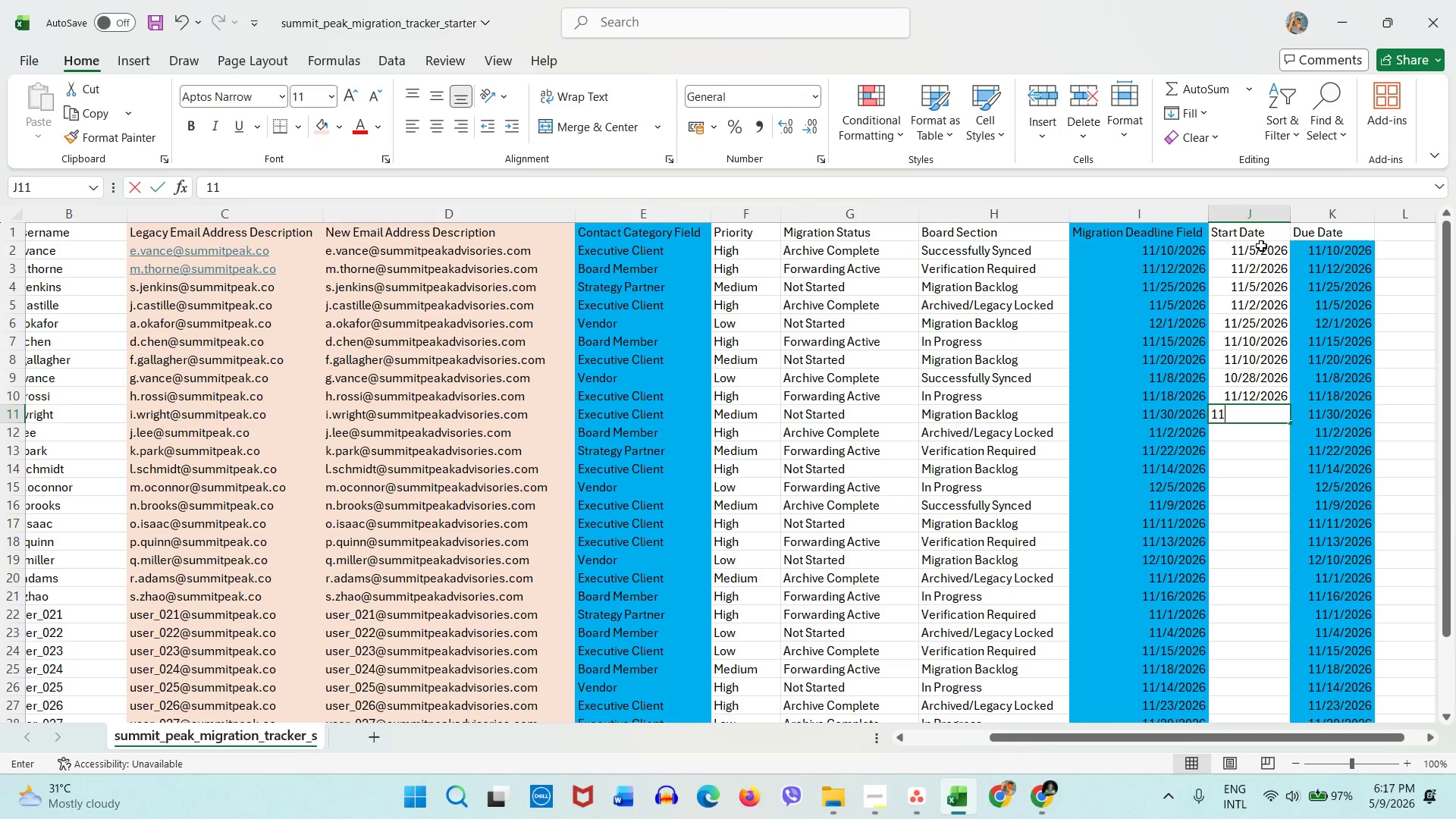 
key(Numpad1)
 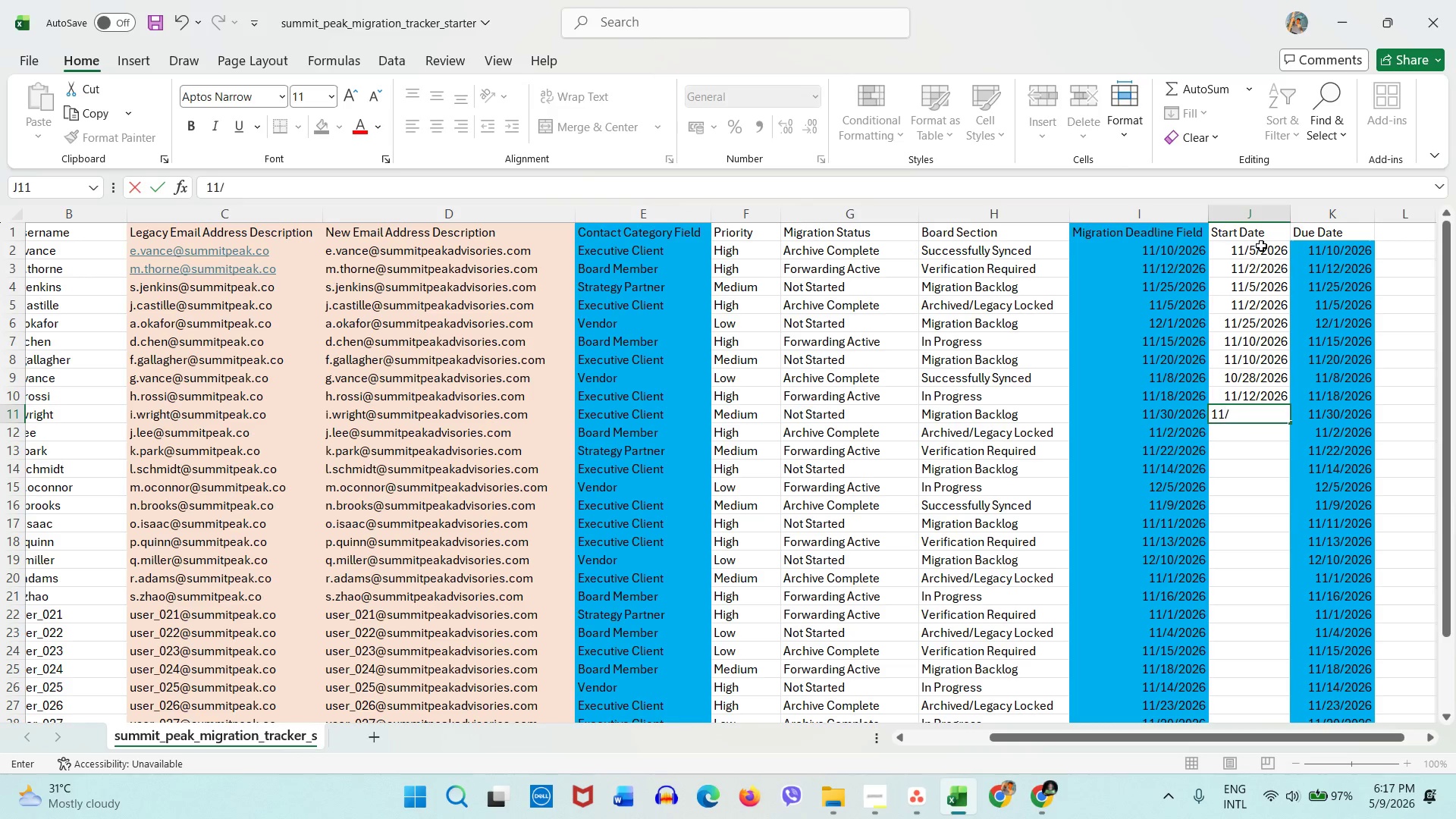 
key(Slash)
 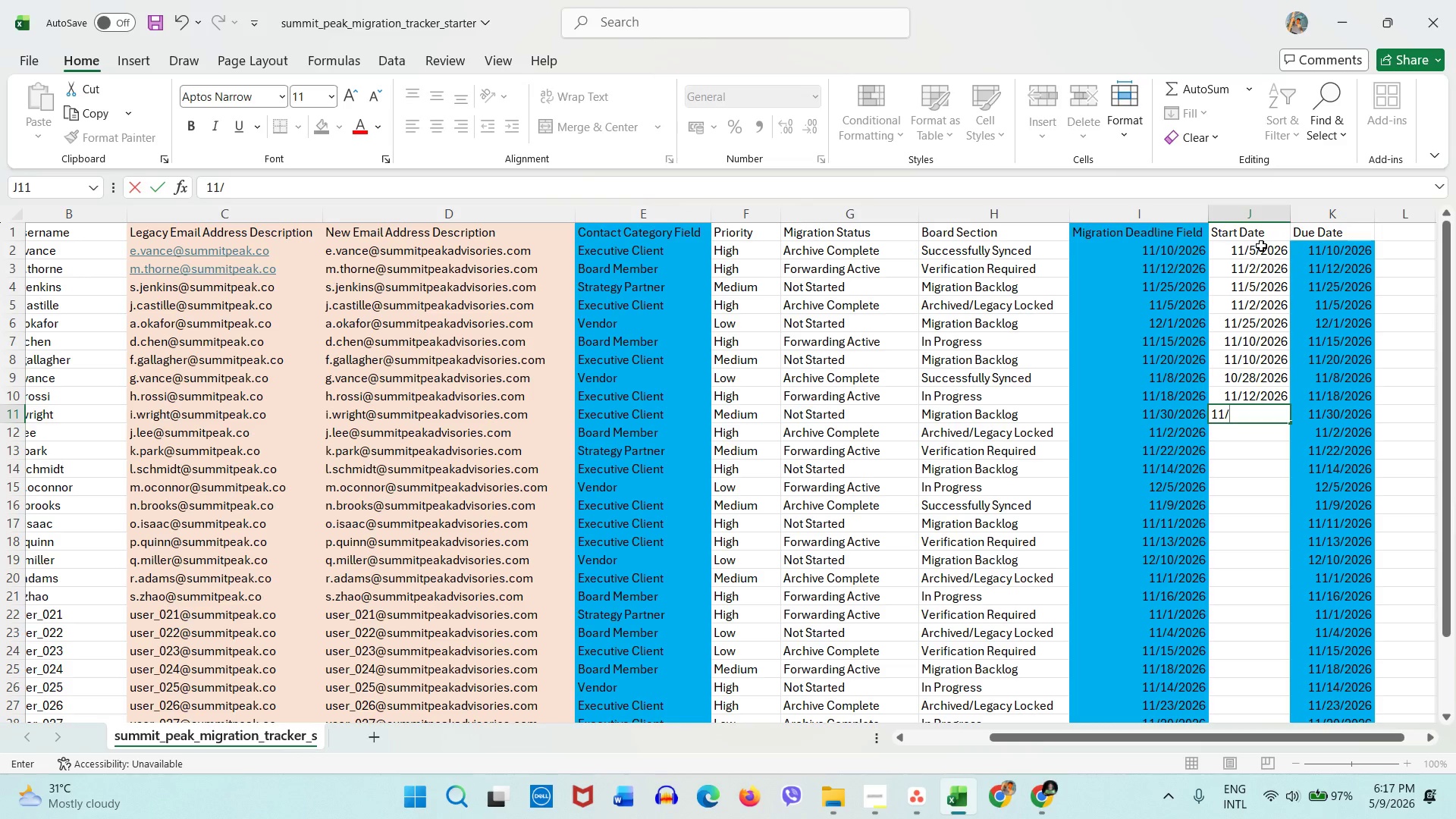 
key(Numpad2)
 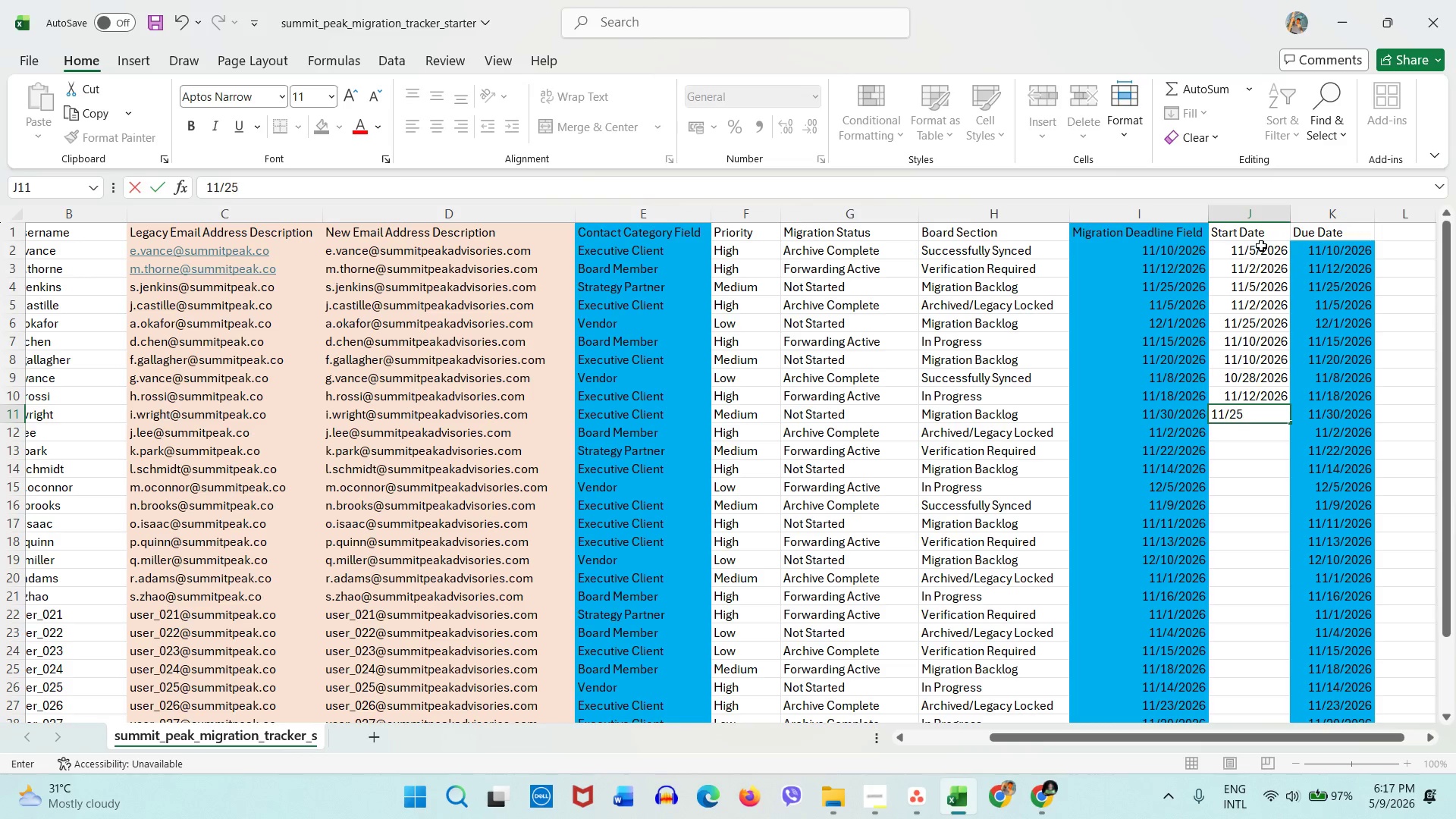 
key(Numpad5)
 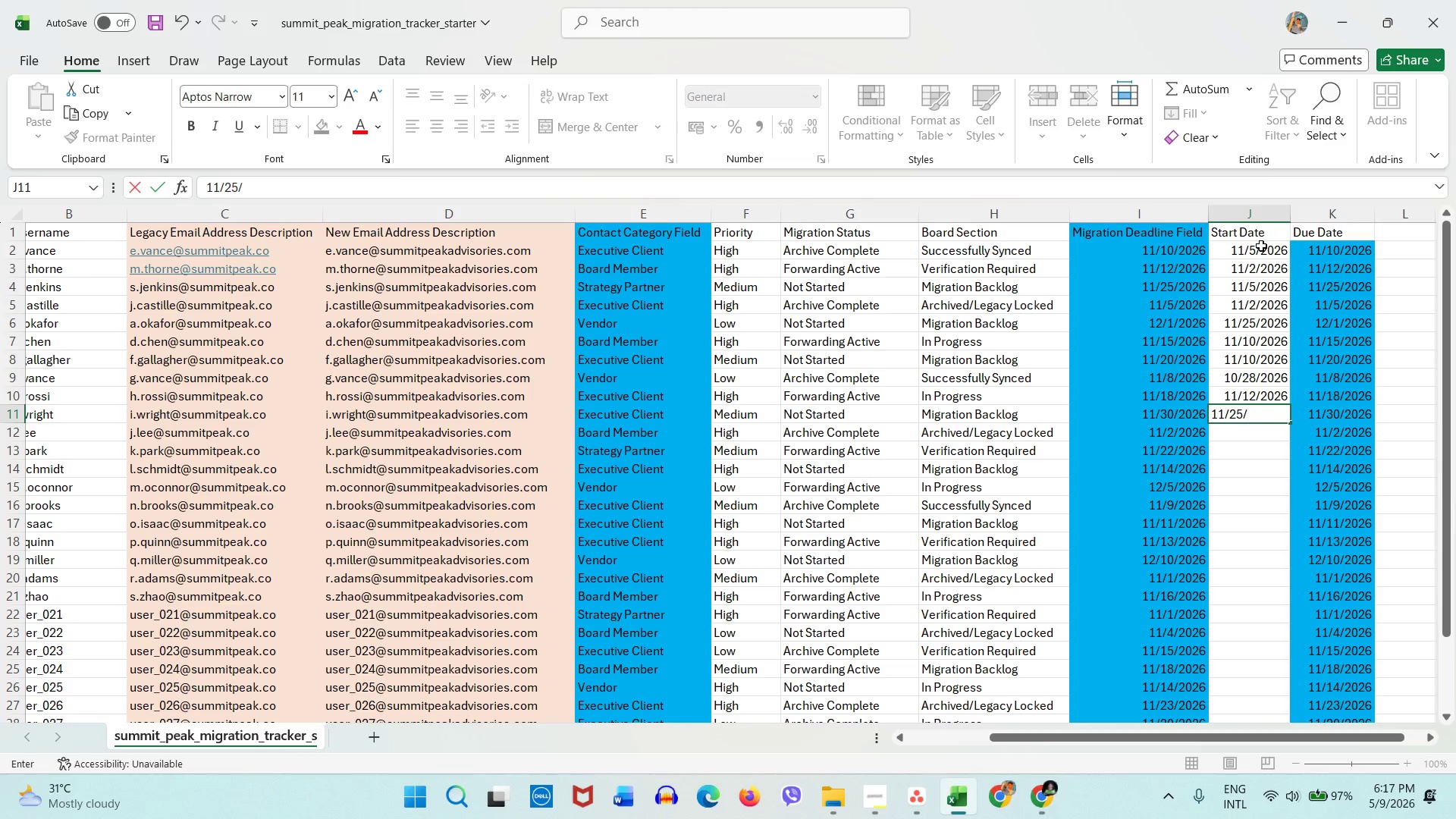 
key(Slash)
 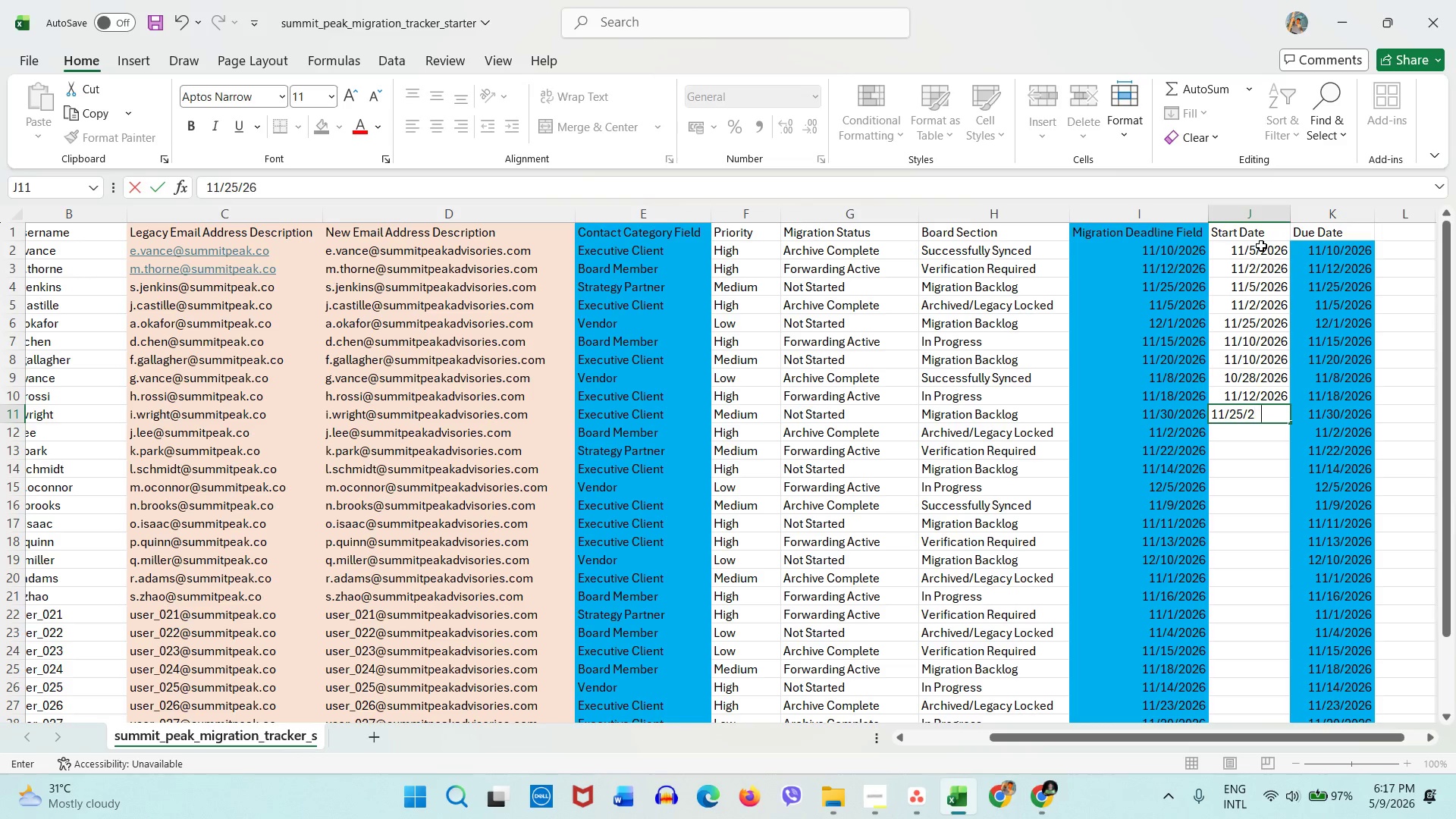 
key(Numpad2)
 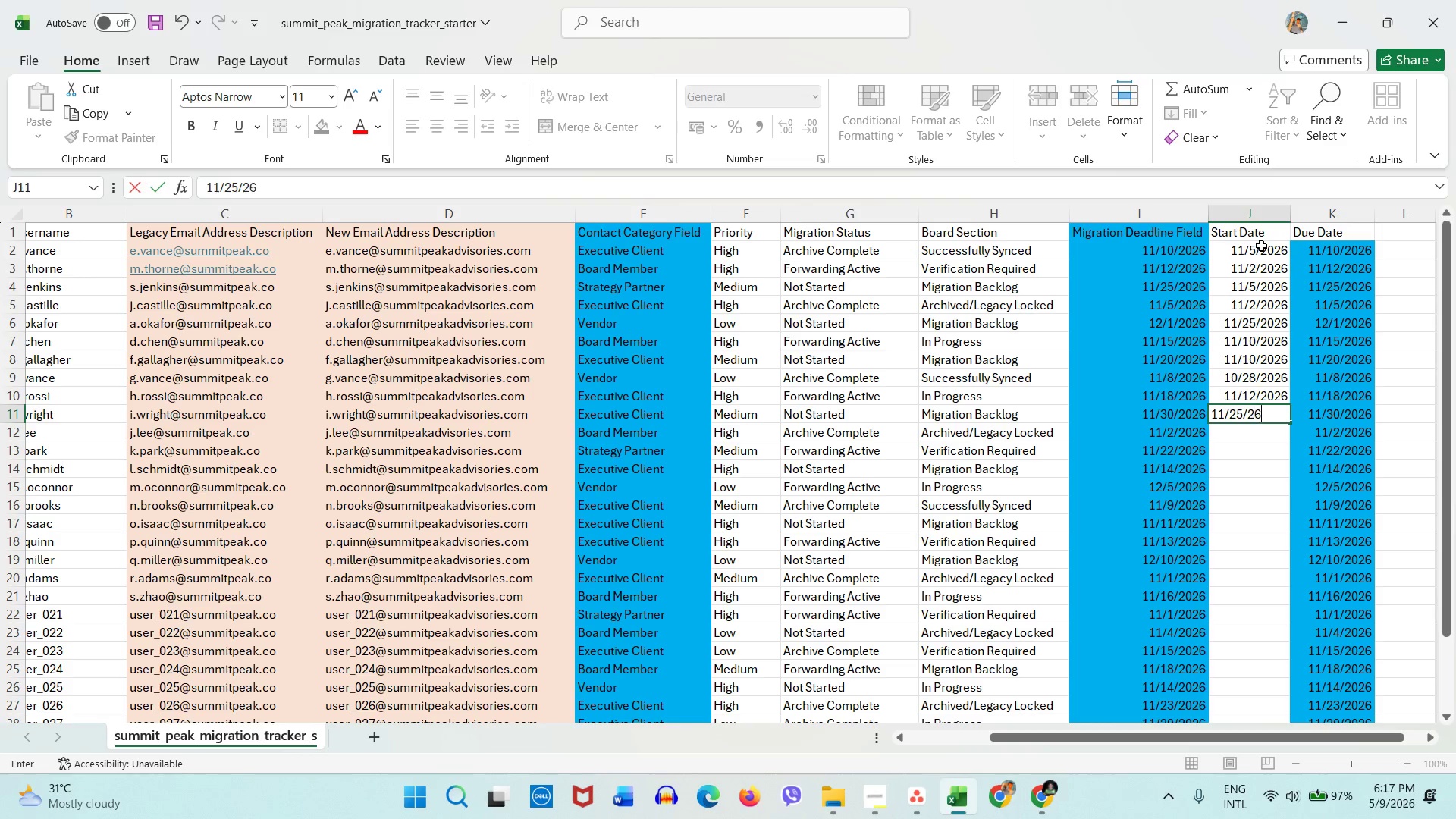 
key(Numpad6)
 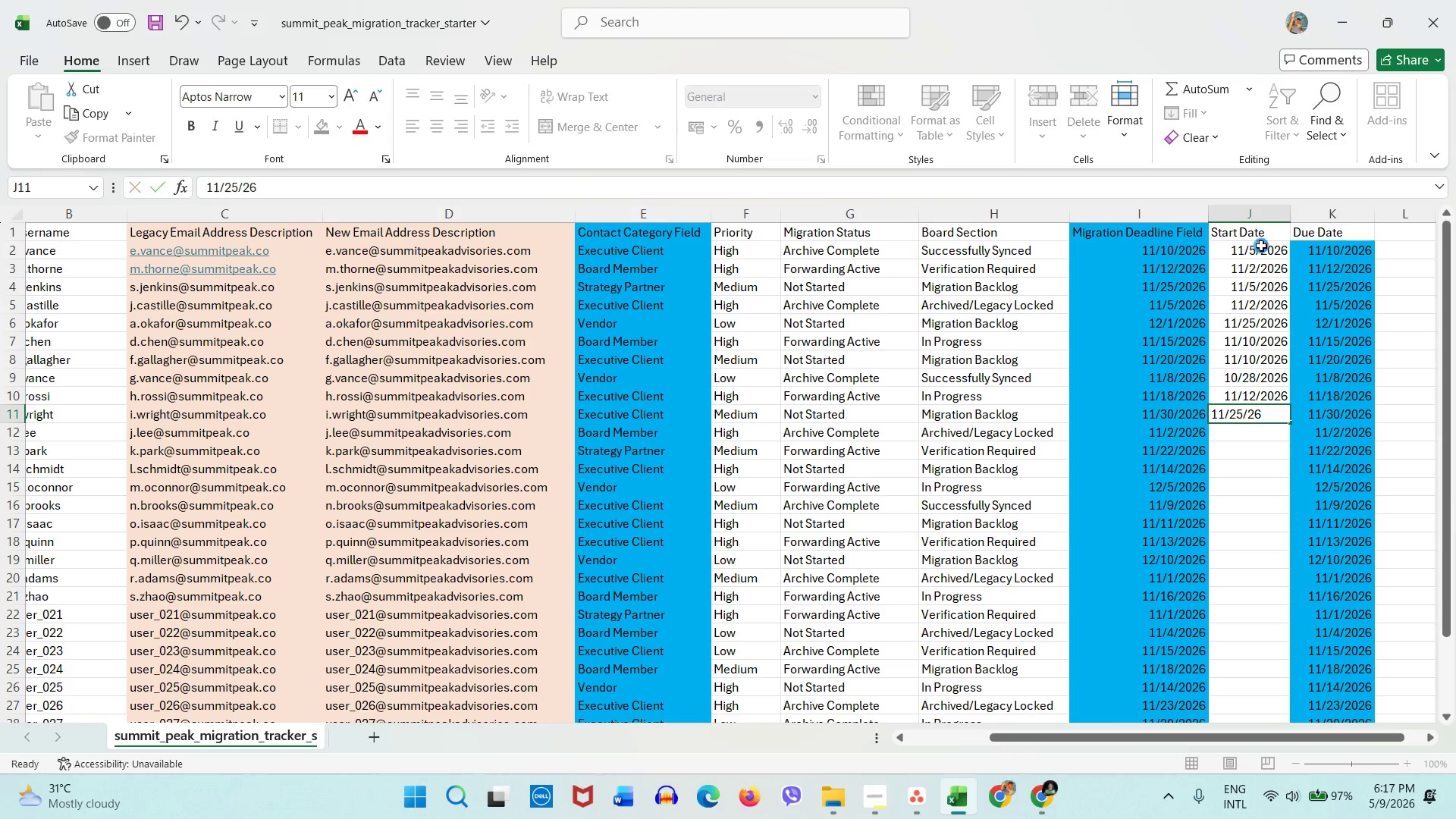 
key(ArrowDown)
 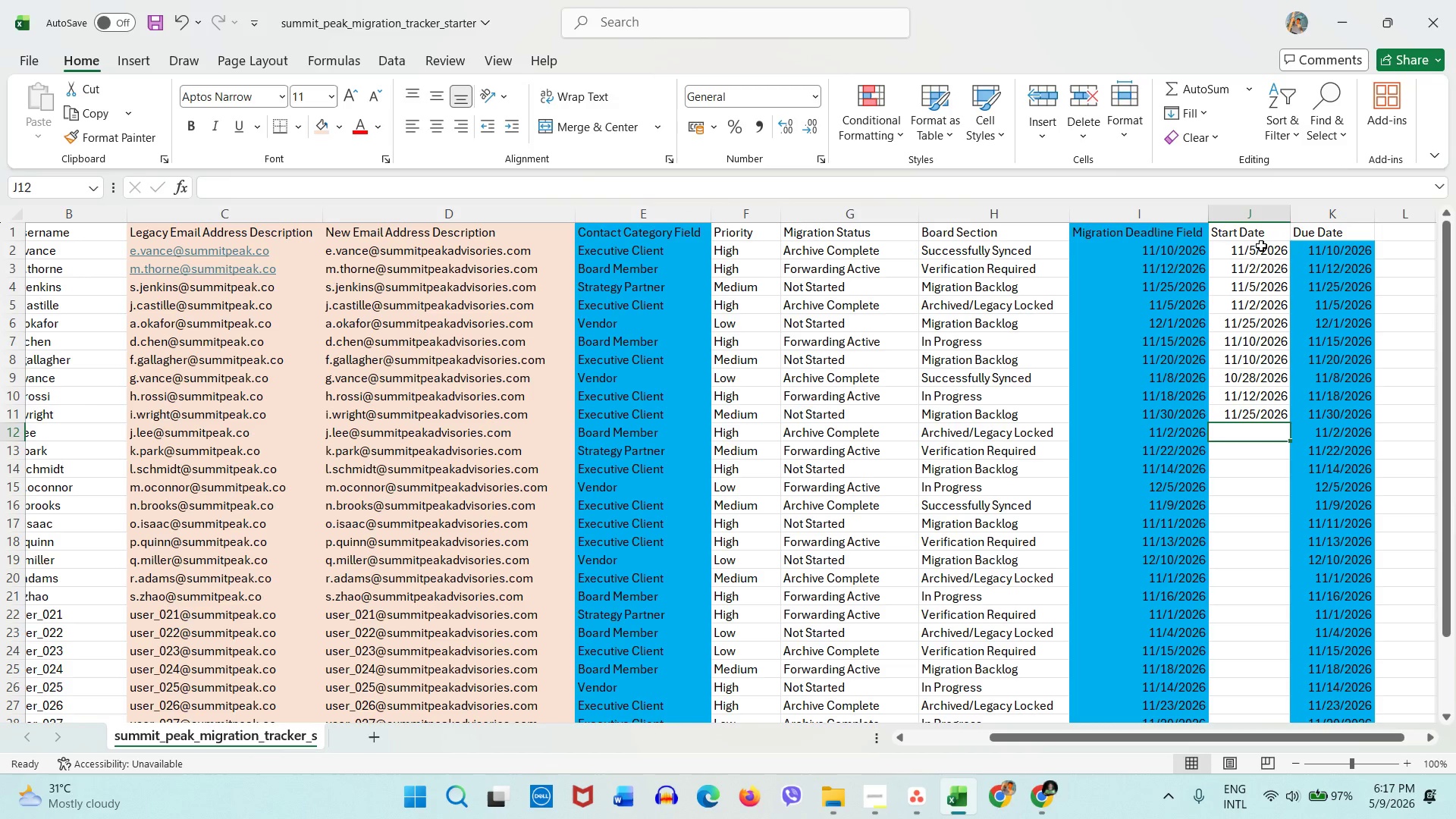 
key(Numpad1)
 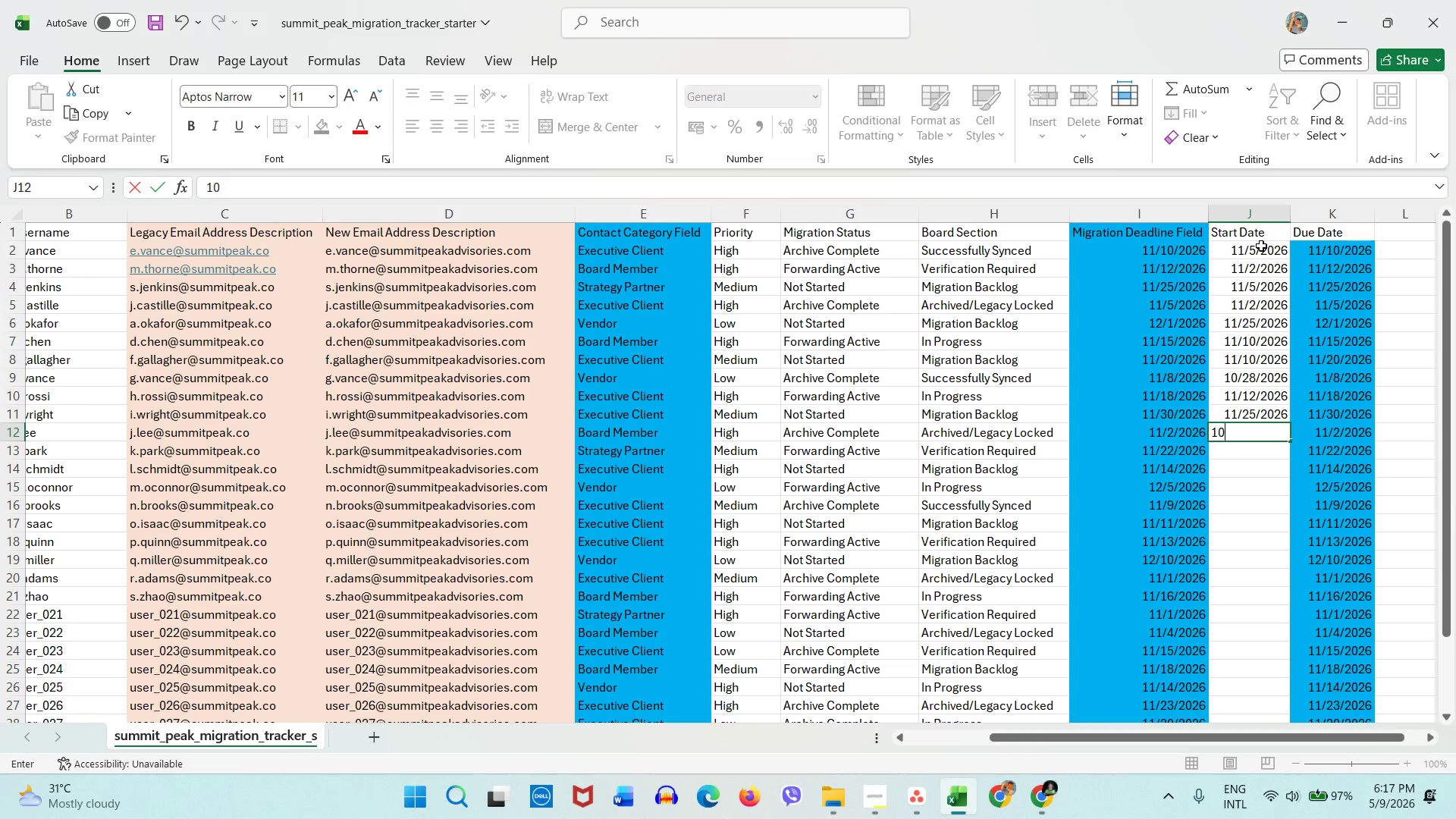 
key(Numpad0)
 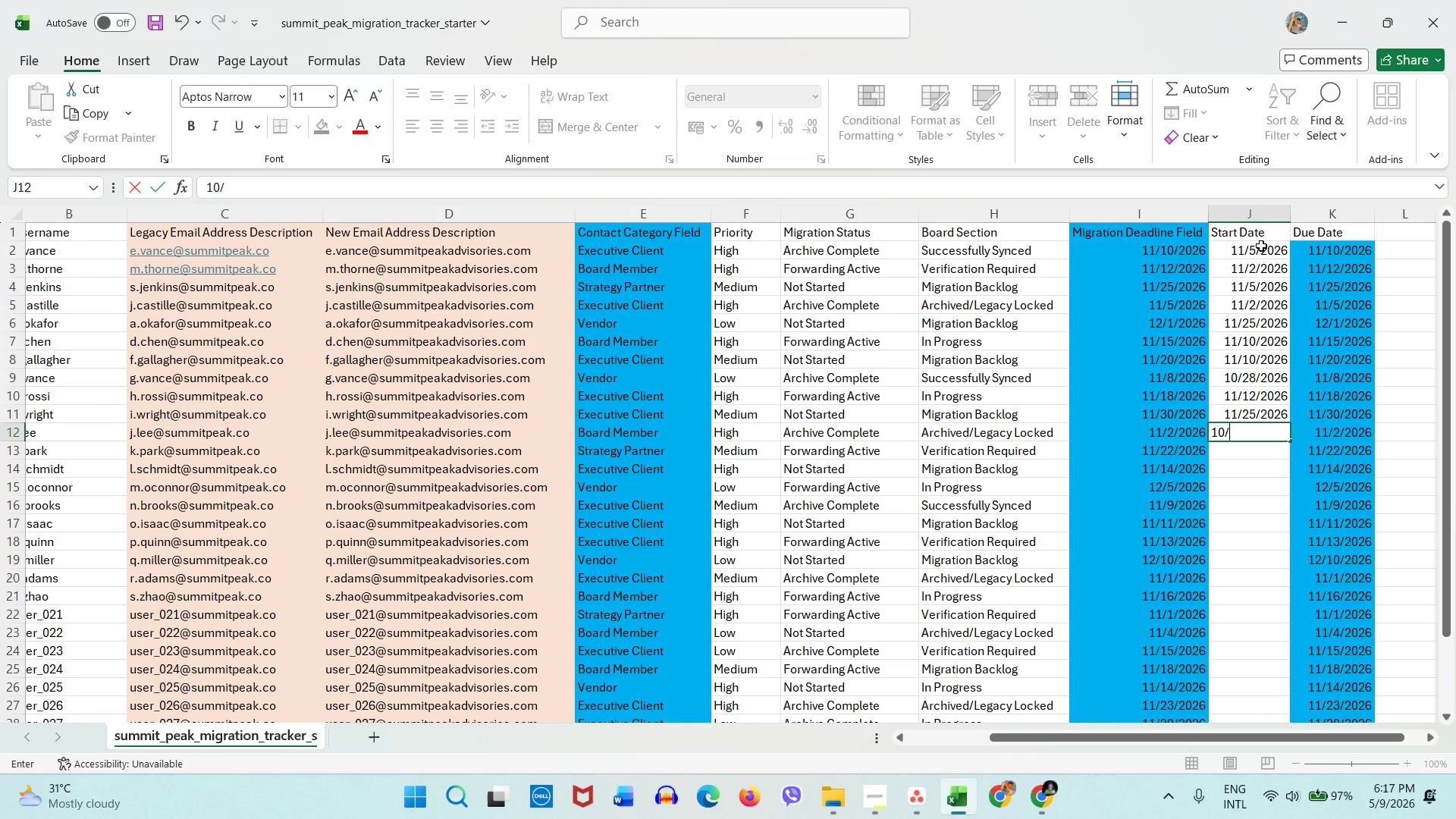 
key(Slash)
 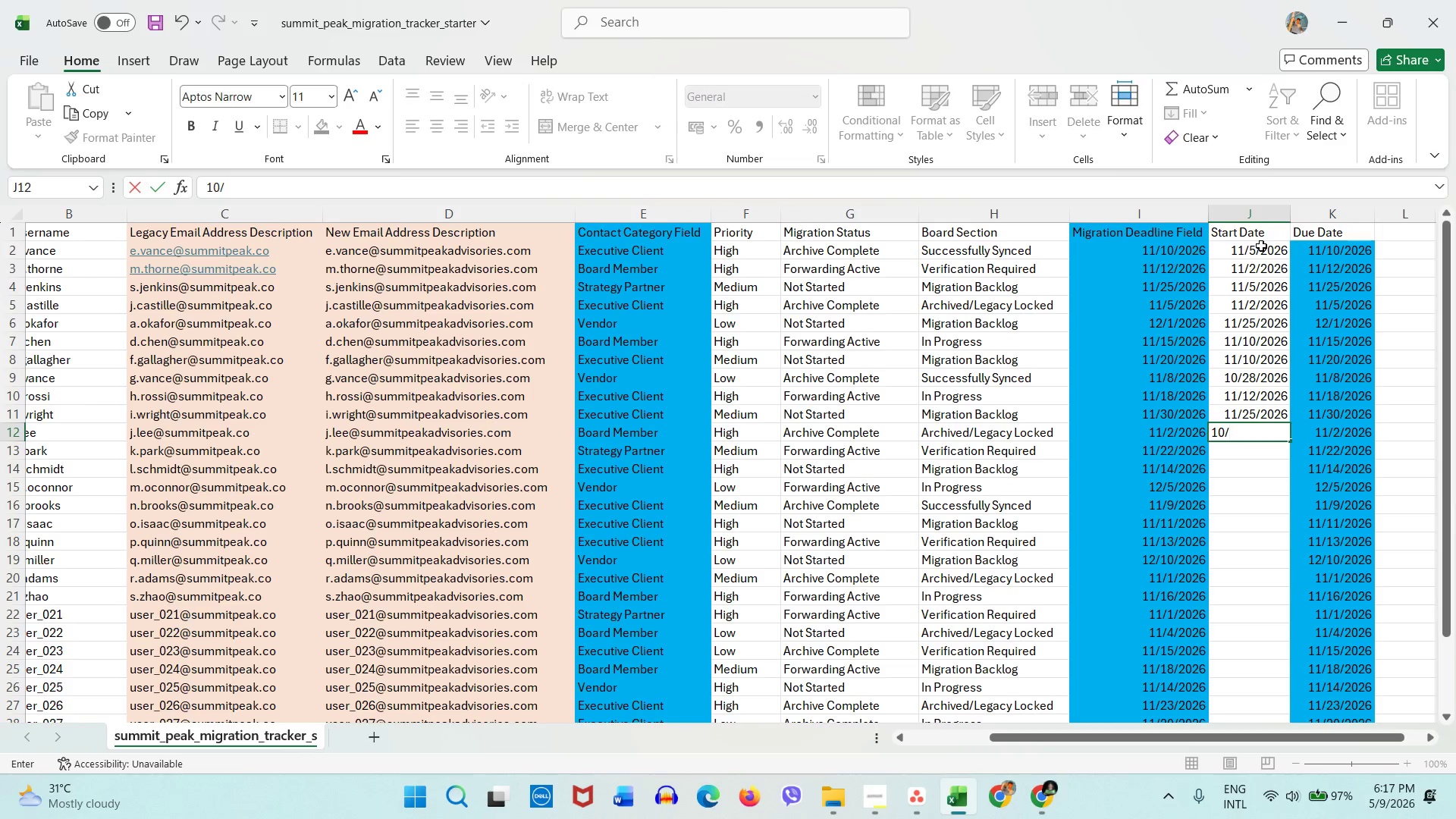 
key(Numpad2)
 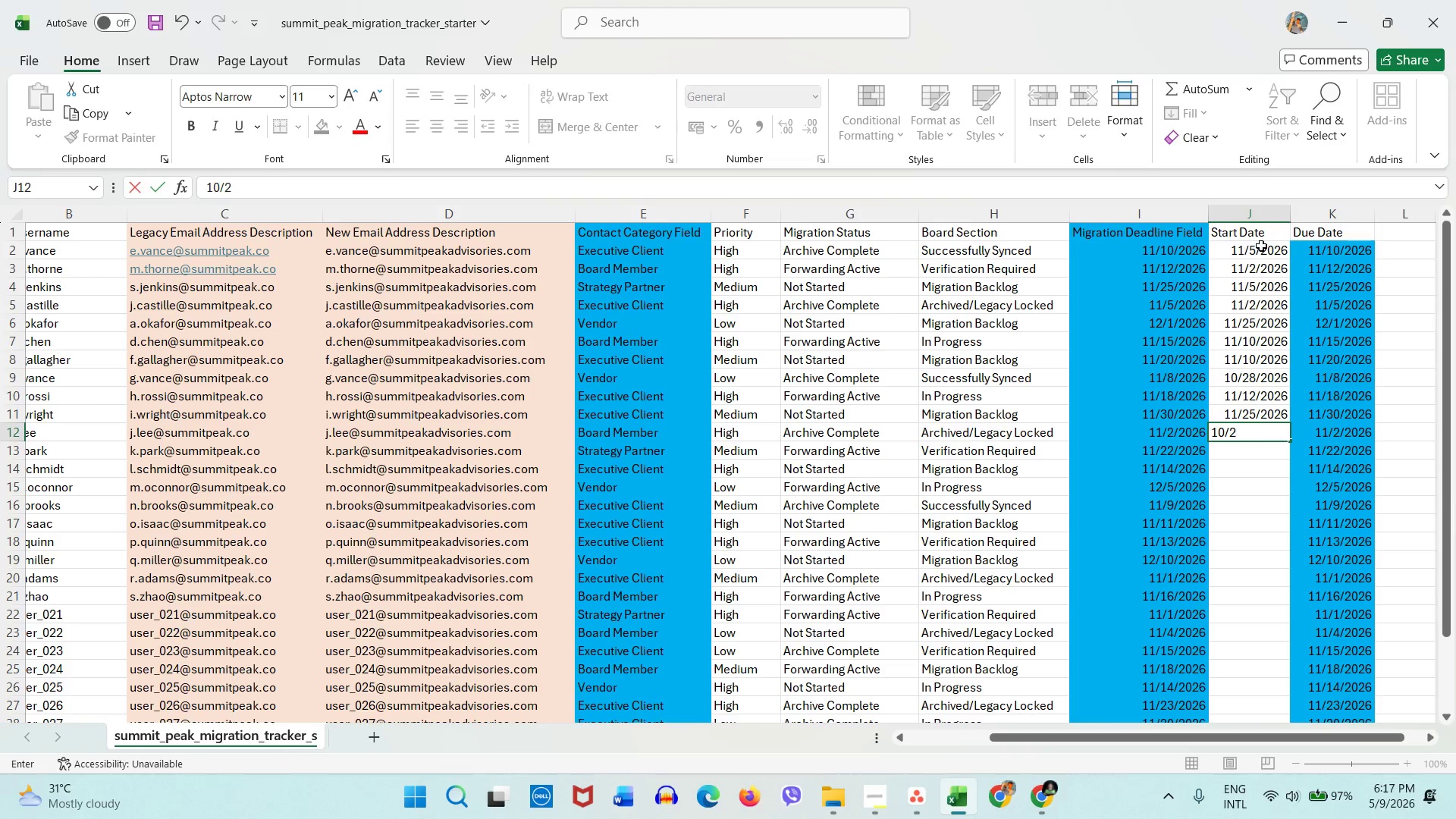 
key(Numpad4)
 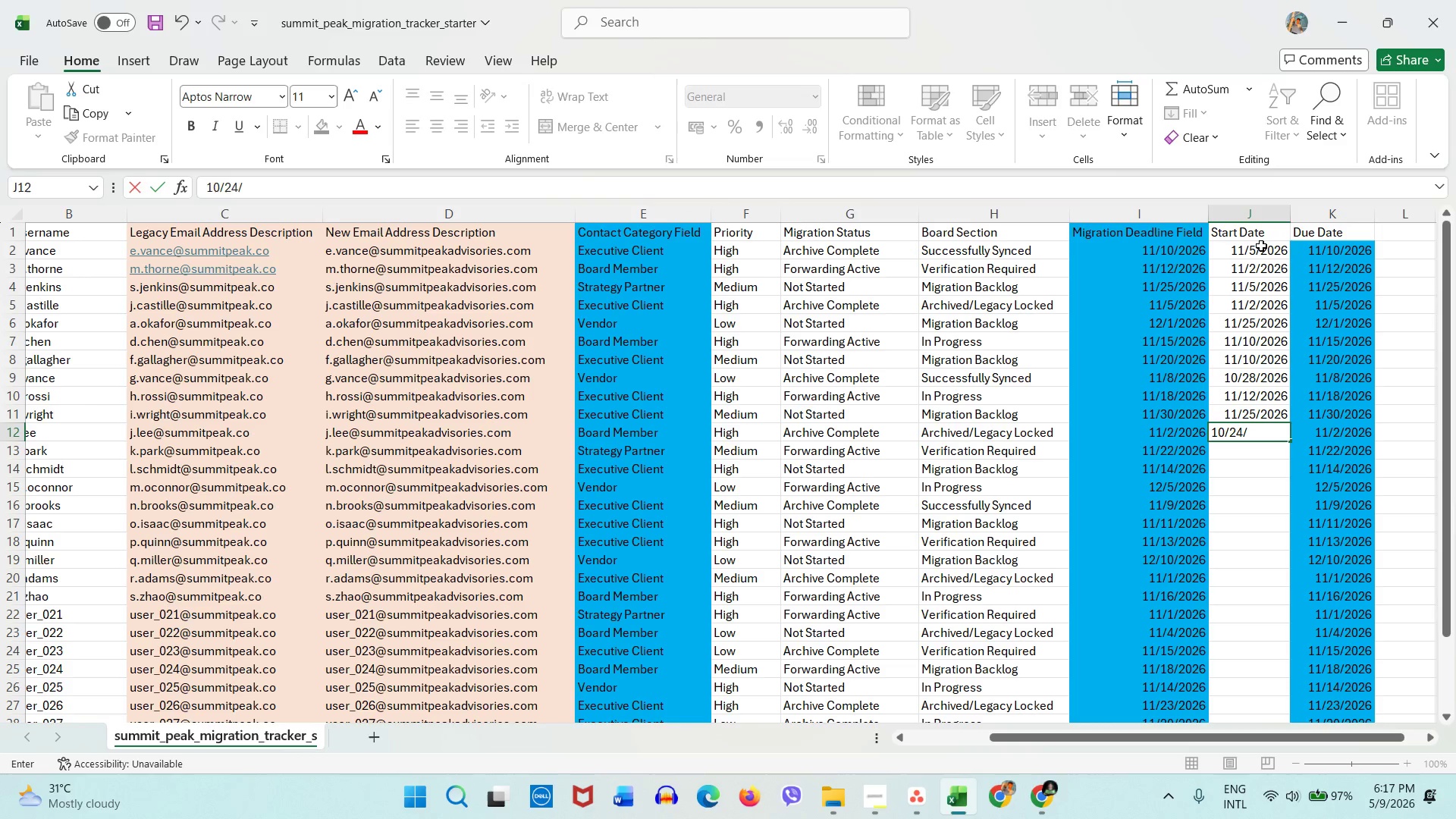 
key(Slash)
 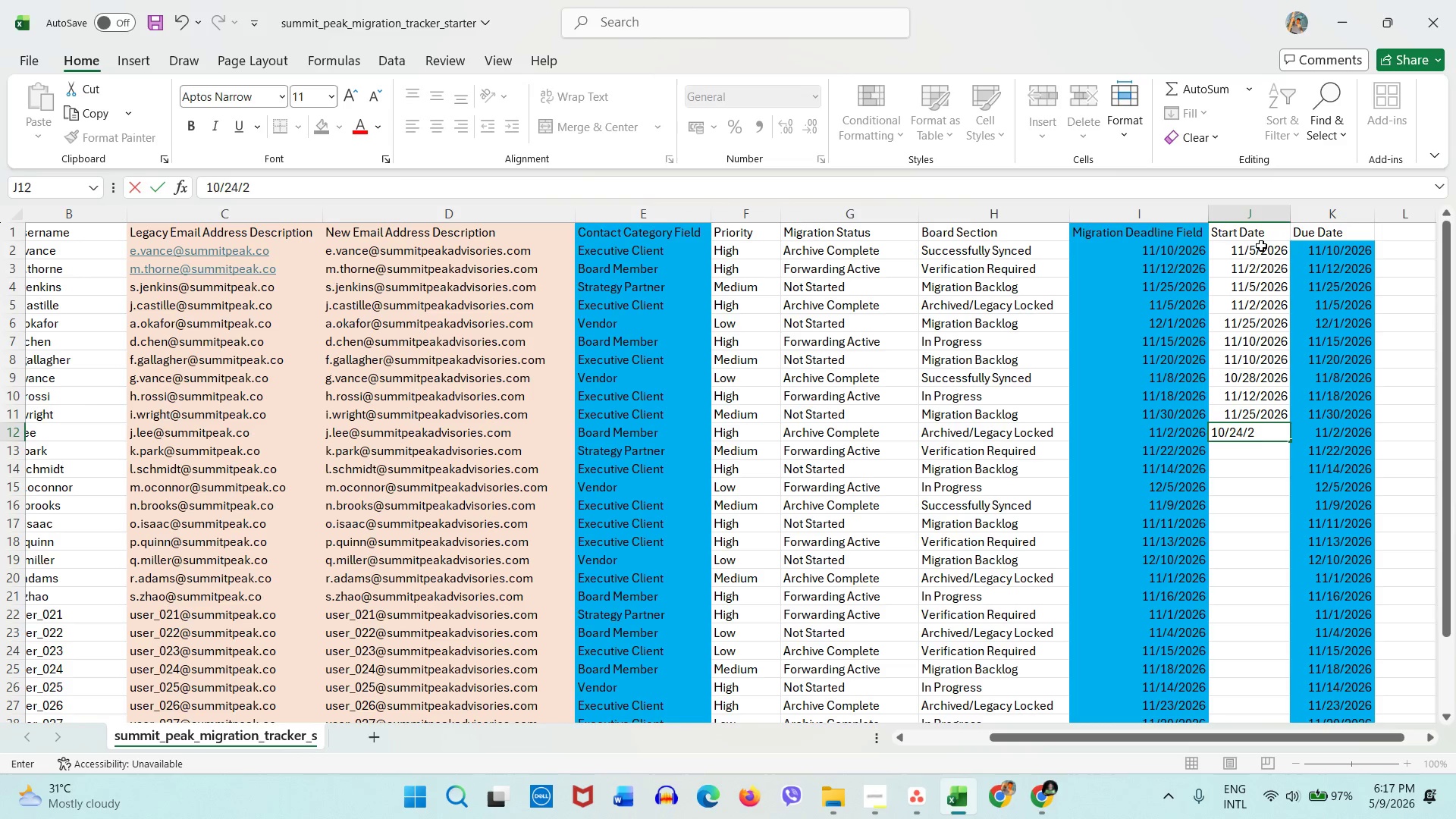 
key(Numpad2)
 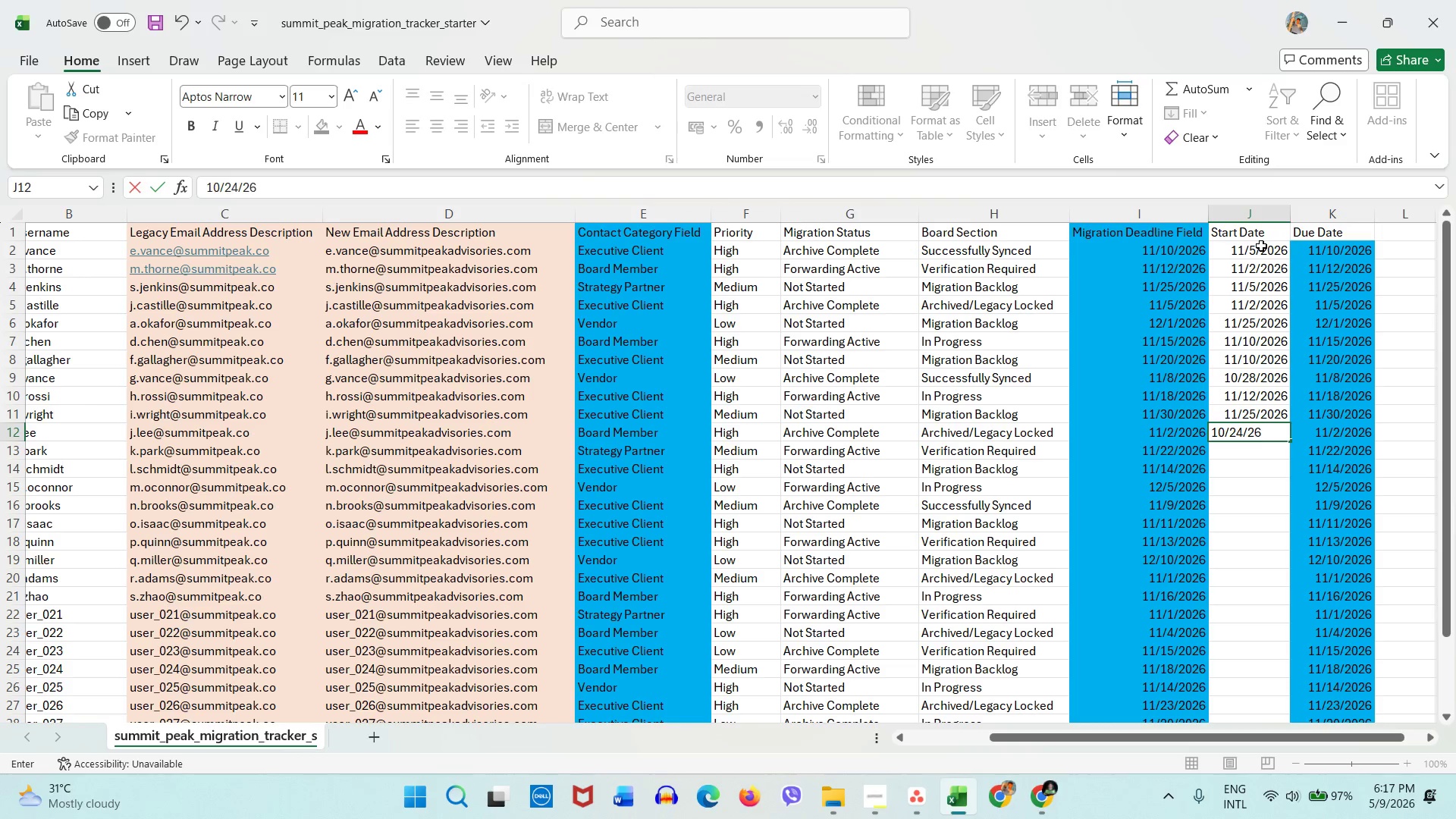 
key(Numpad6)
 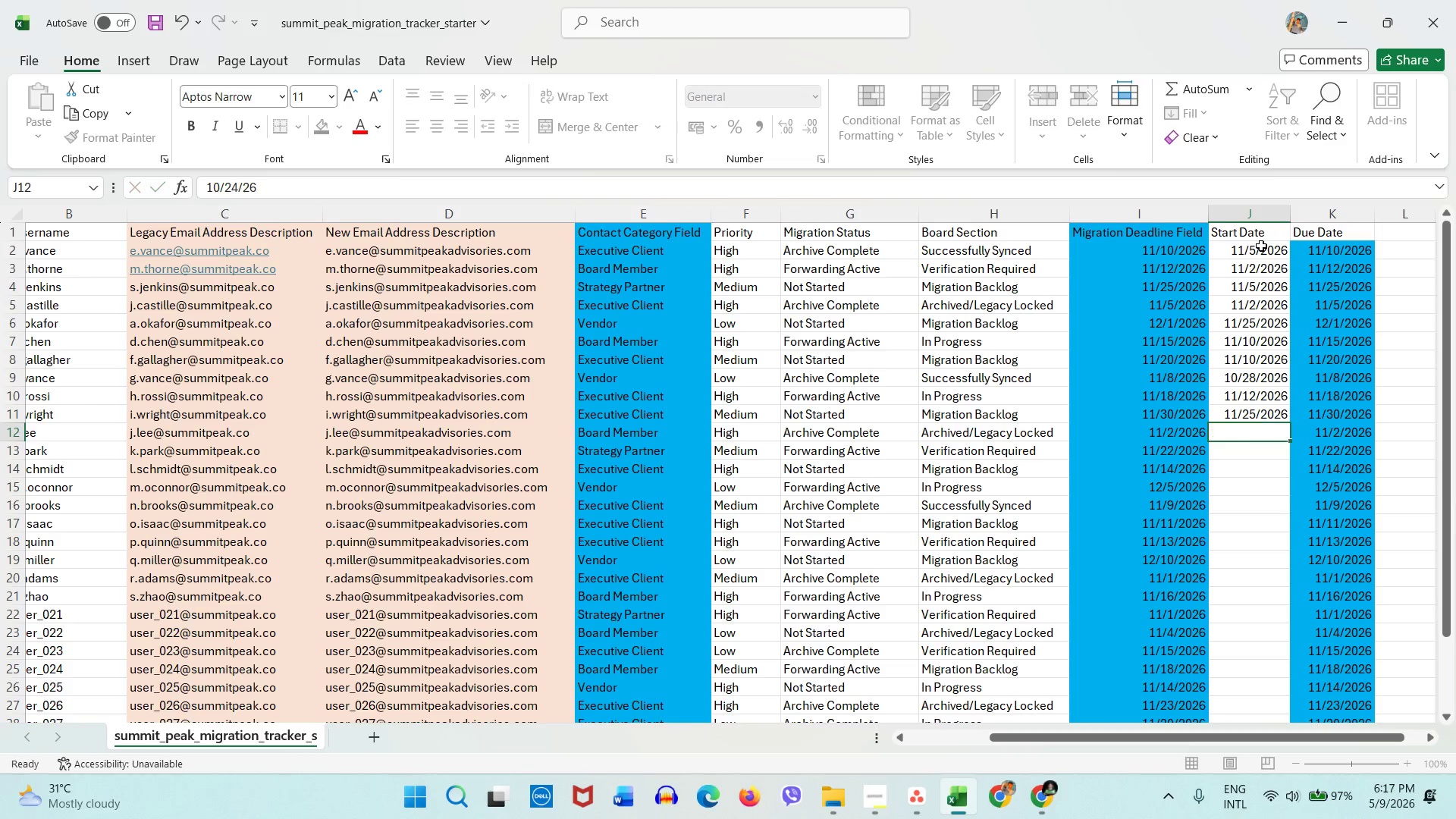 
key(ArrowDown)
 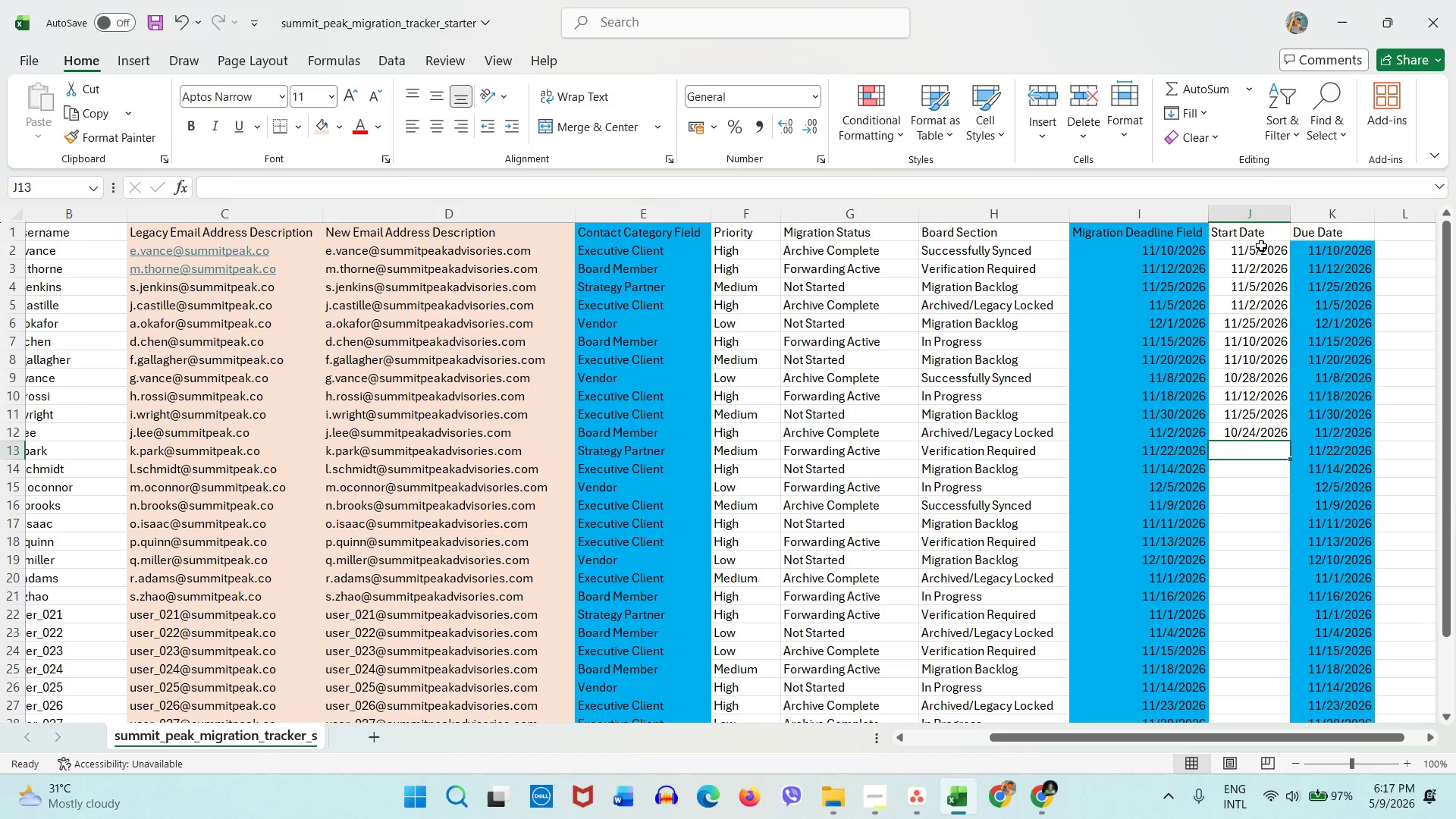 
key(Numpad1)
 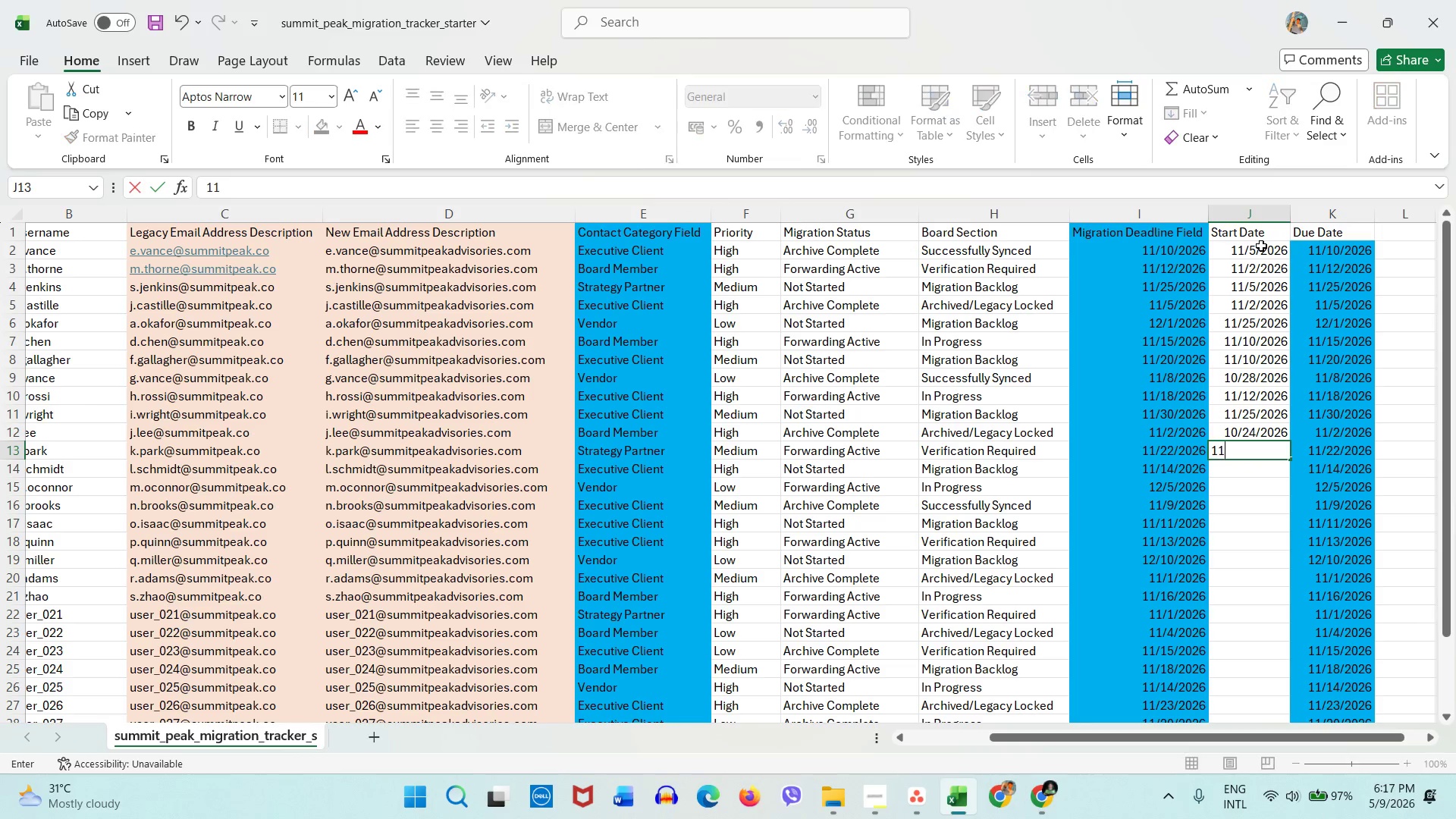 
key(Numpad1)
 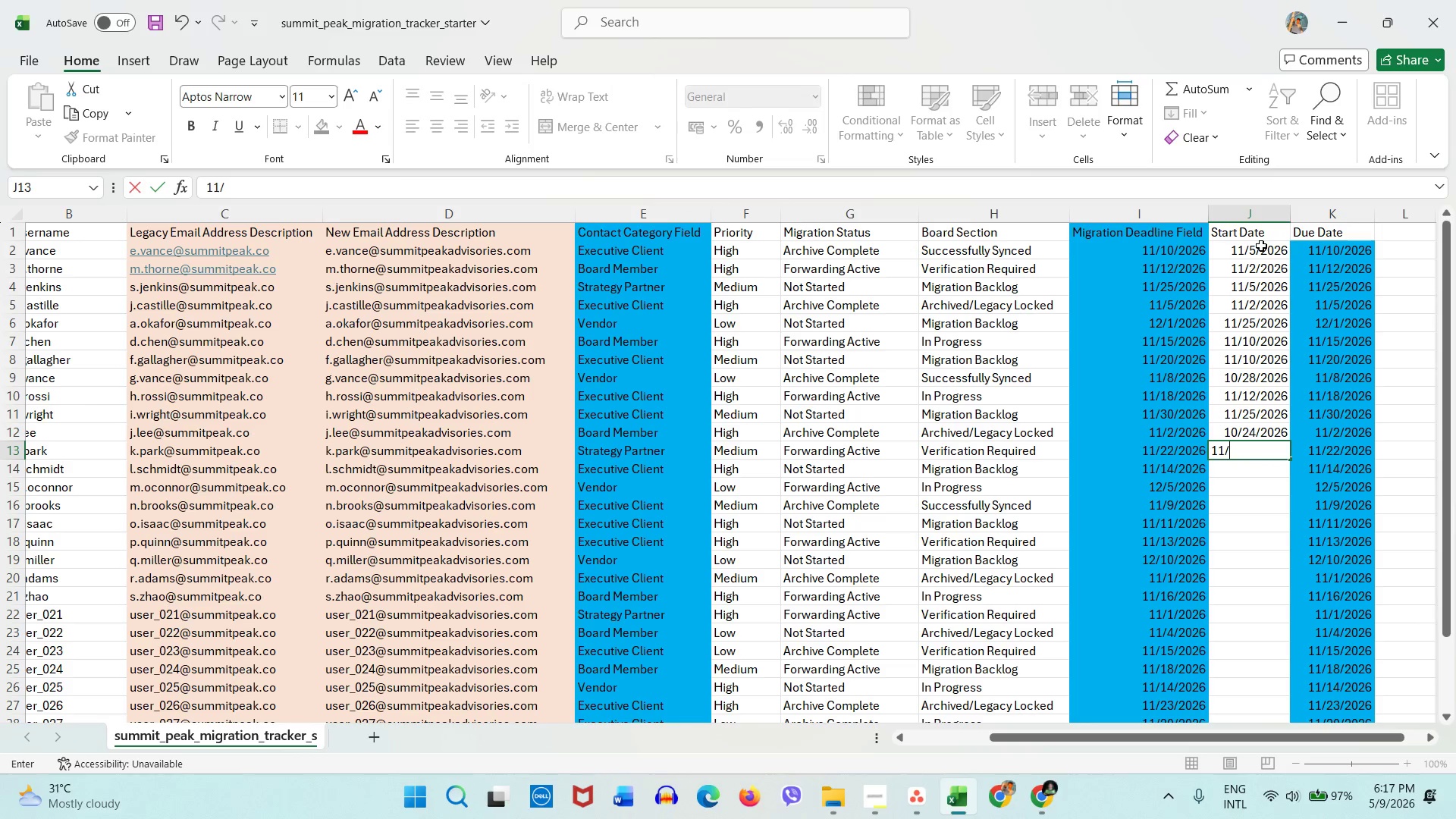 
key(Slash)
 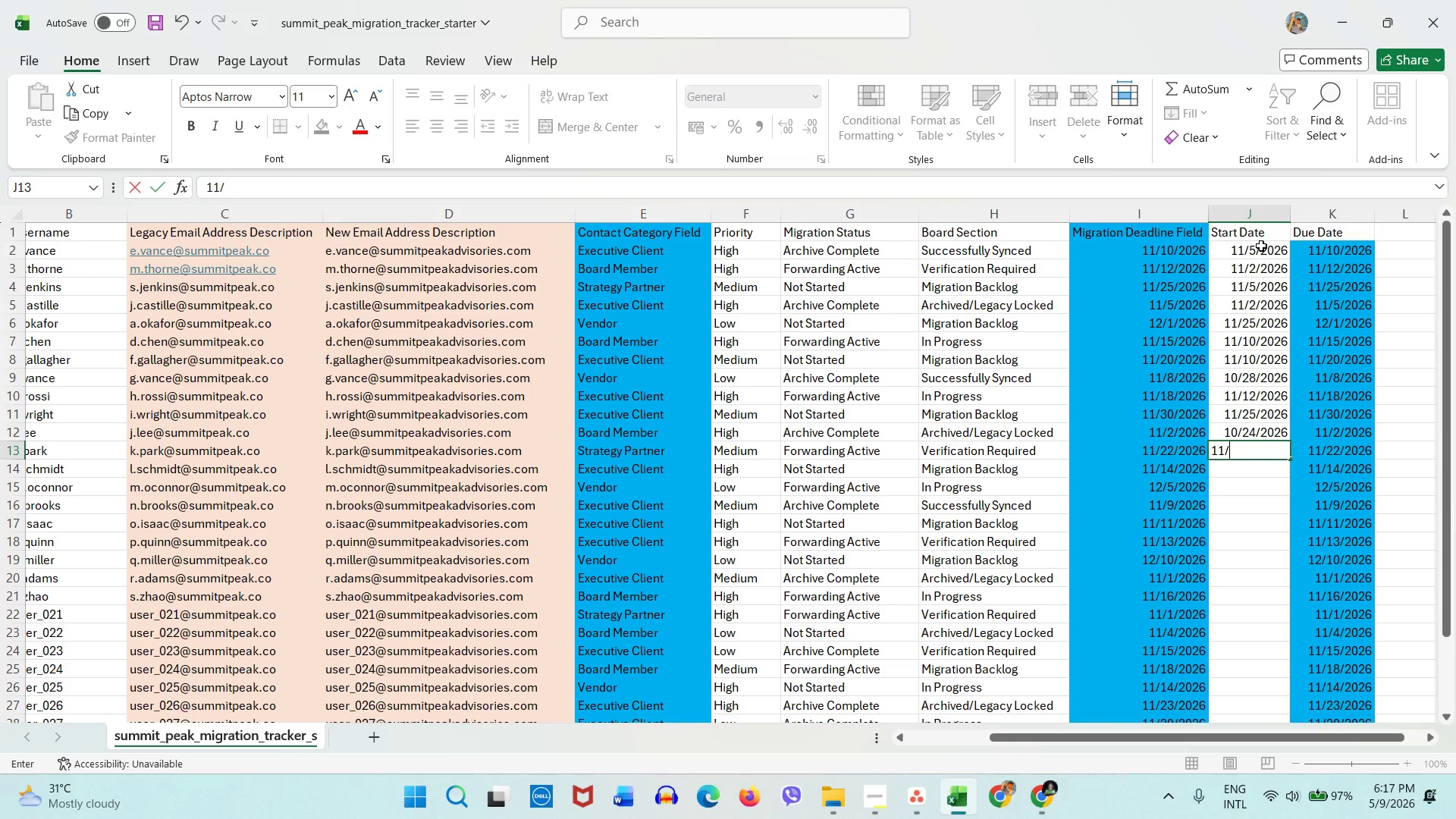 
wait(7.2)
 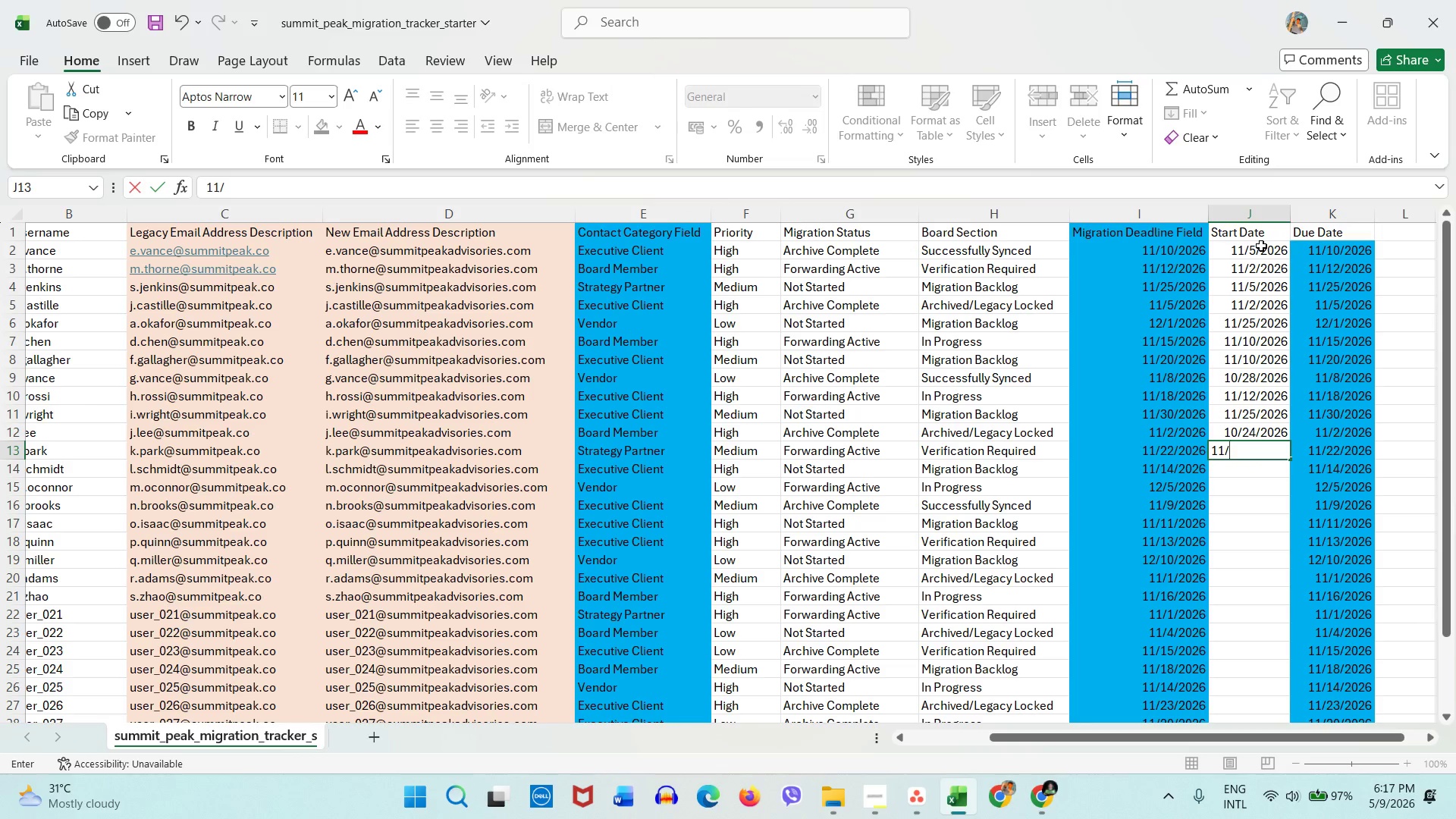 
key(Numpad2)
 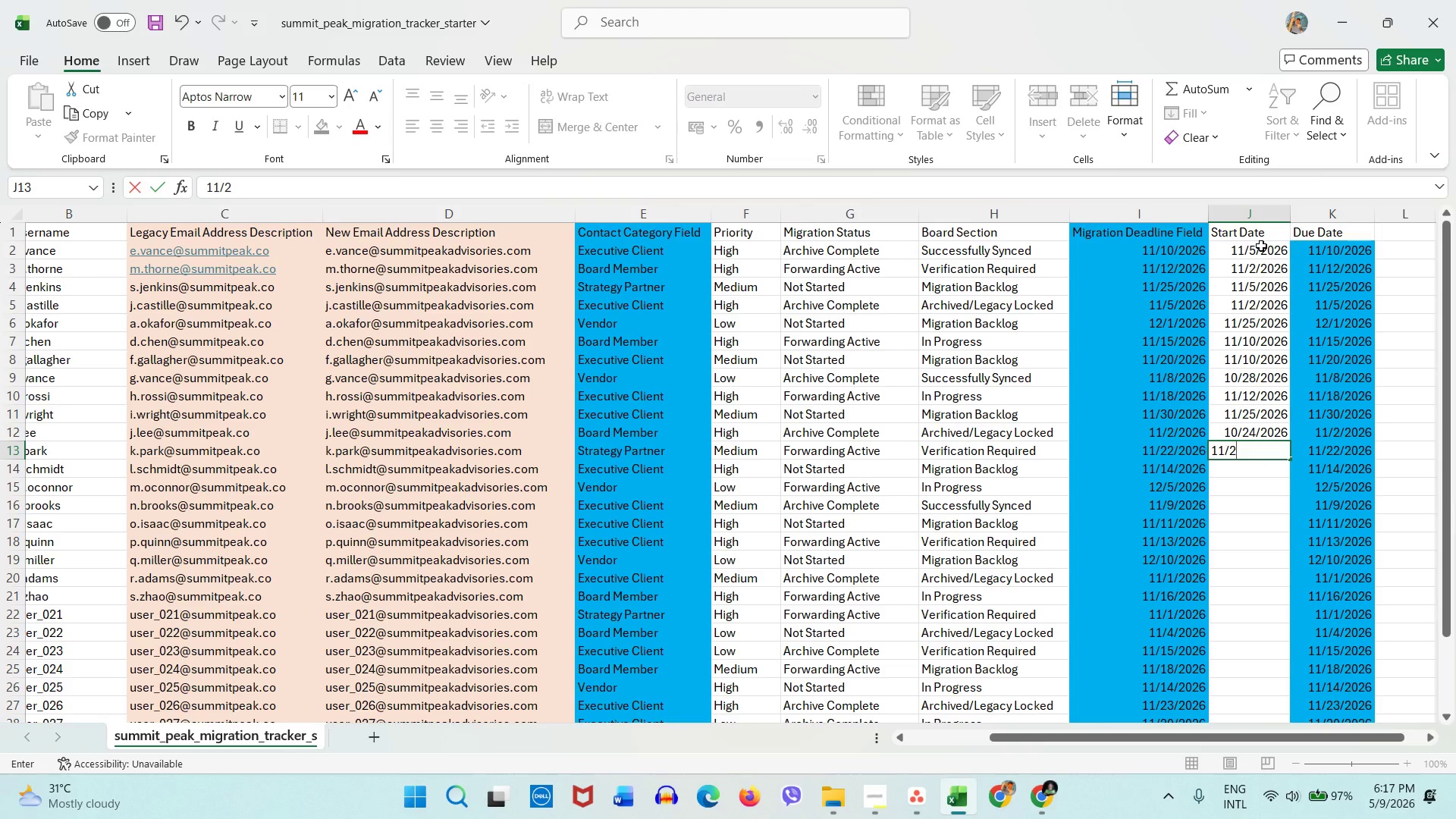 
key(Numpad6)
 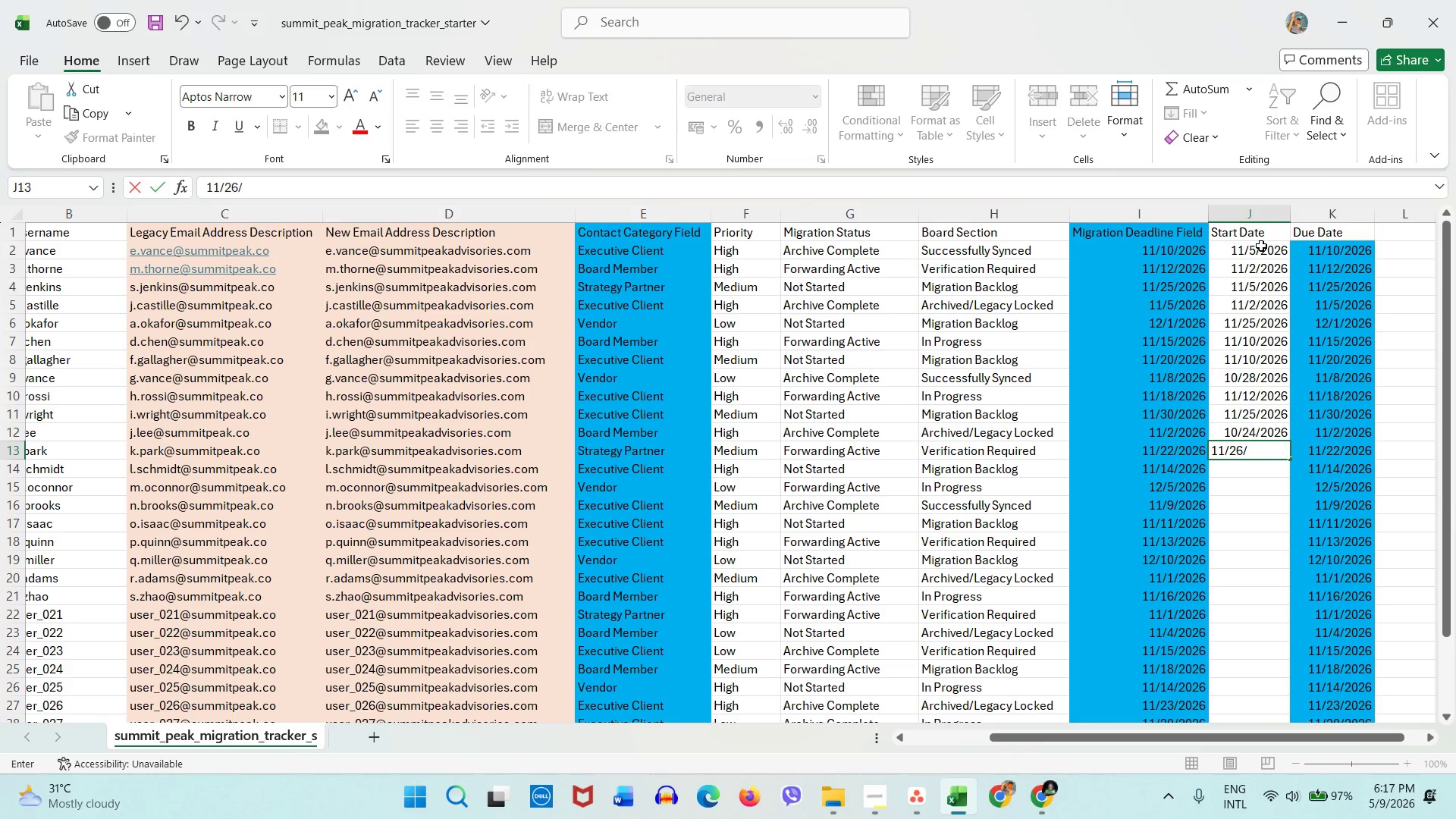 
key(Slash)
 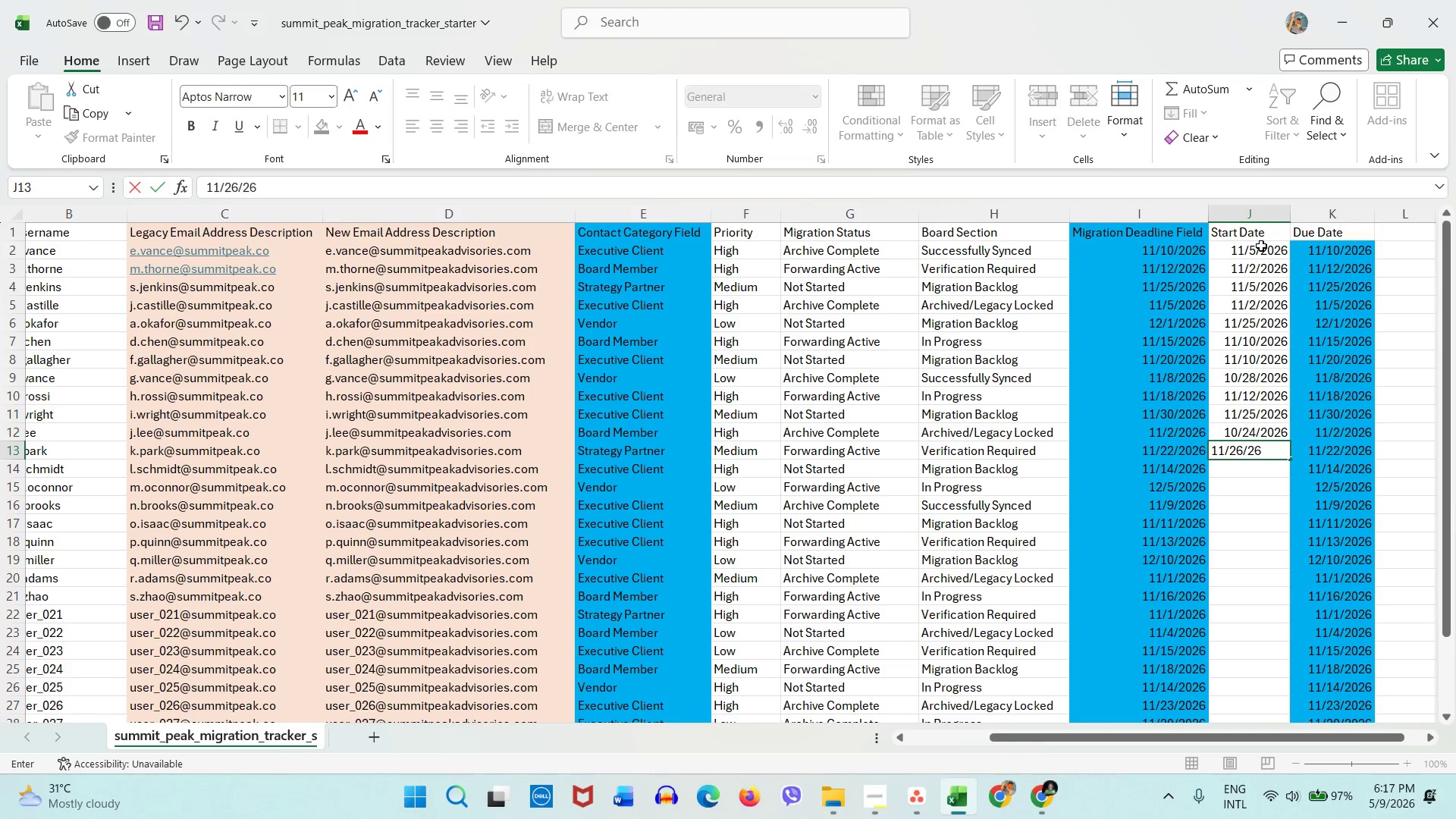 
key(Numpad2)
 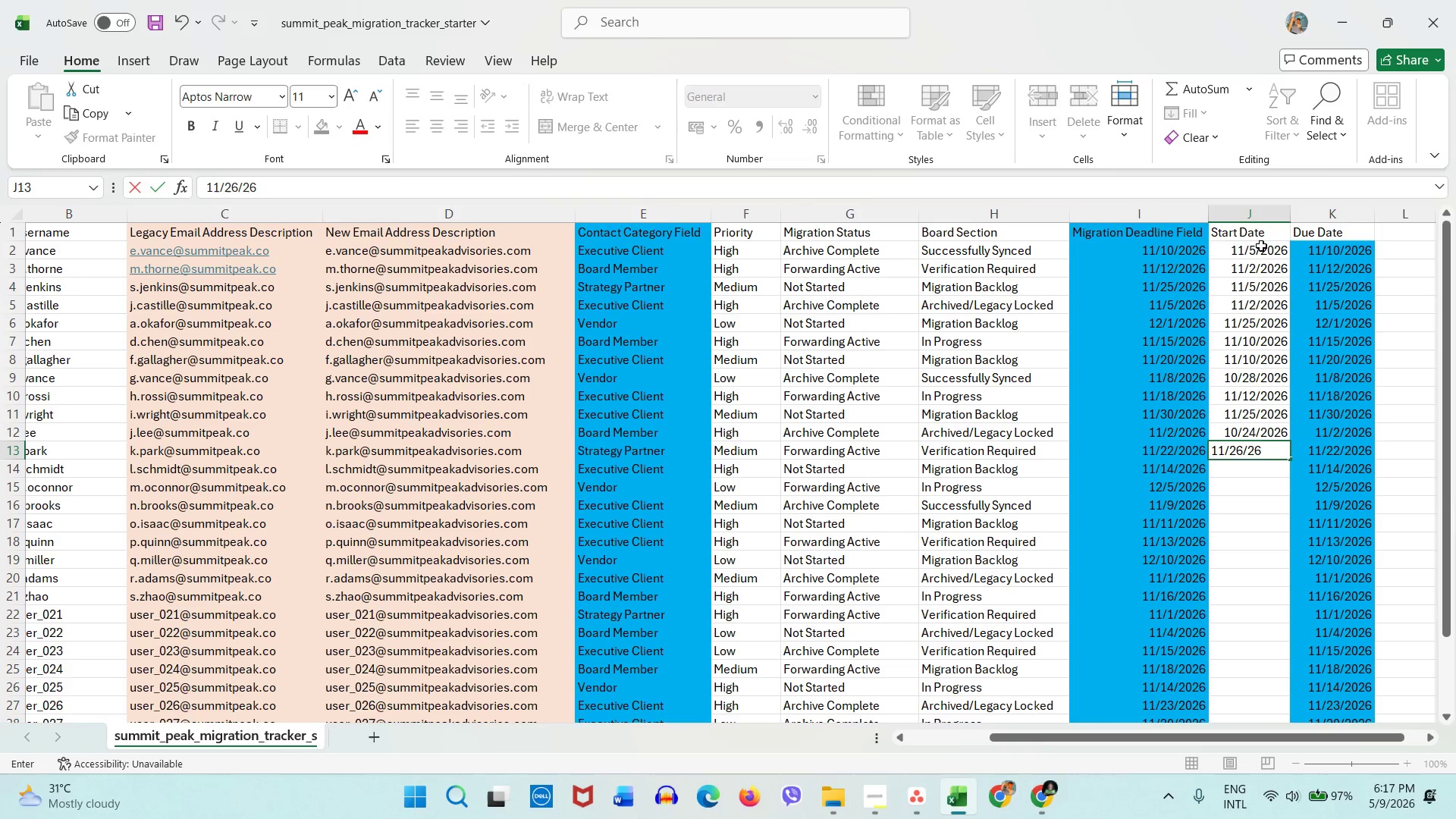 
key(Numpad6)
 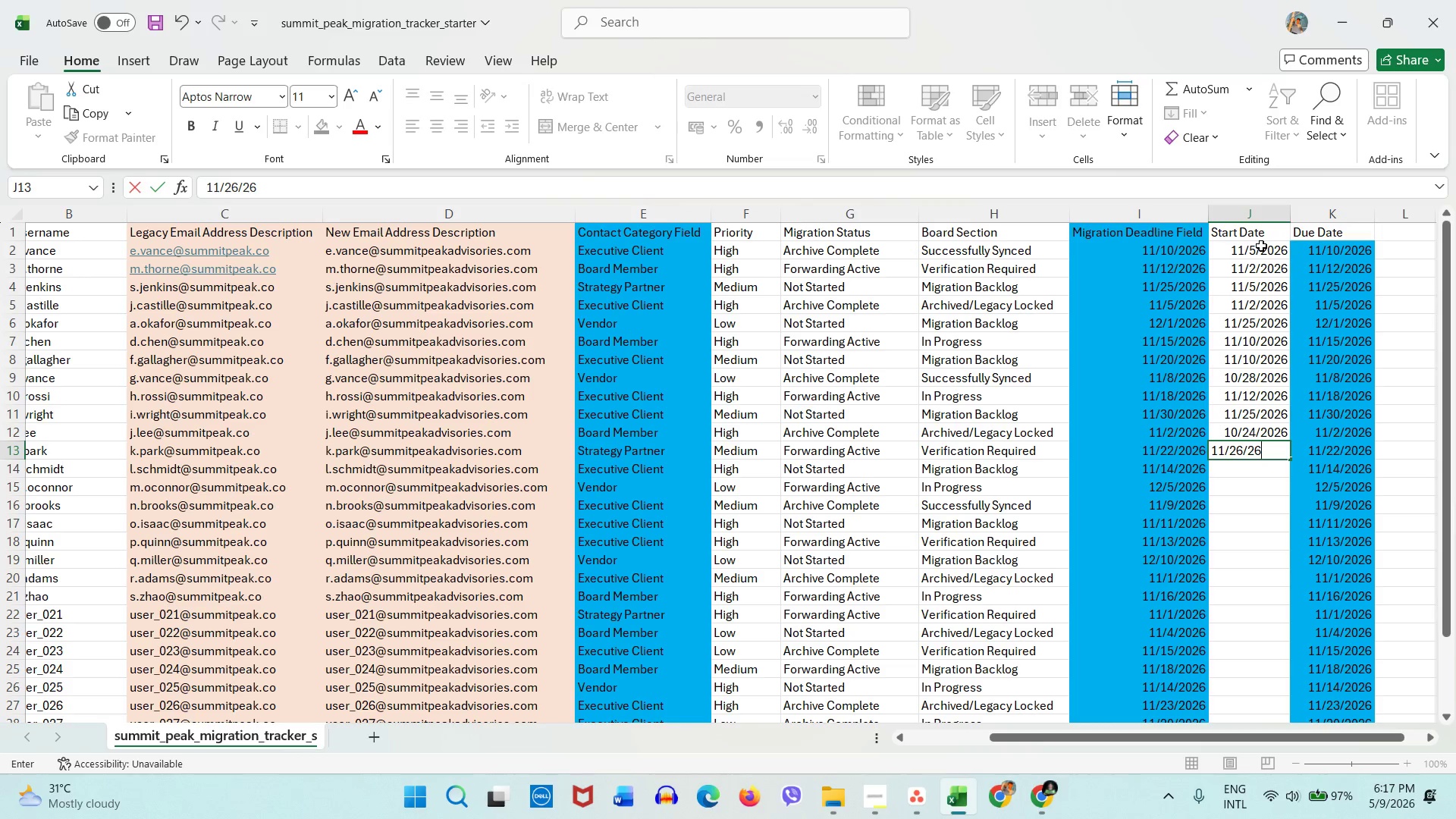 
key(ArrowRight)
 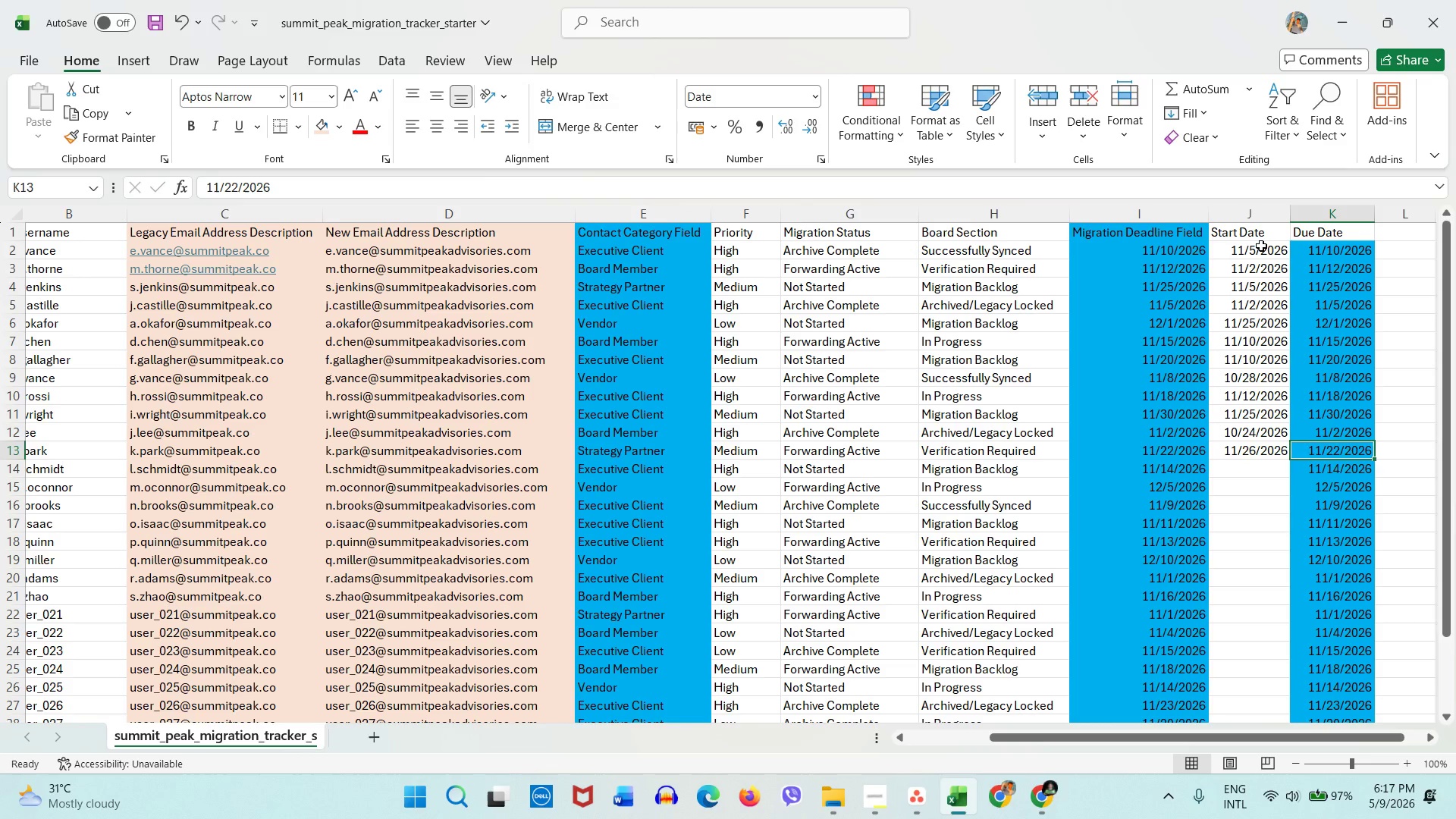 
key(ArrowDown)
 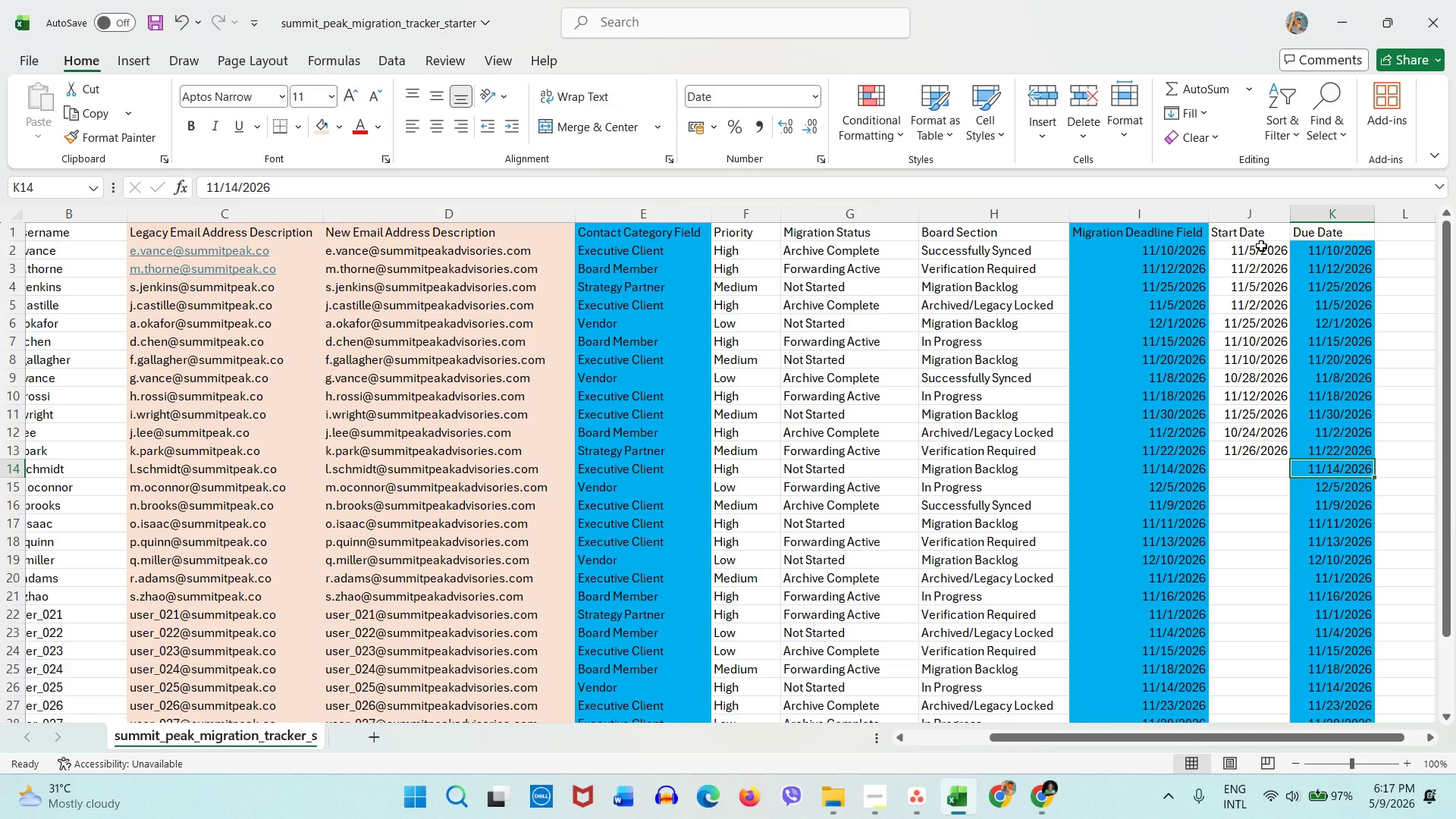 
key(ArrowLeft)
 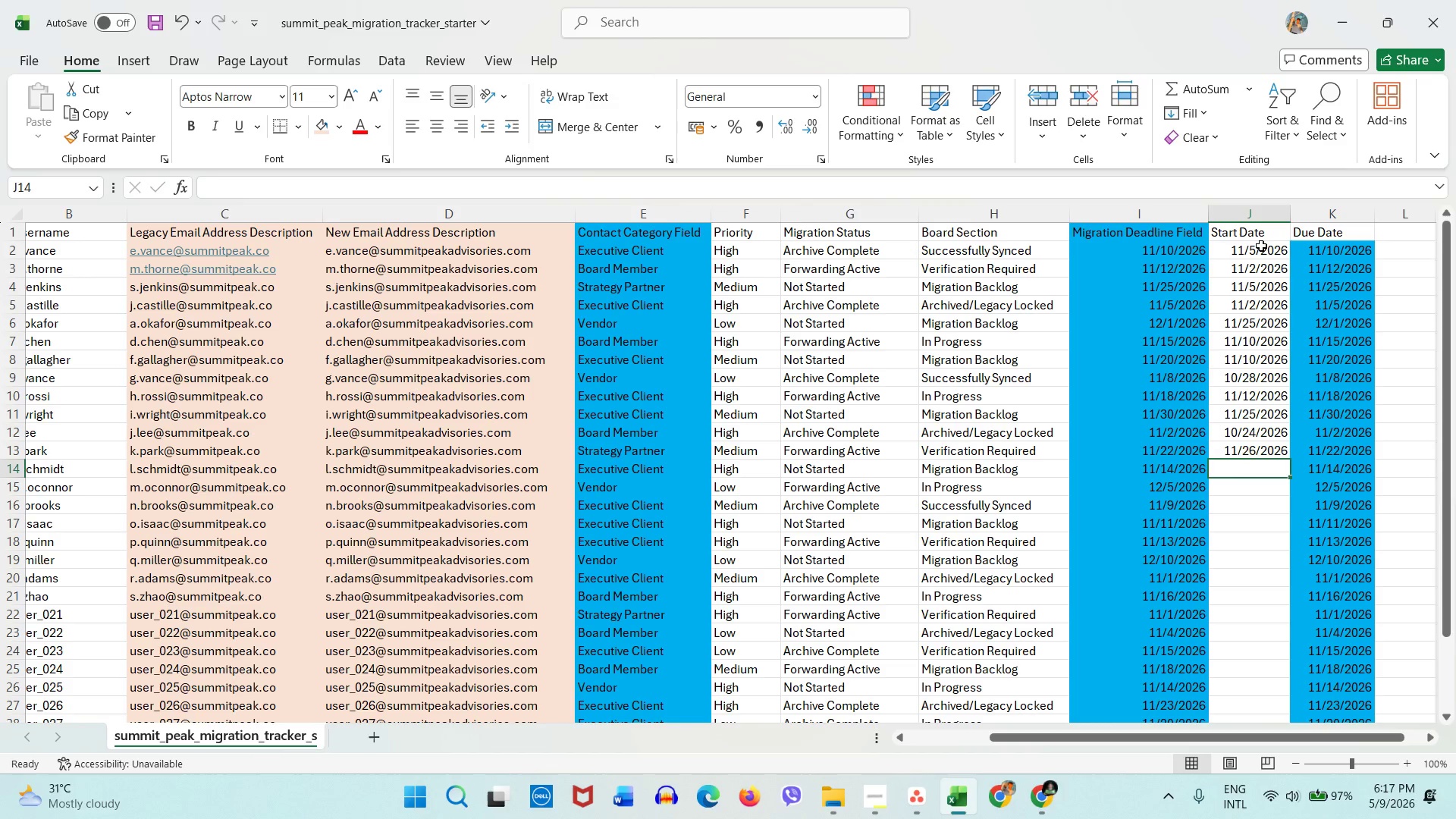 
key(Numpad1)
 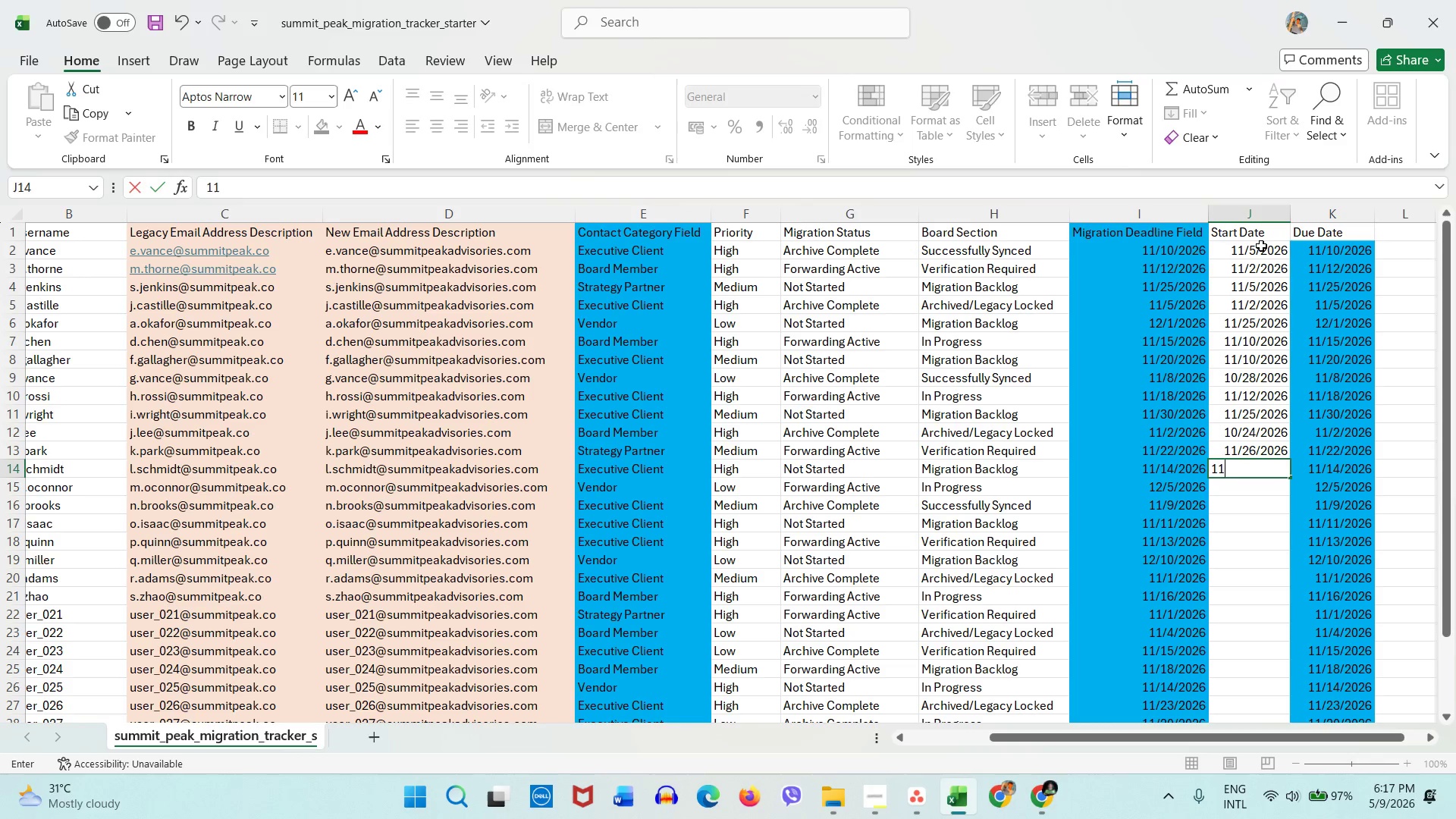 
key(Numpad1)
 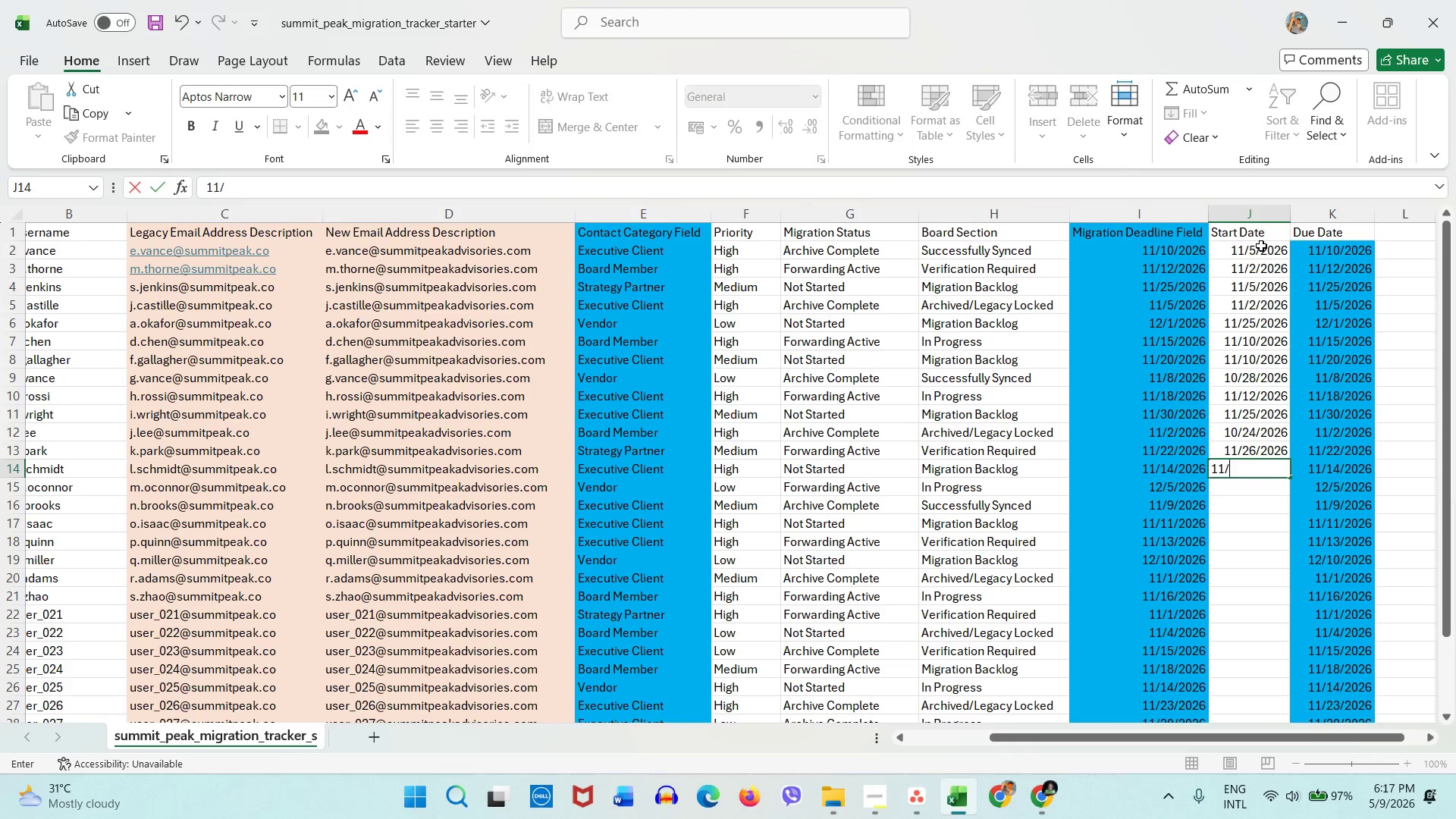 
key(Slash)
 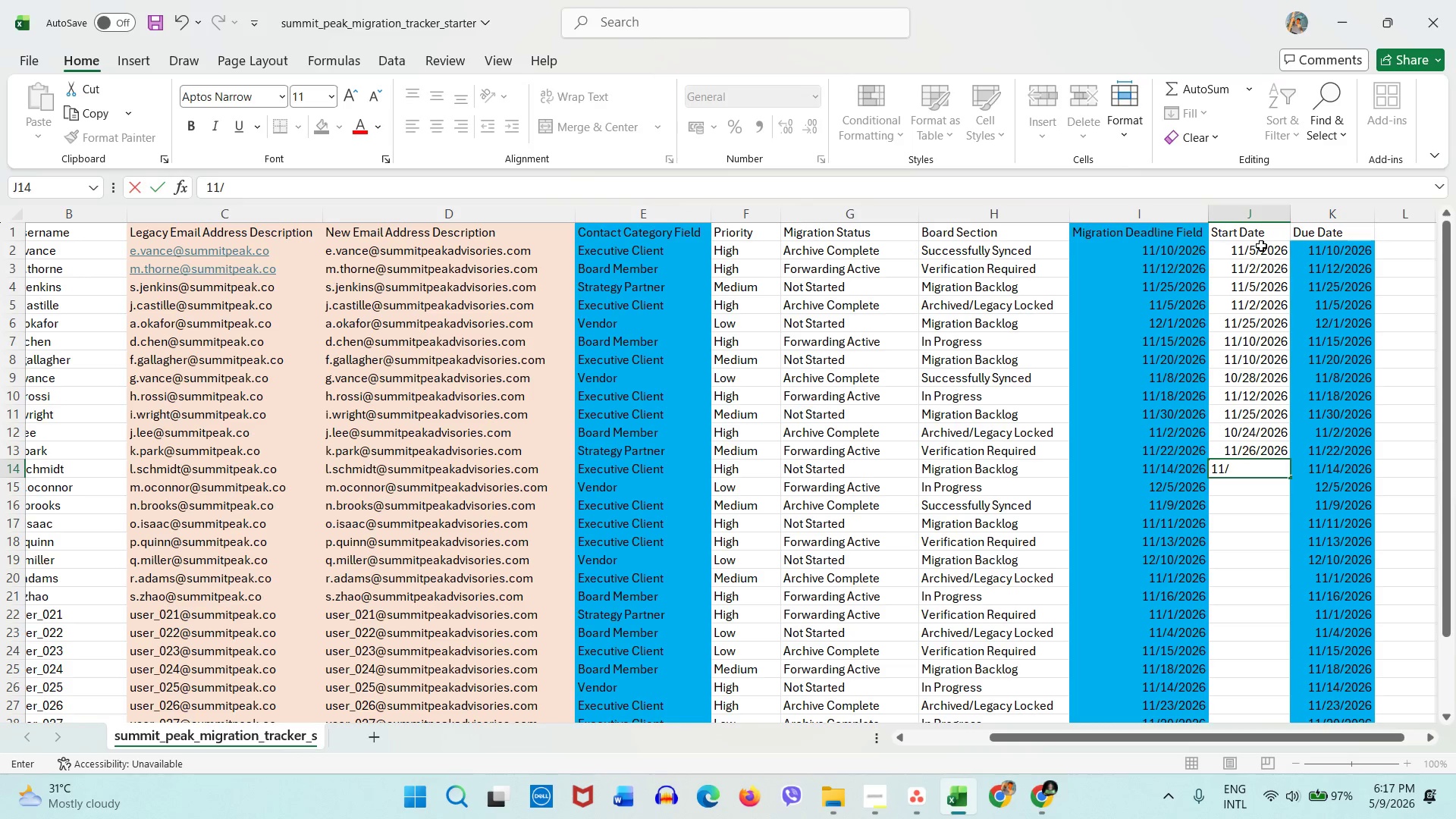 
key(Numpad4)
 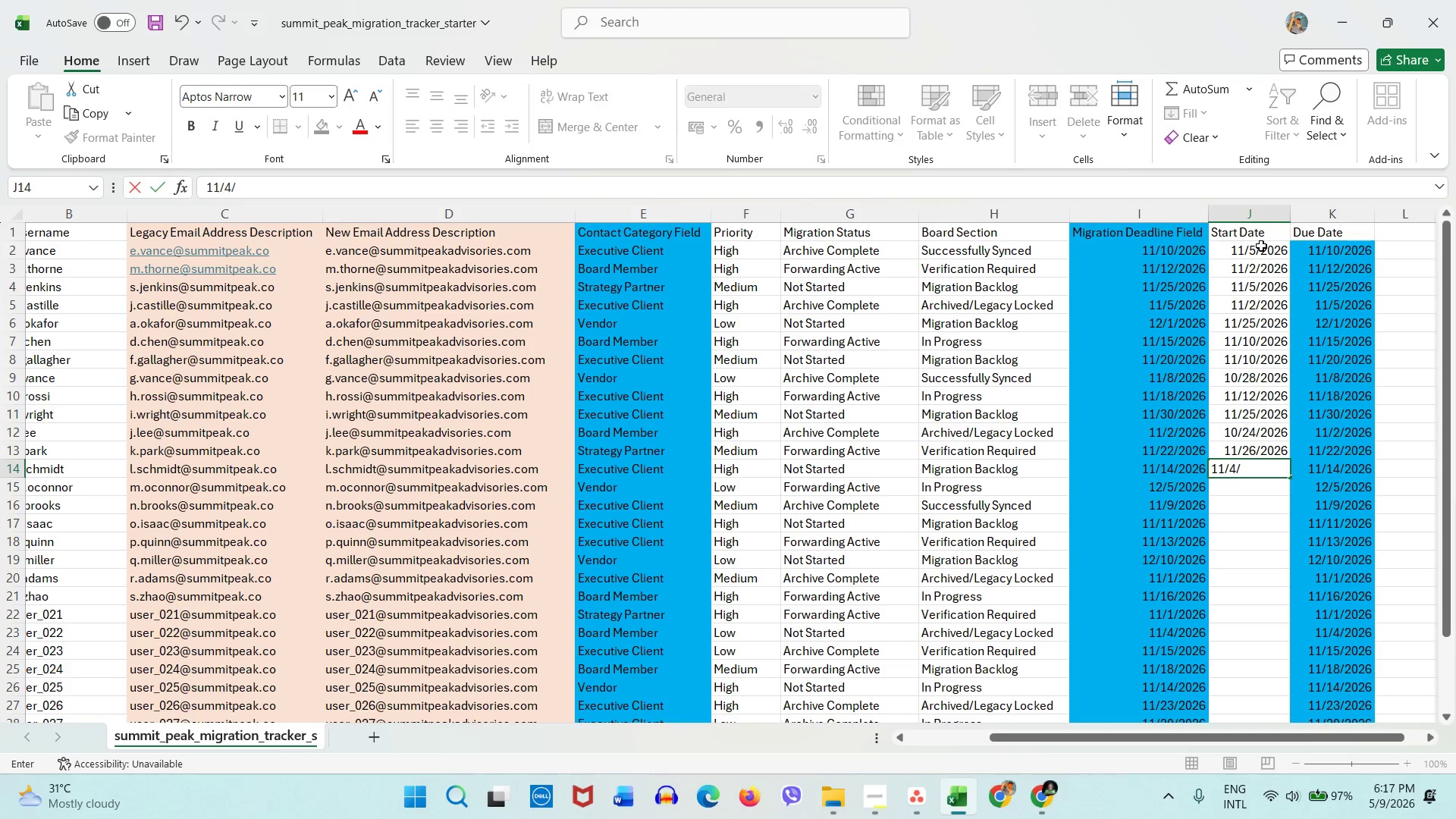 
key(Slash)
 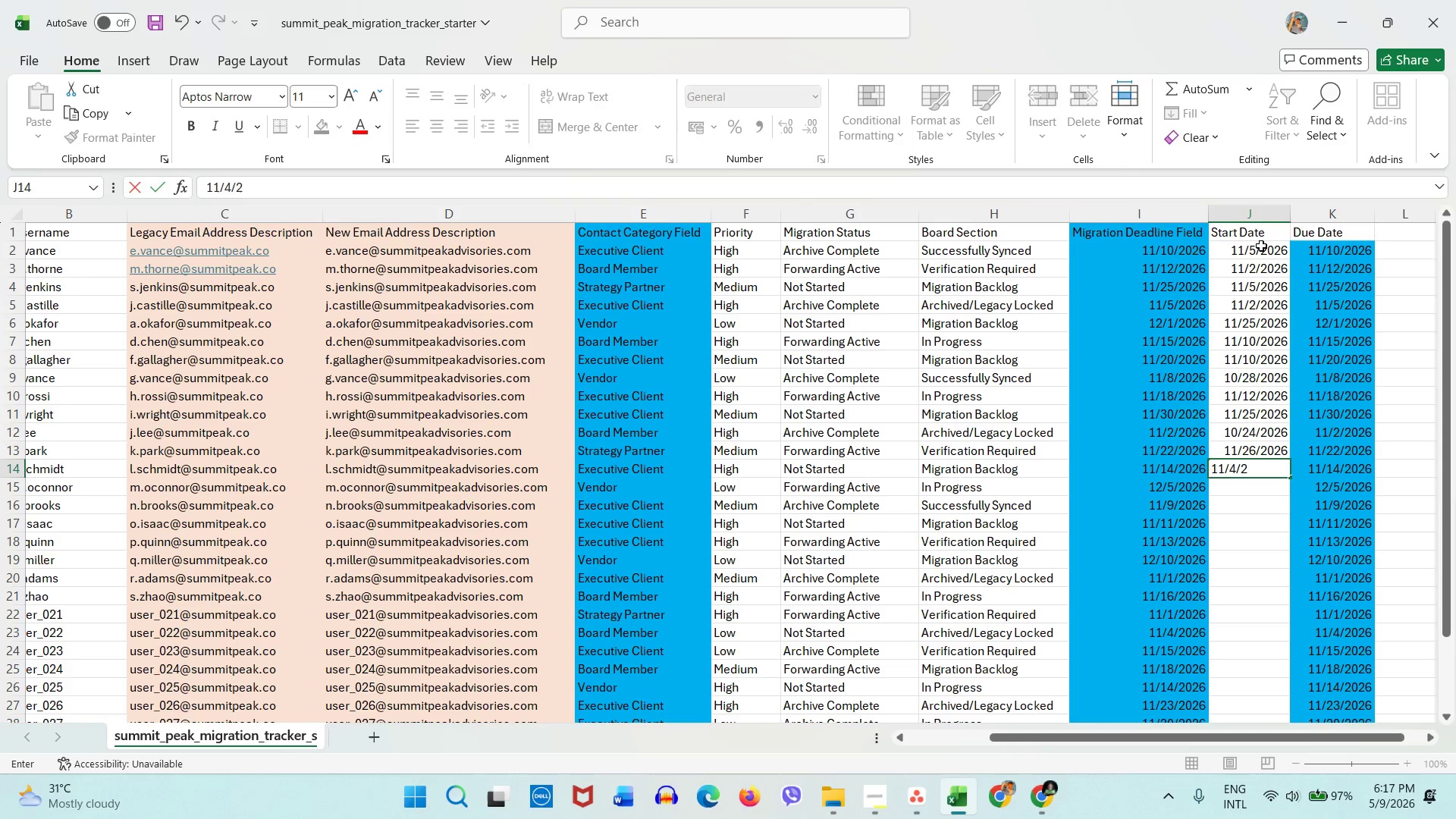 
key(Numpad2)
 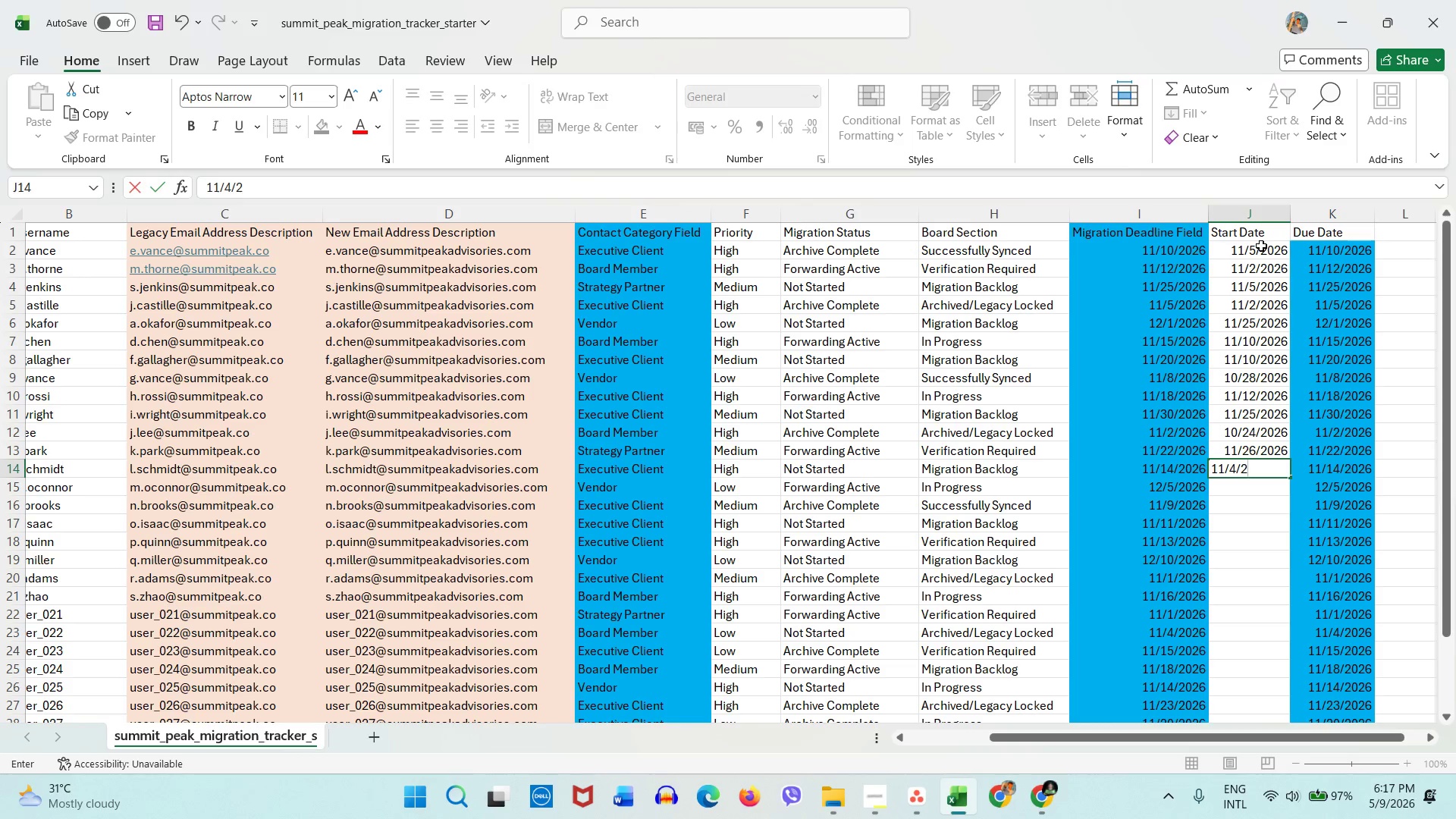 
key(Numpad6)
 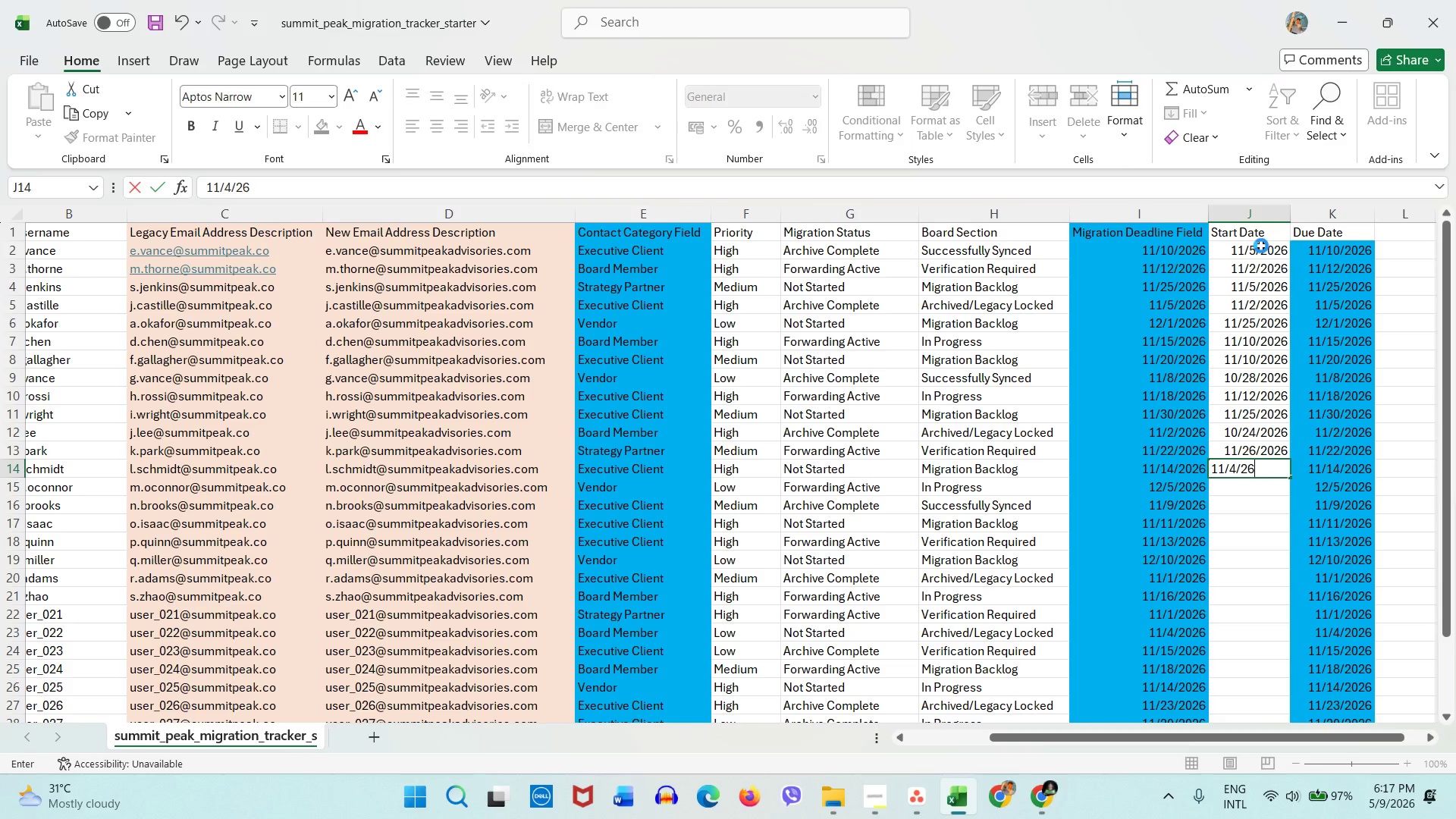 
key(ArrowDown)
 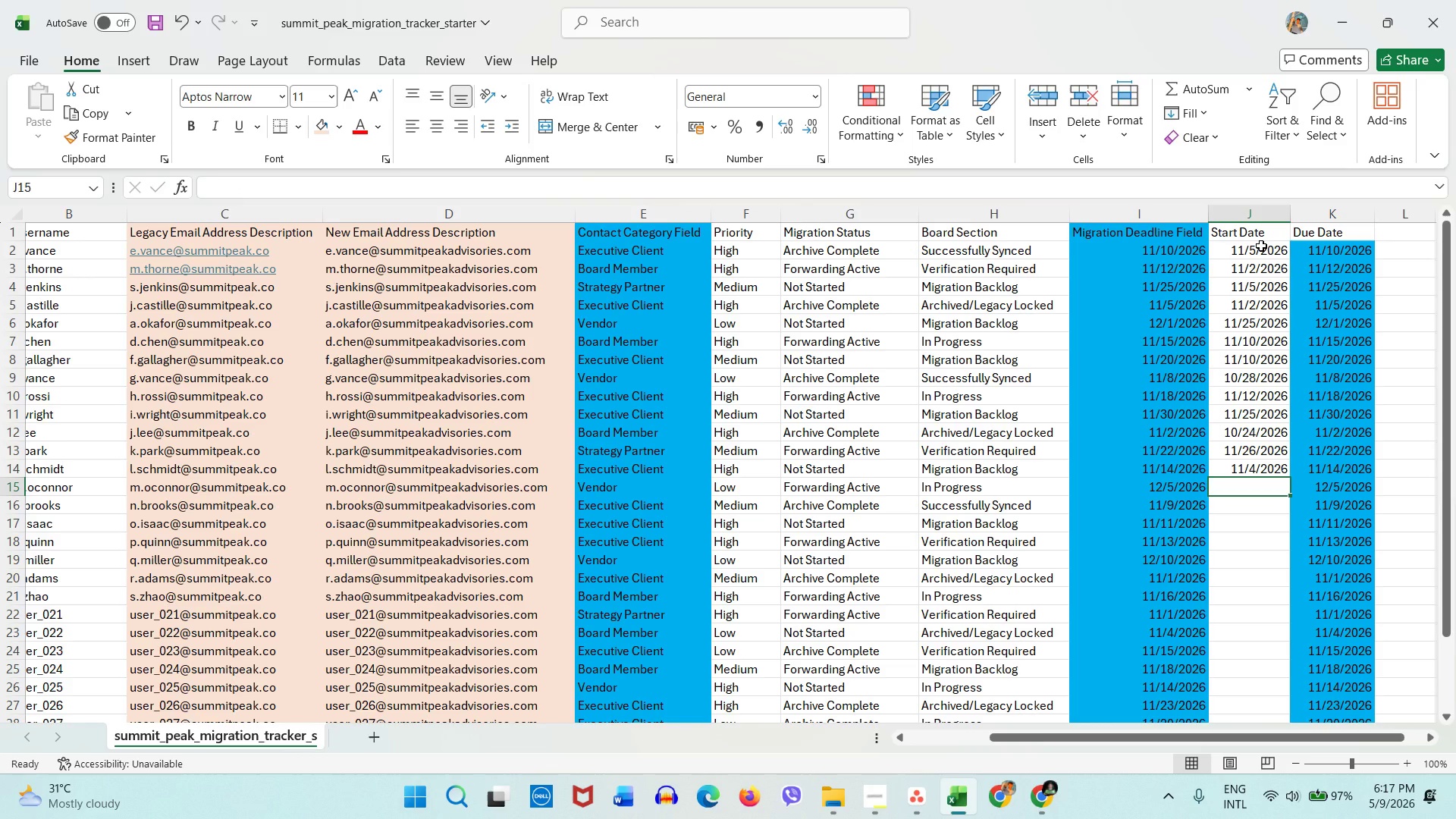 
key(Numpad1)
 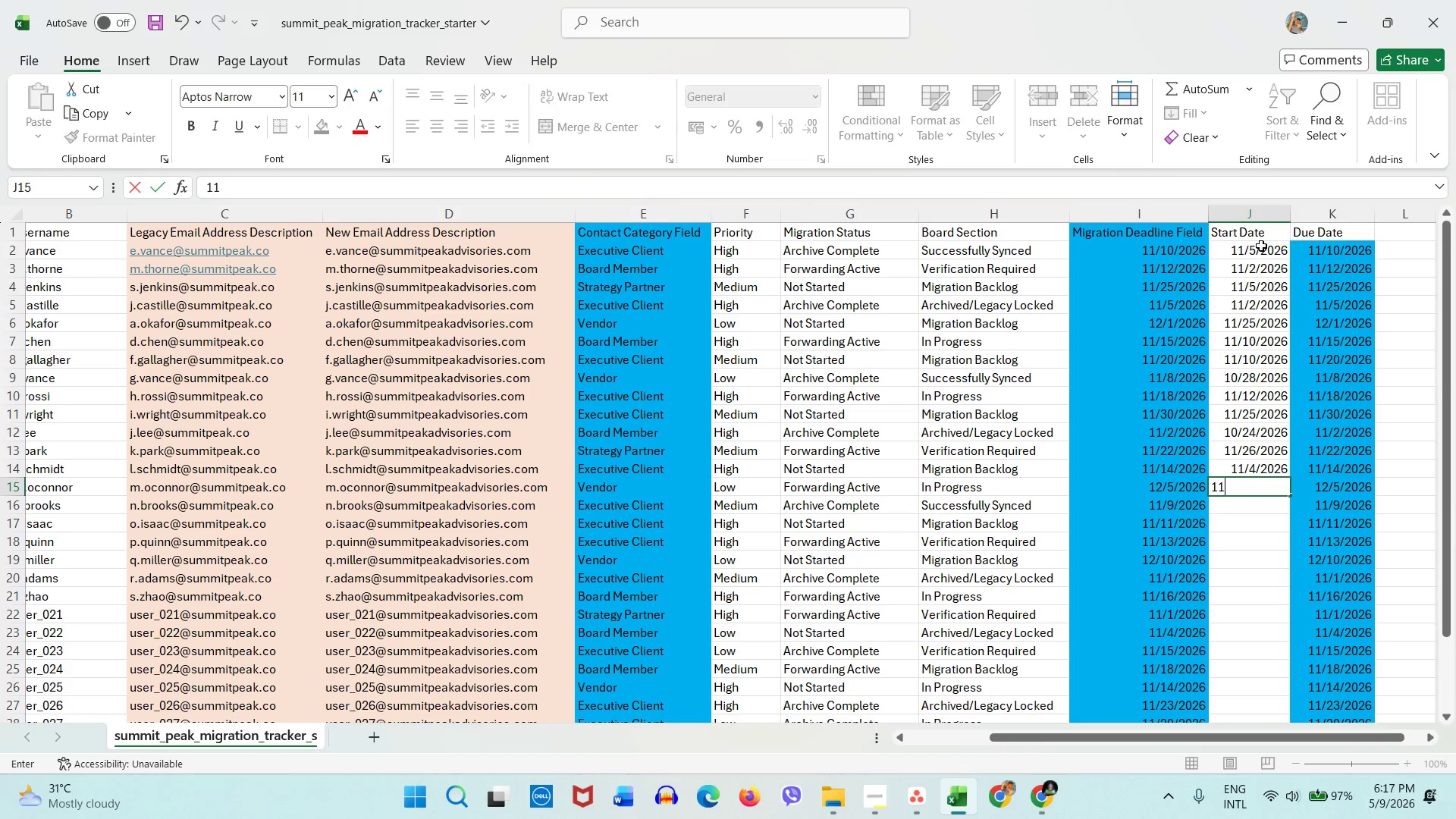 
key(Numpad1)
 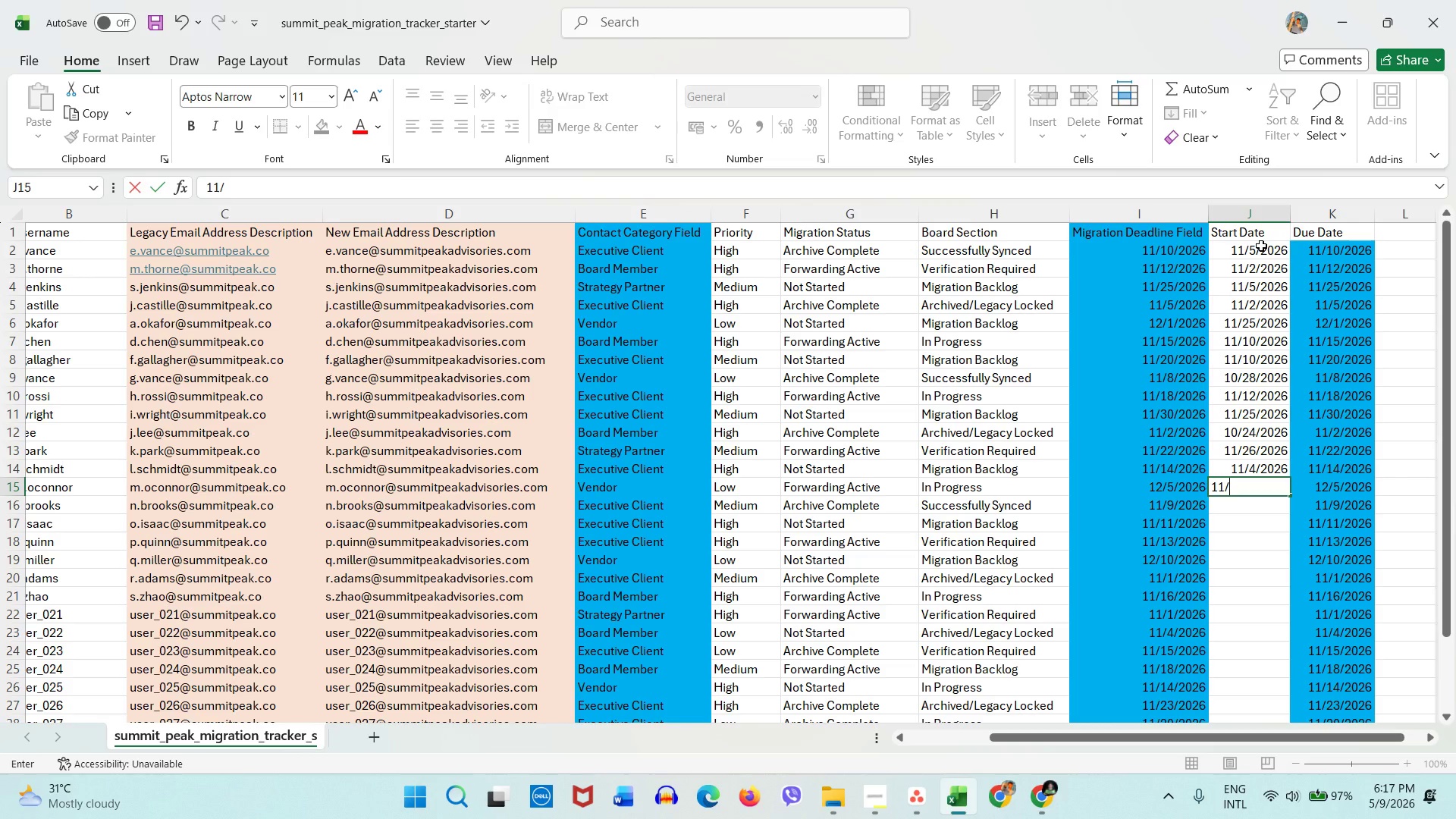 
key(Slash)
 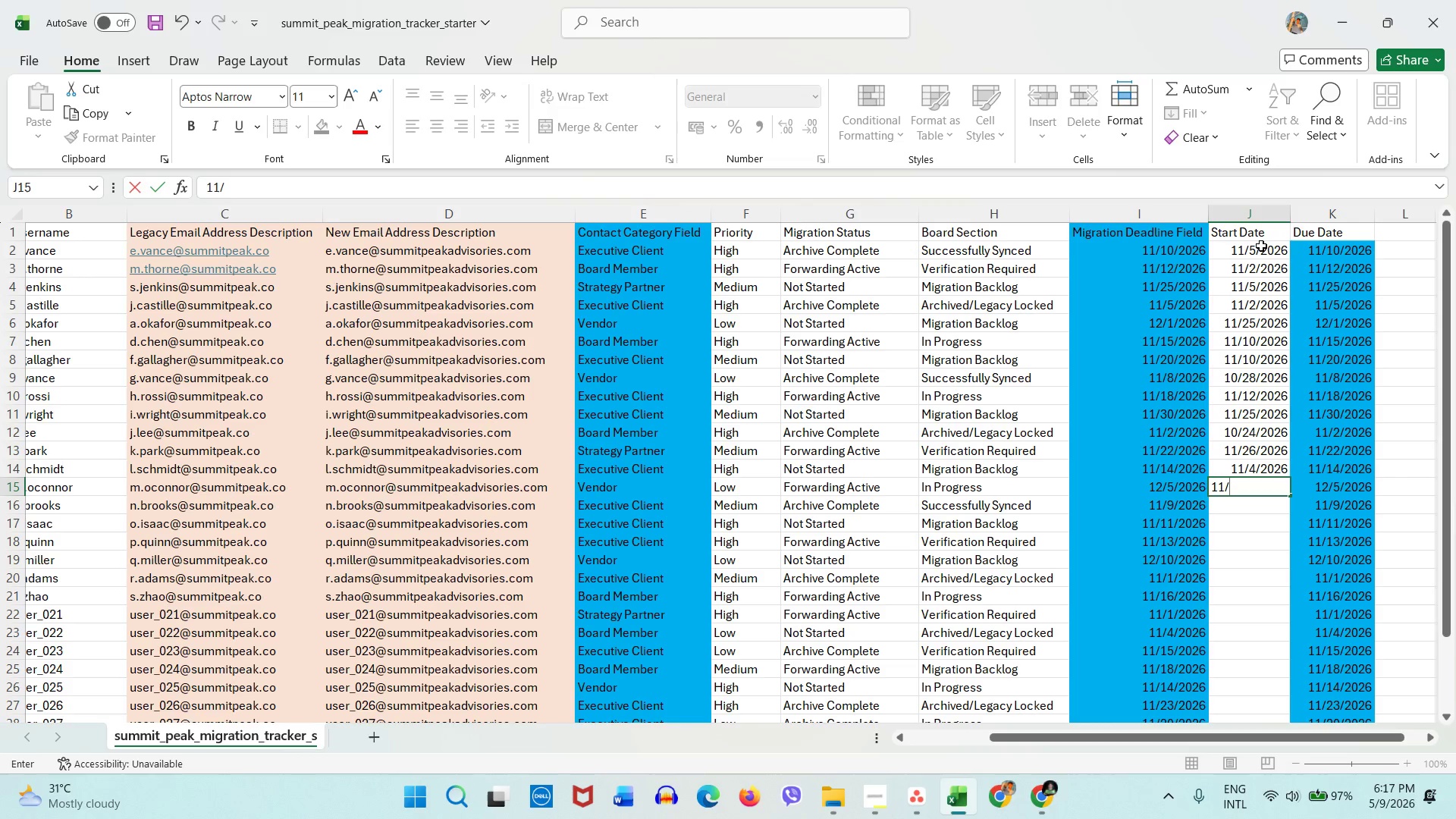 
key(Numpad2)
 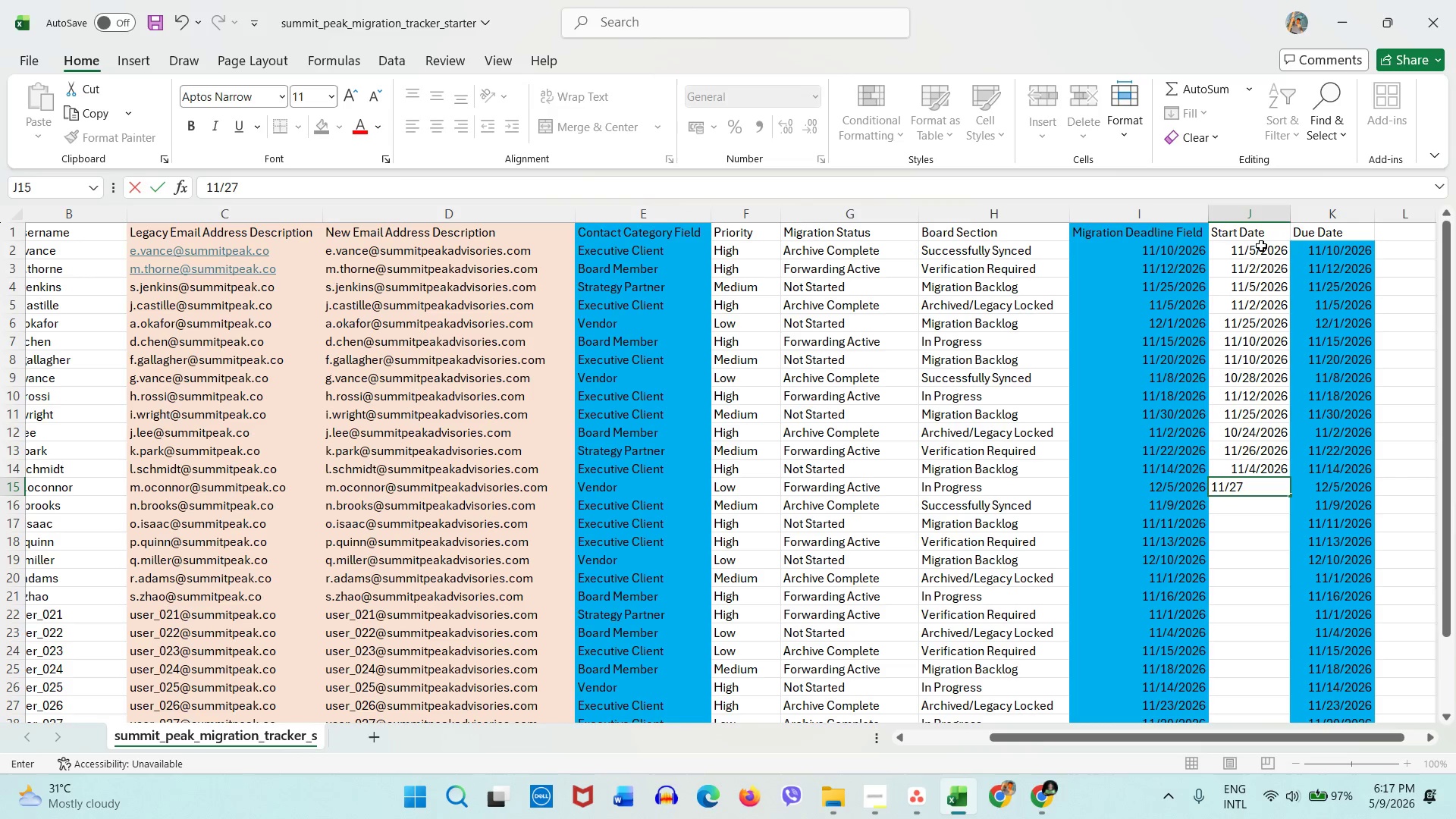 
key(Numpad7)
 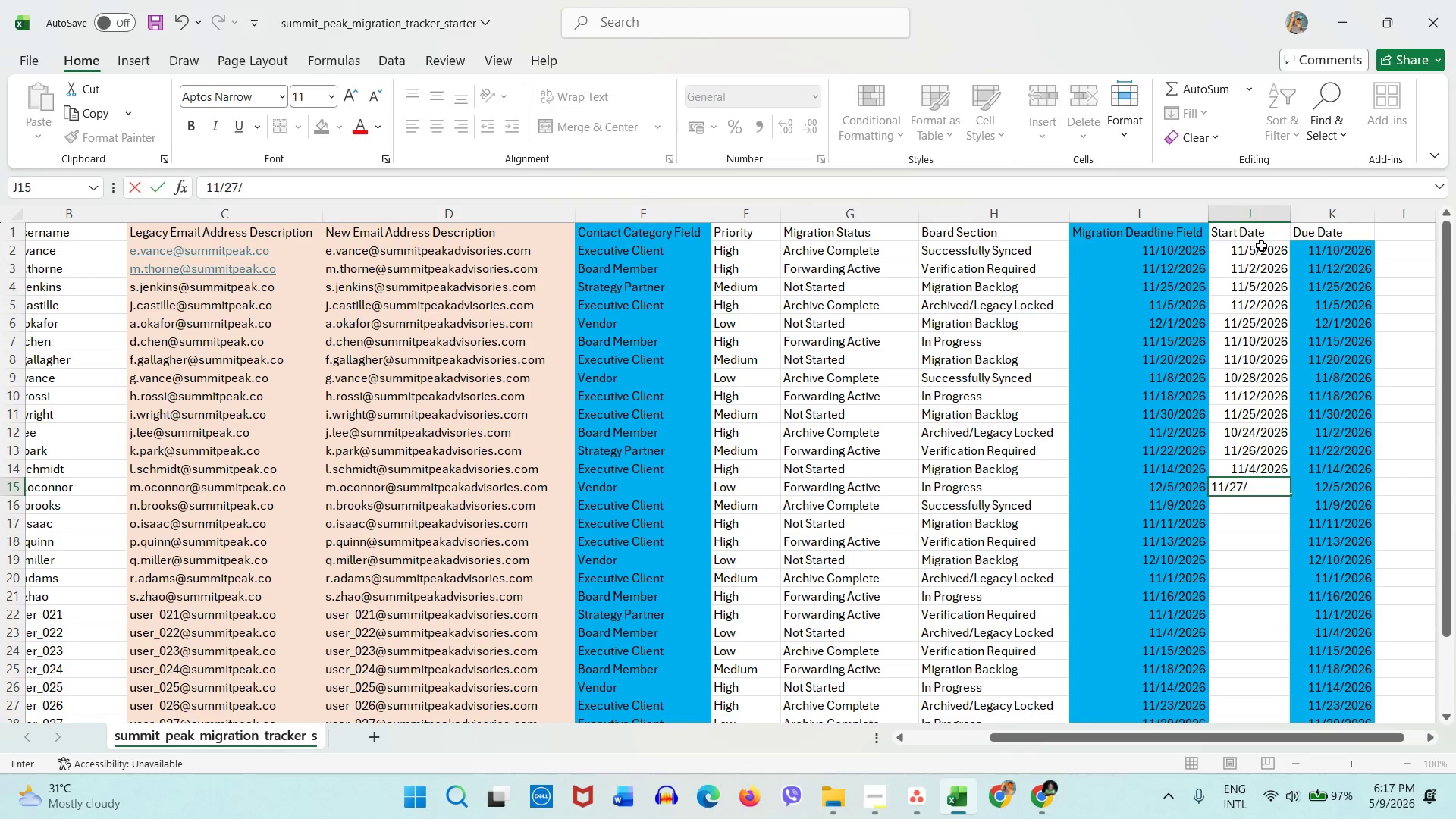 
key(Slash)
 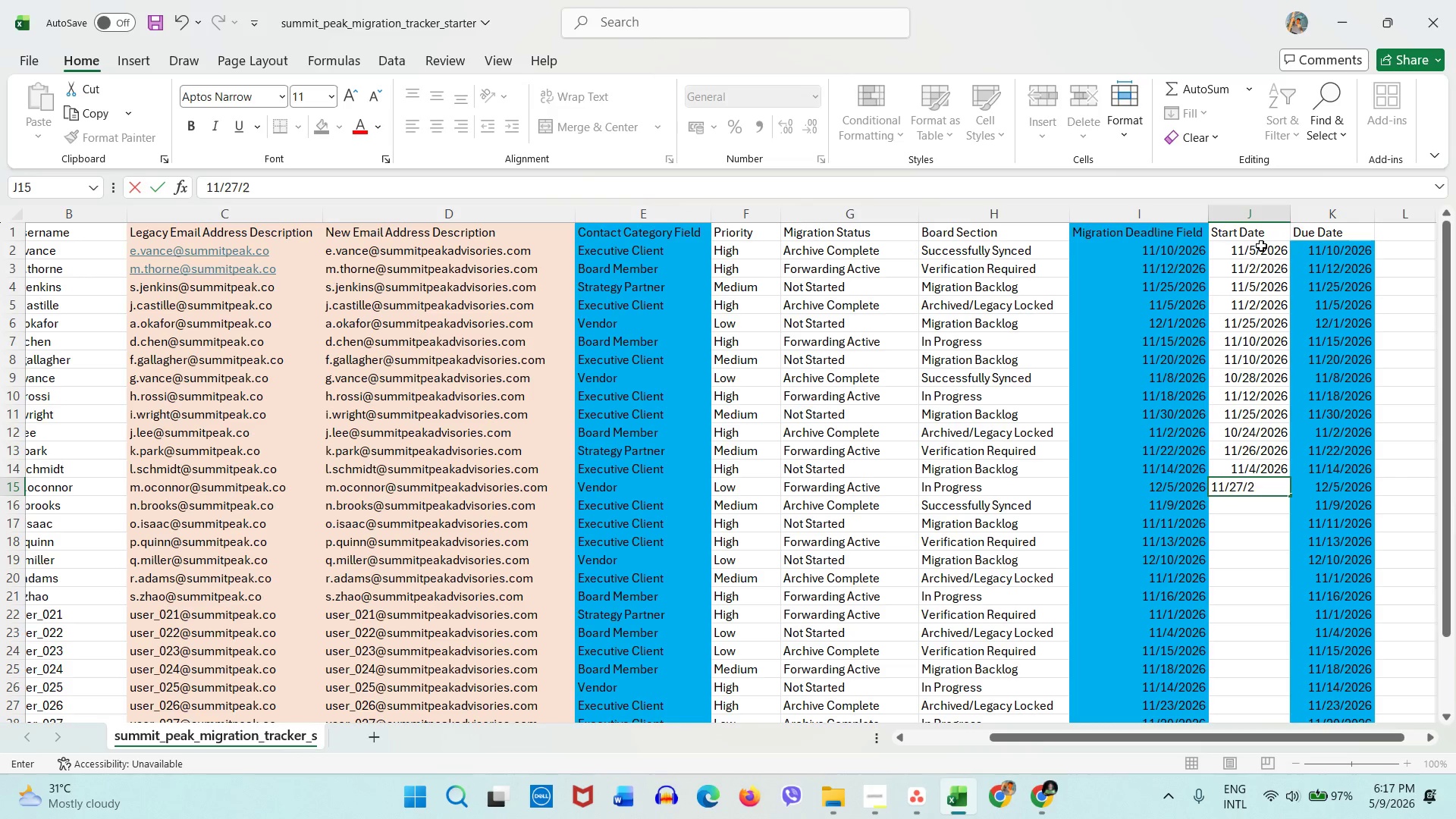 
key(Numpad2)
 